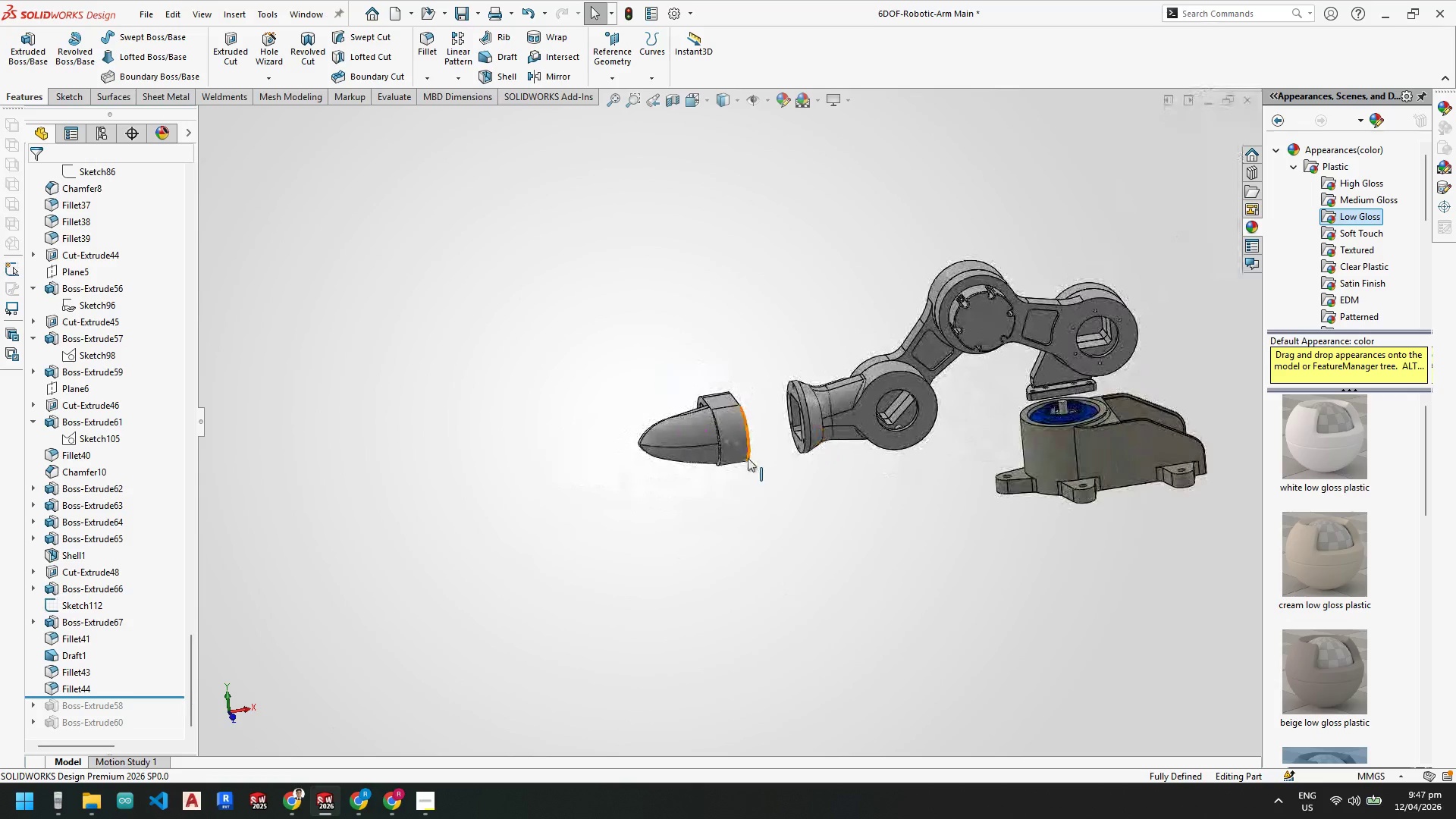 
scroll: coordinate [654, 412], scroll_direction: down, amount: 6.0
 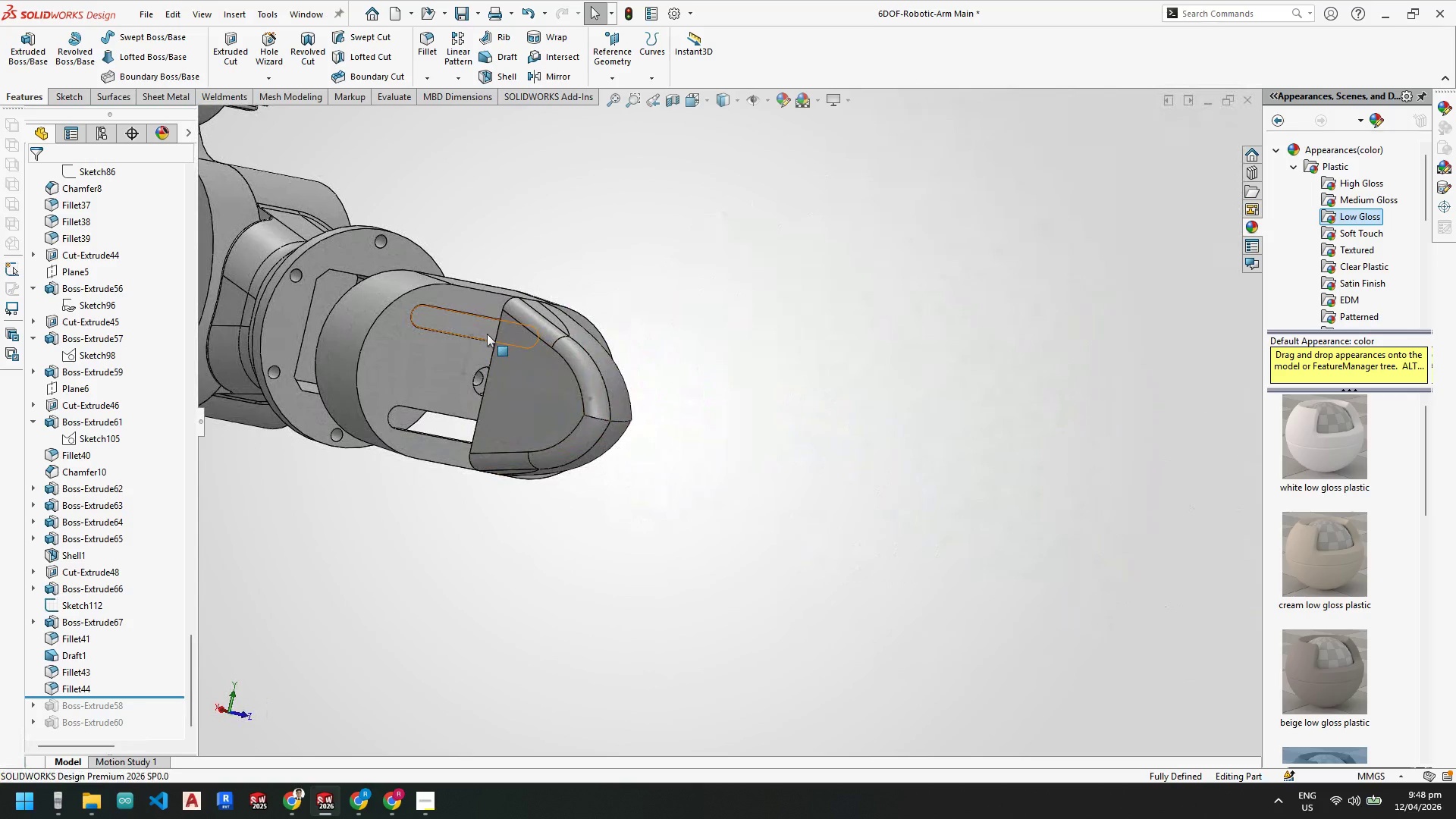 
left_click([518, 370])
 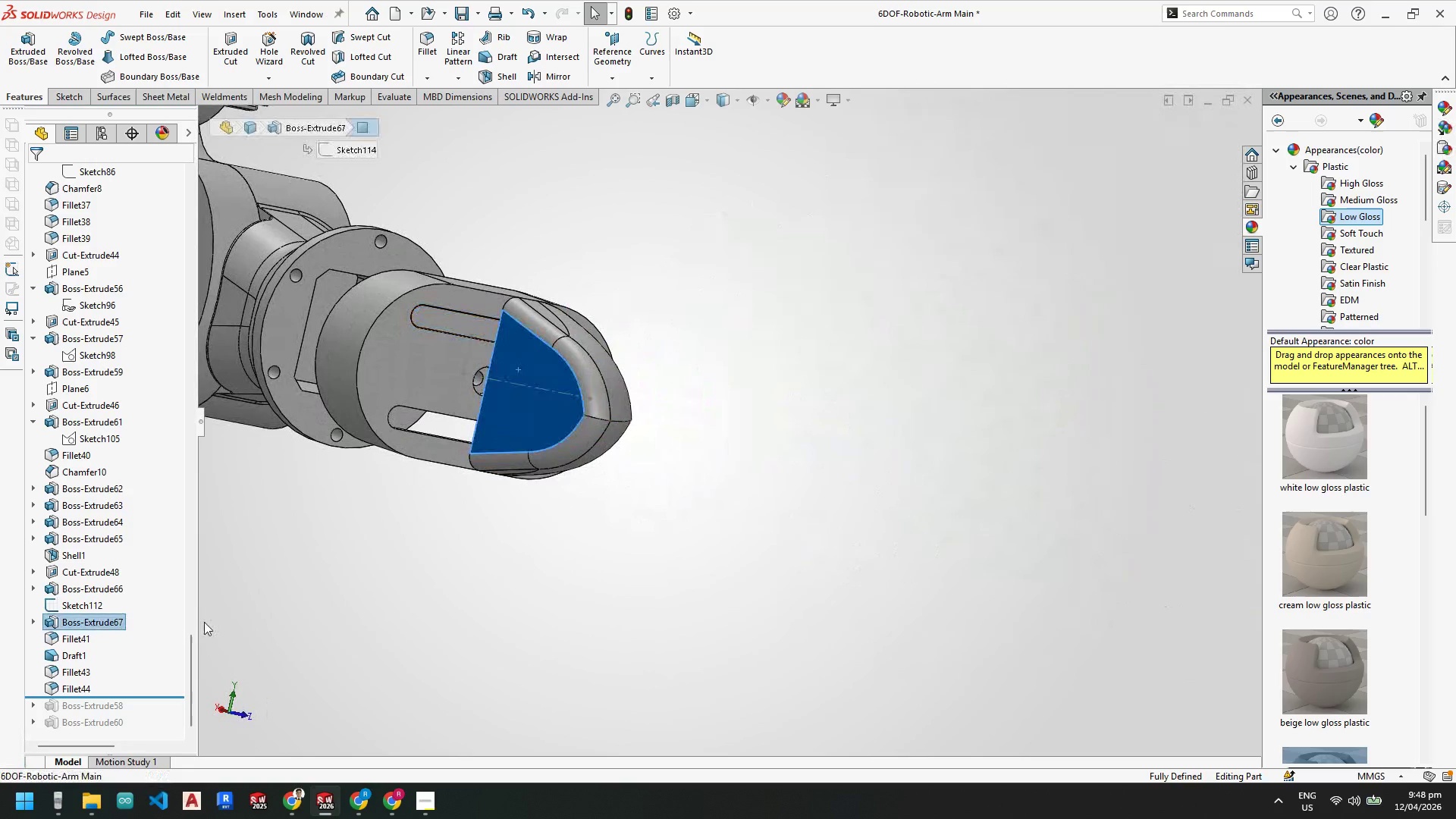 
key(Escape)
 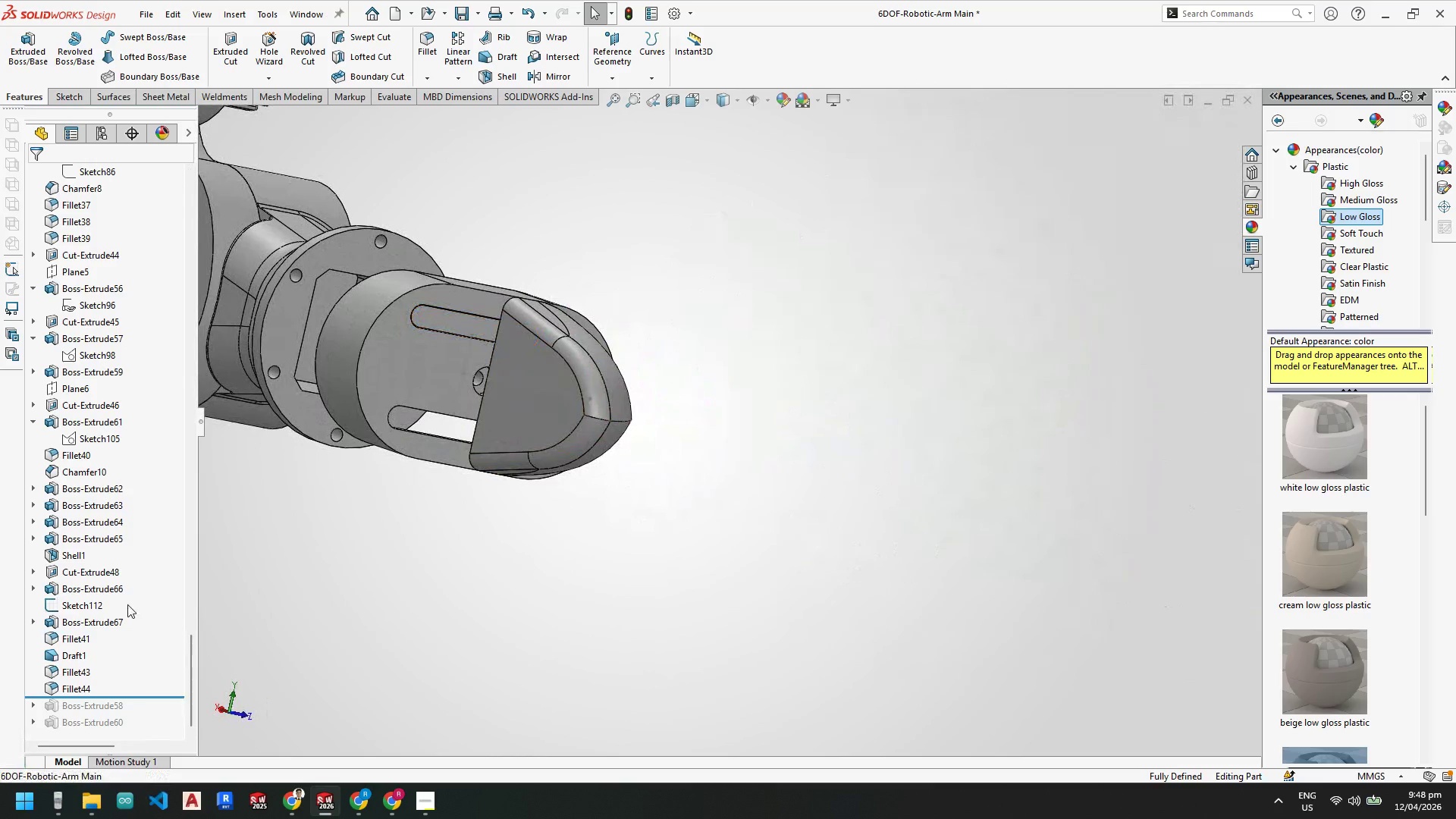 
key(Escape)
 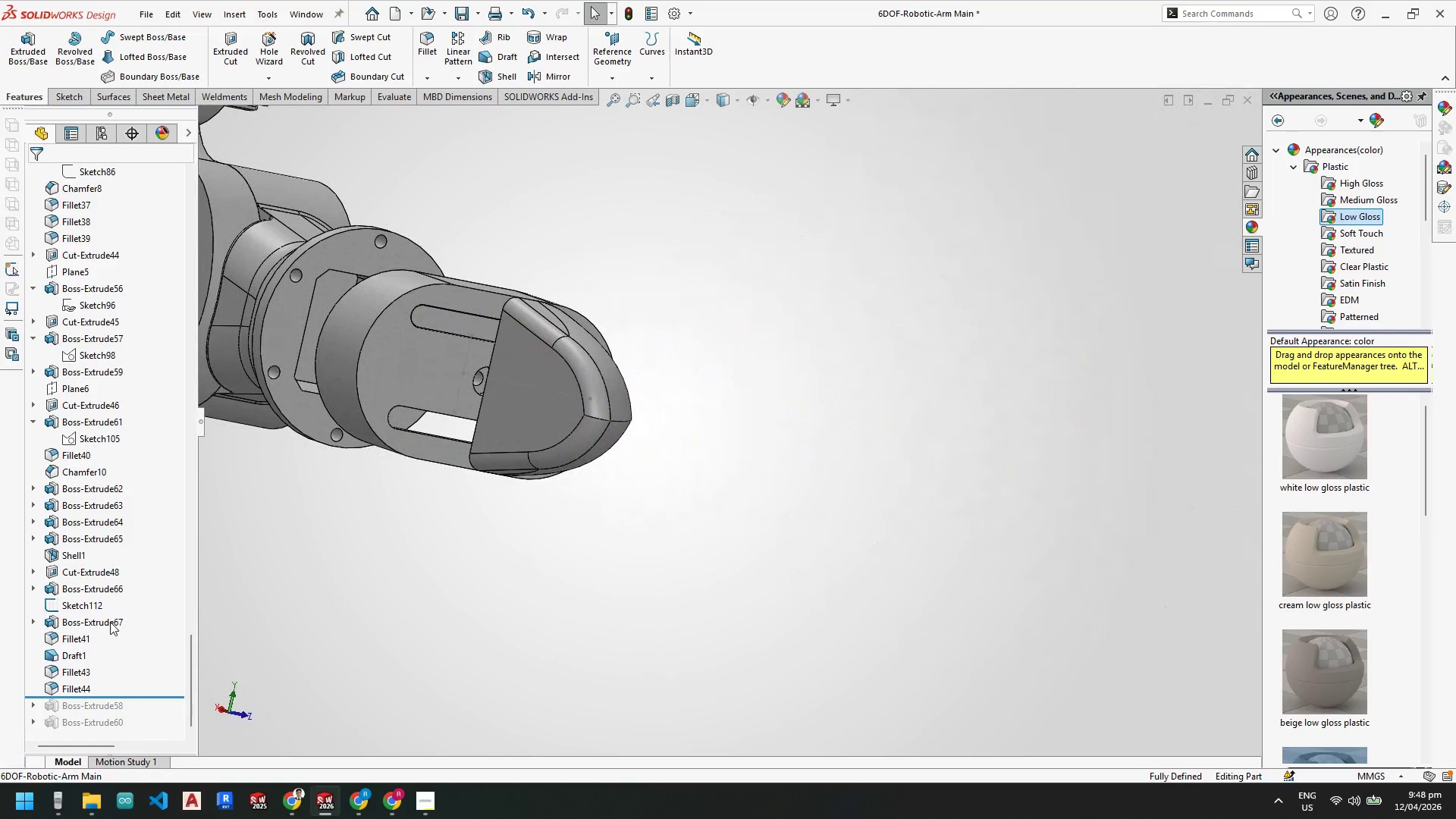 
left_click([107, 623])
 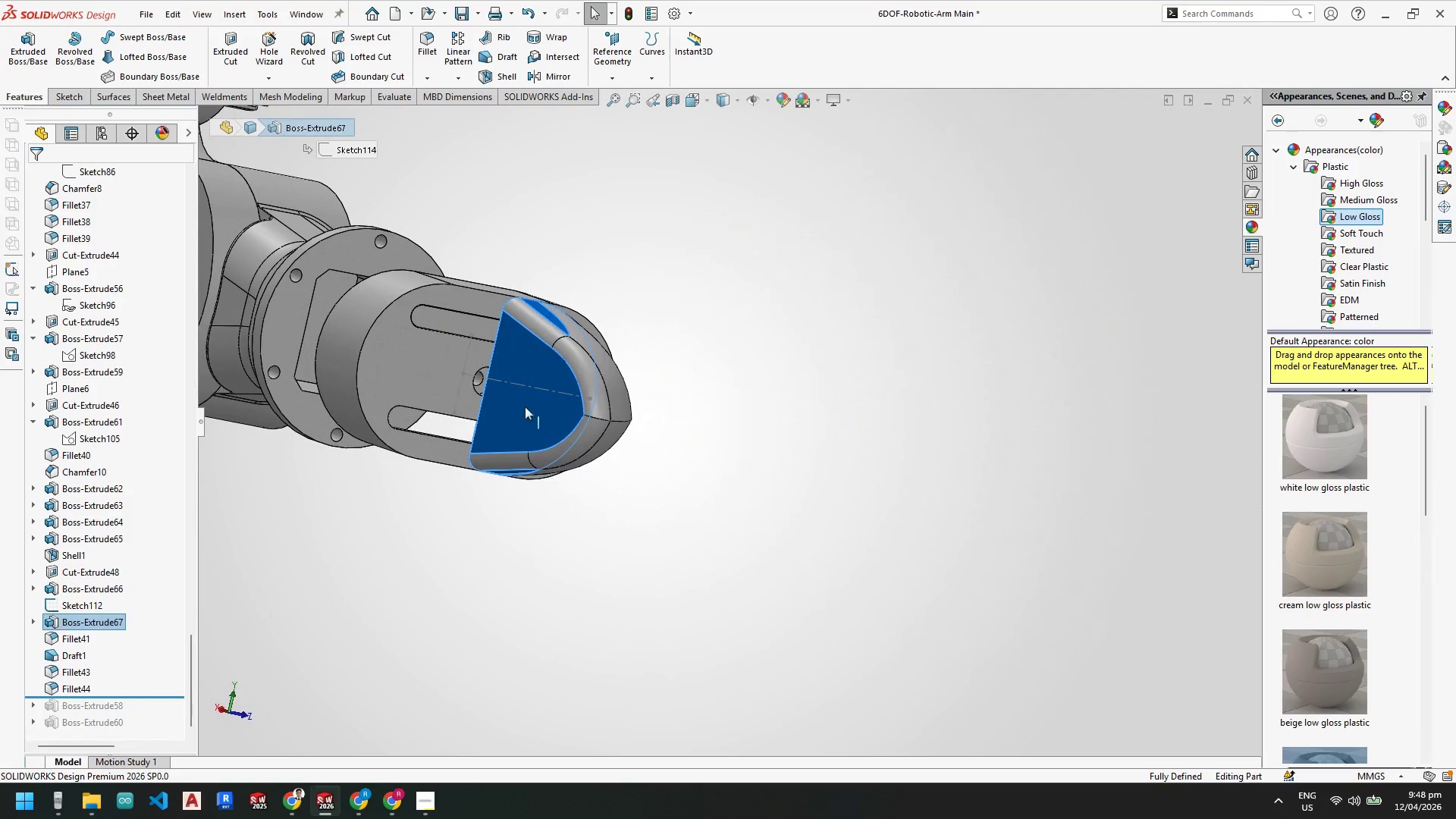 
left_click([1250, 12])
 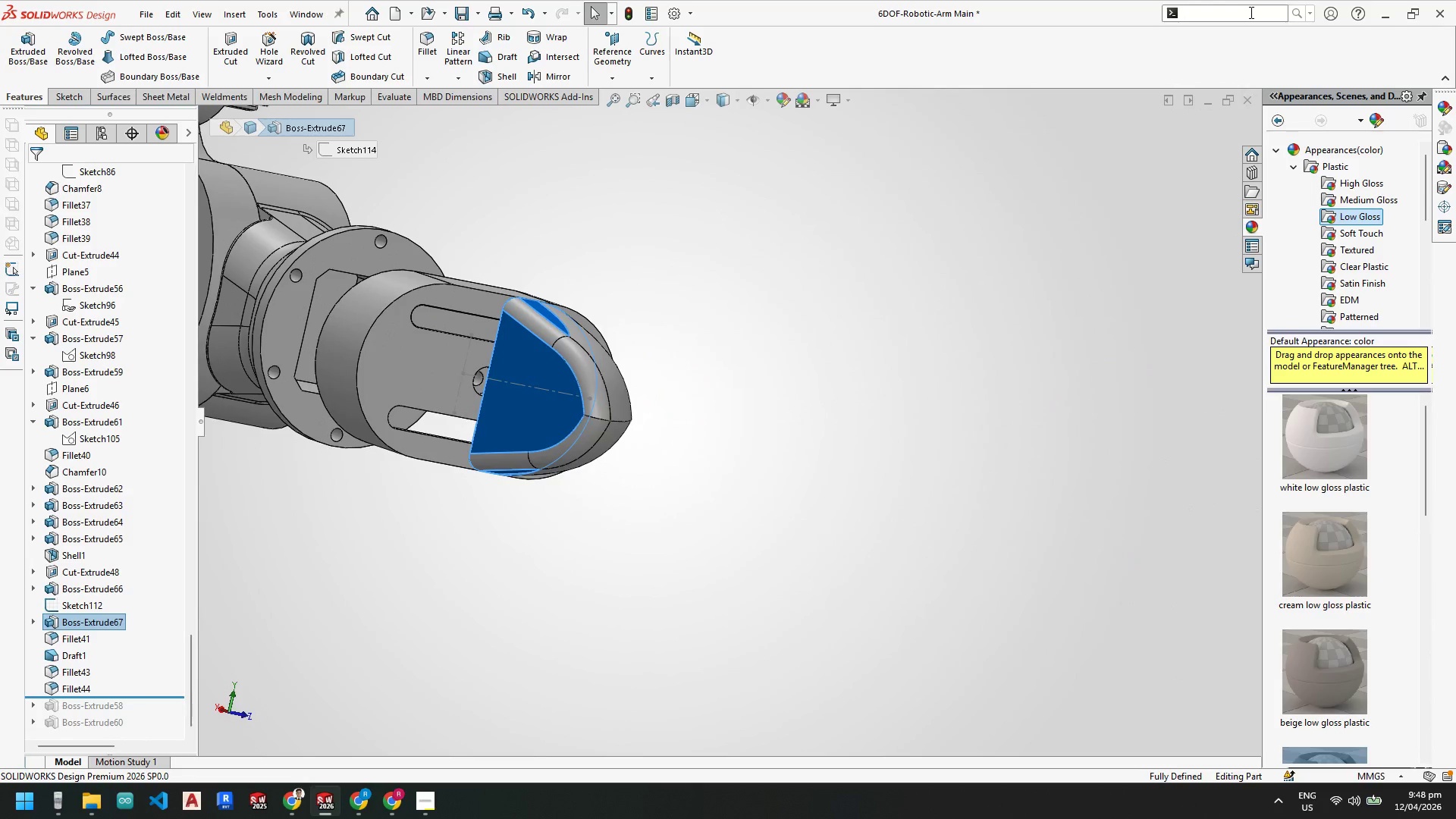 
type(copy)
 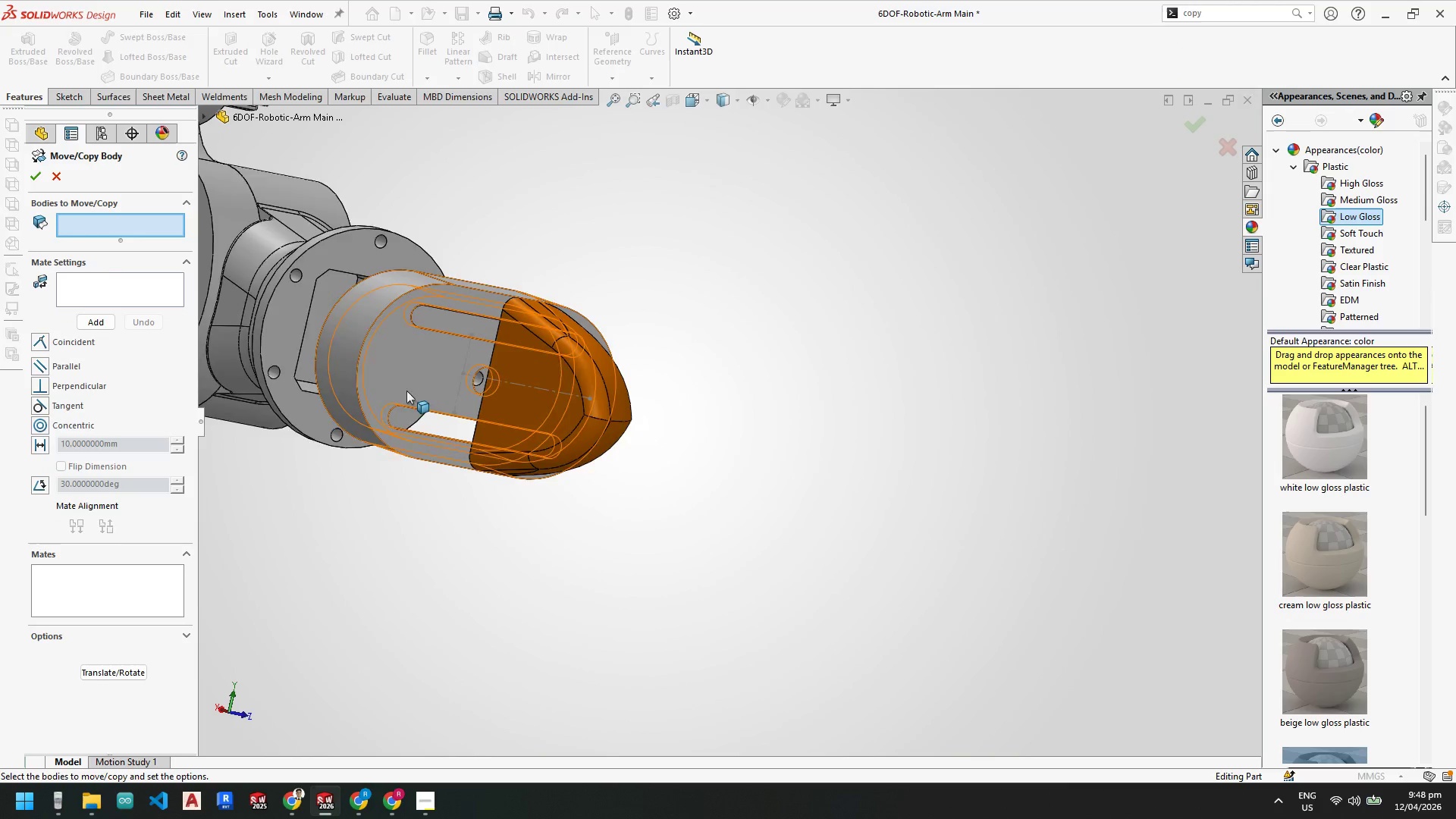 
left_click([557, 386])
 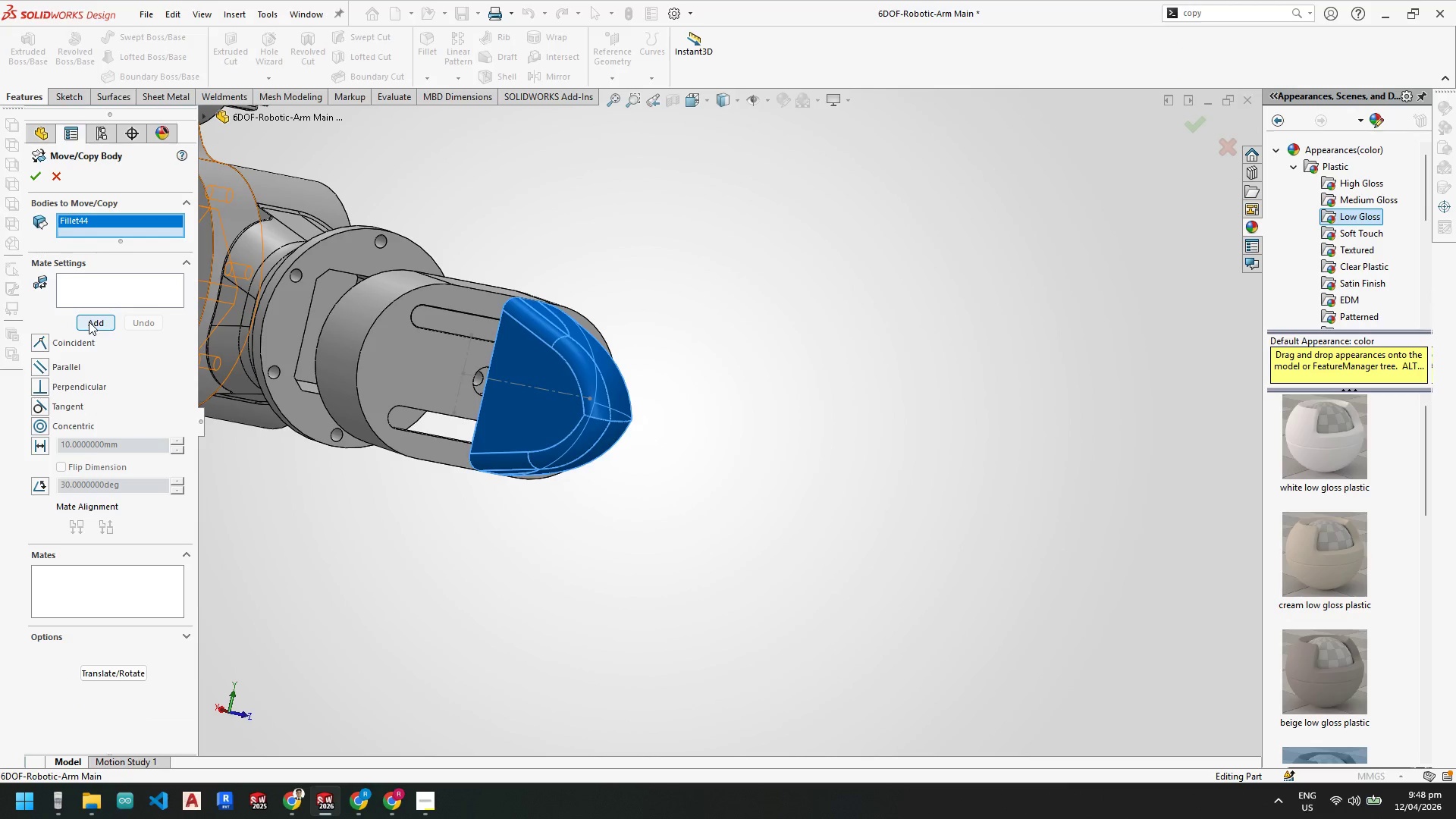 
left_click([114, 670])
 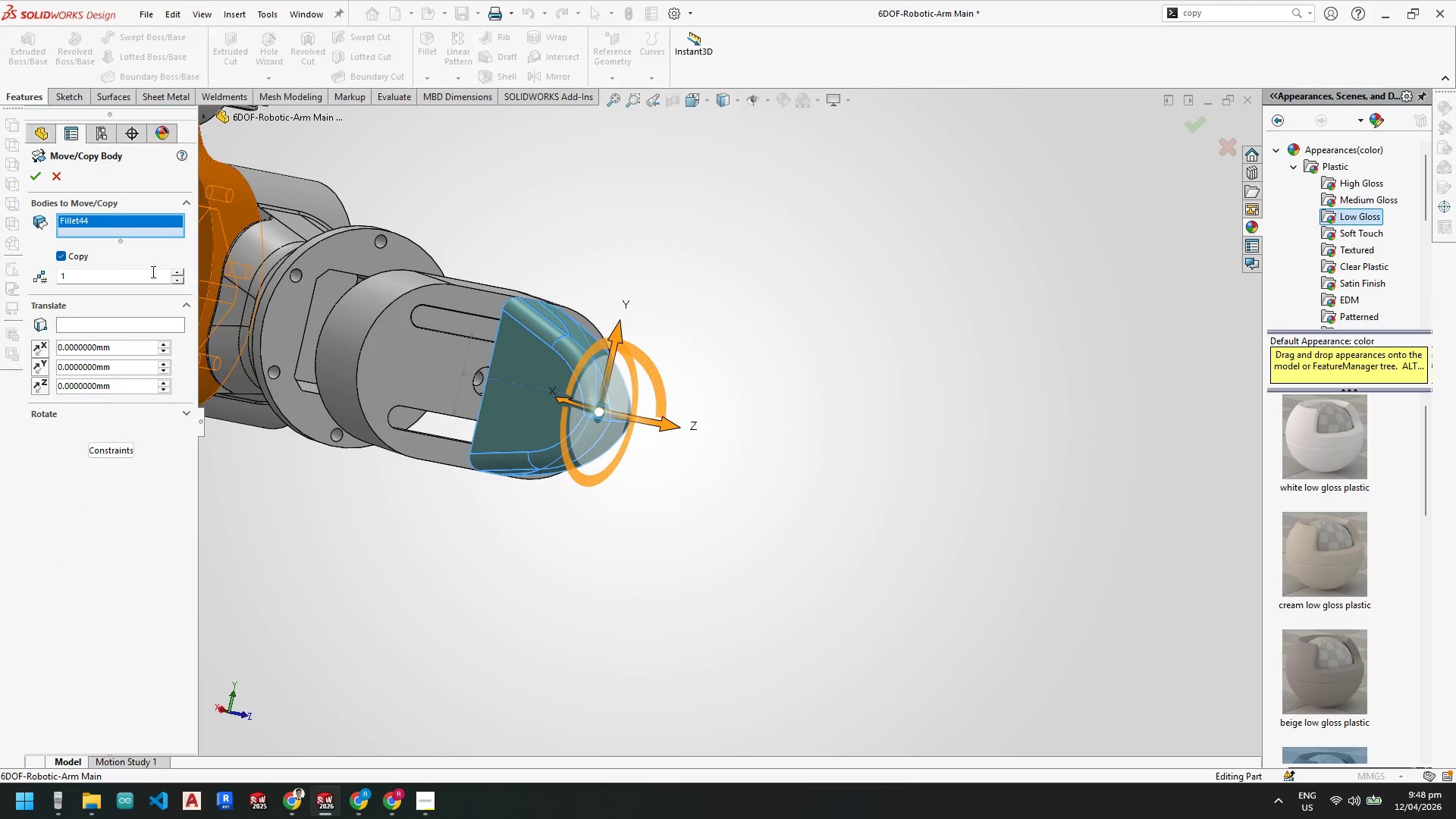 
key(Escape)
key(Escape)
key(Escape)
key(Escape)
type(mirror)
 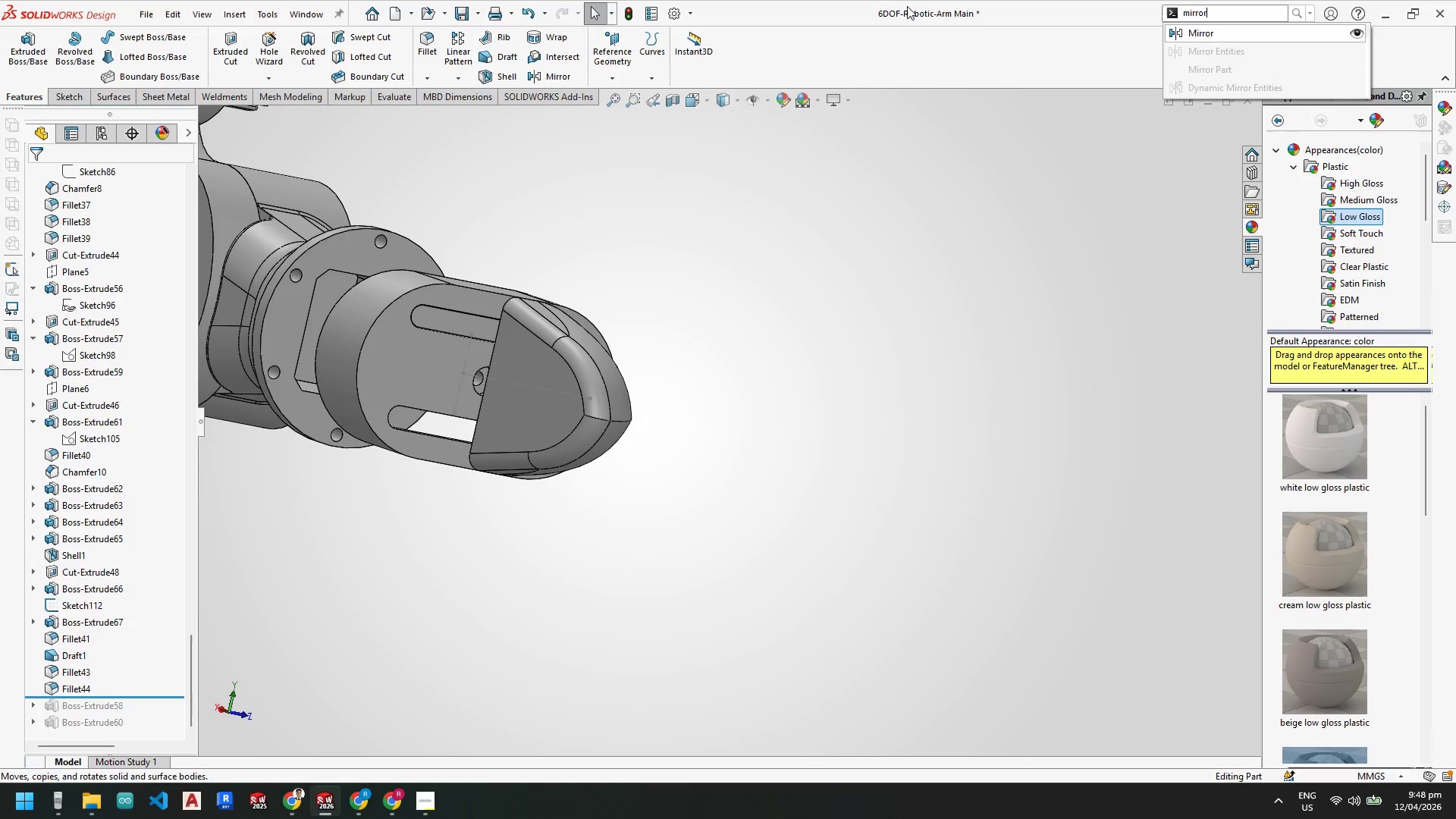 
left_click_drag(start_coordinate=[1243, 17], to_coordinate=[1031, 8])
 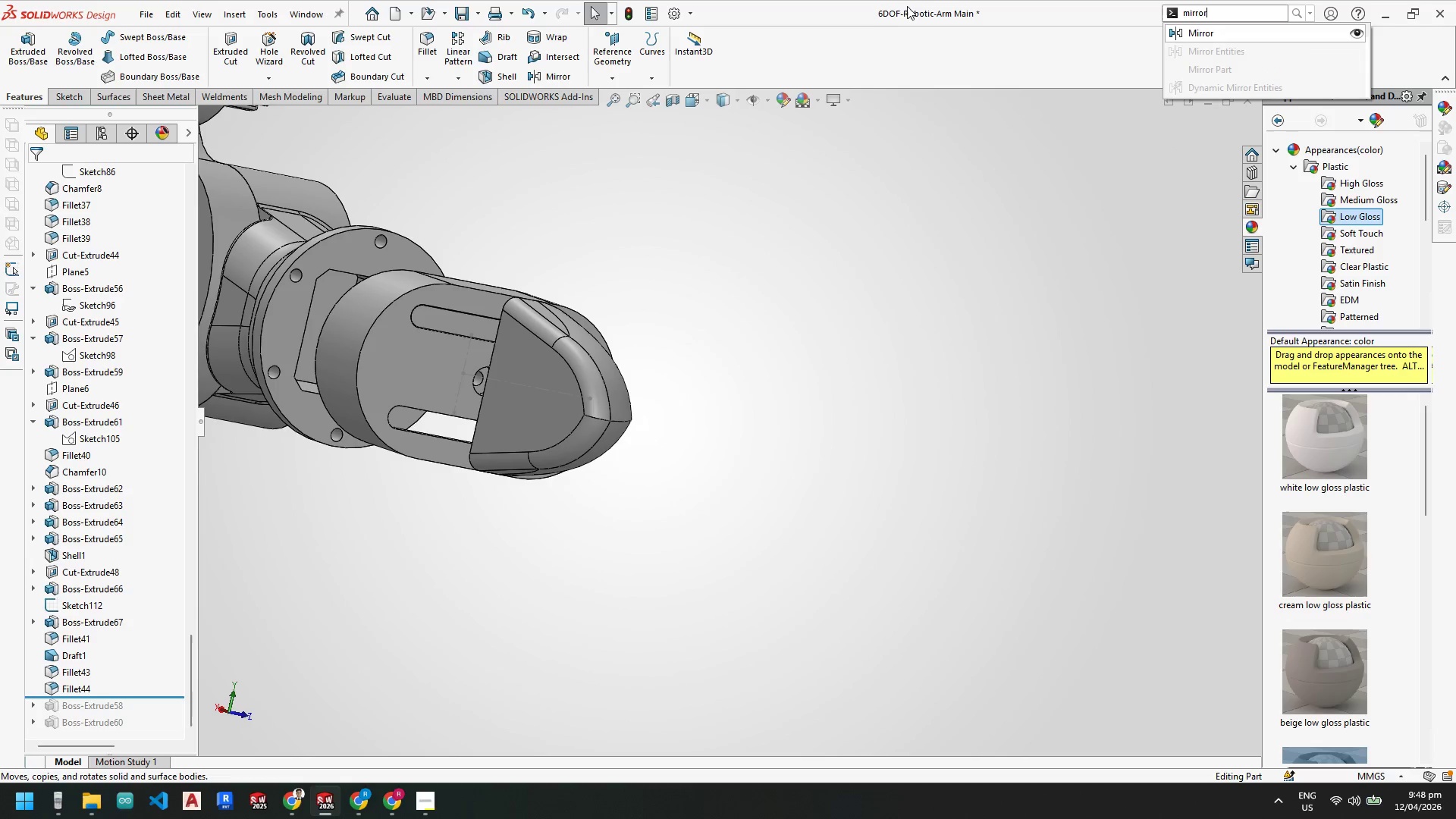 
left_click([1216, 32])
 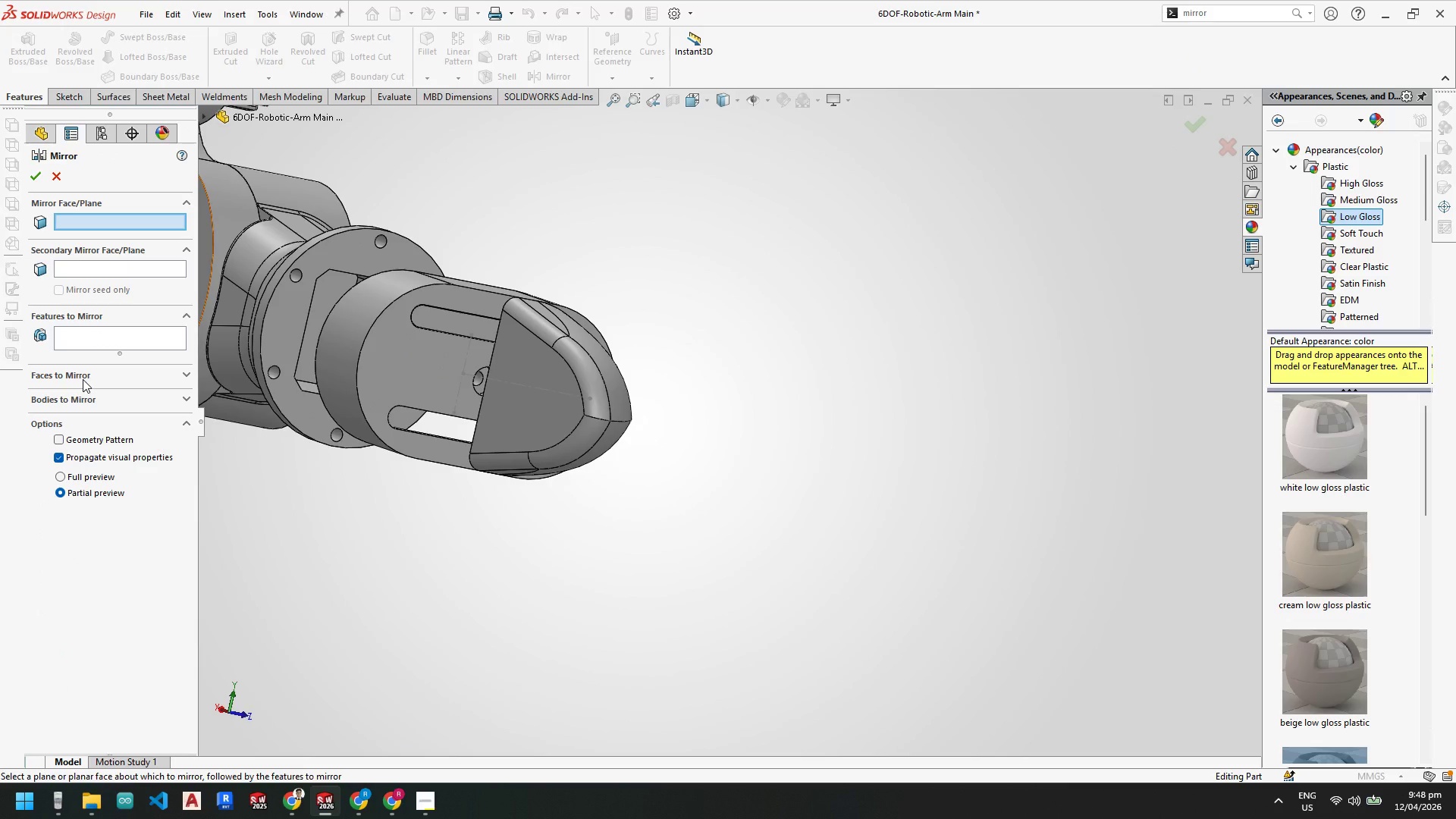 
wait(5.56)
 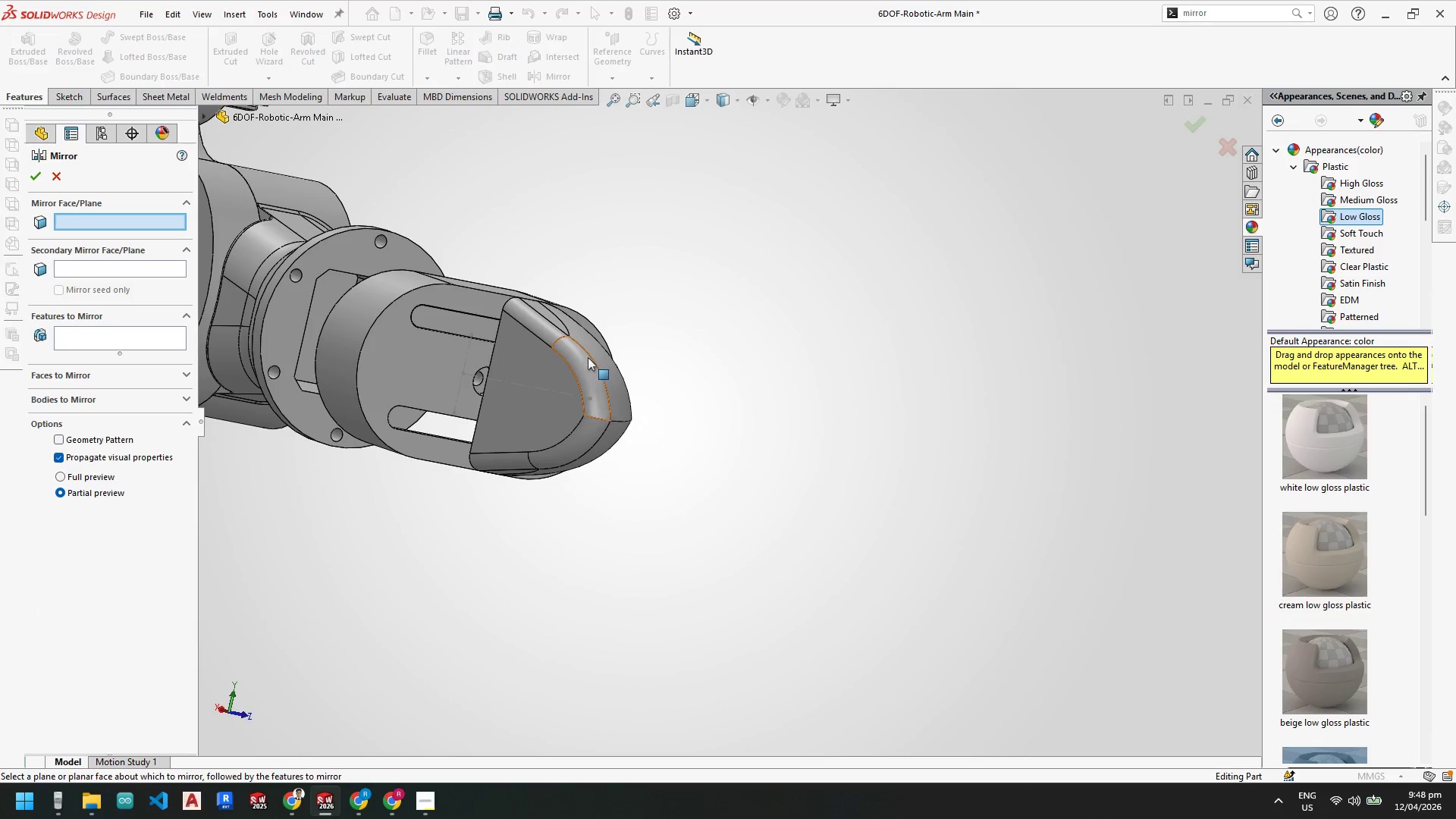 
left_click([586, 352])
 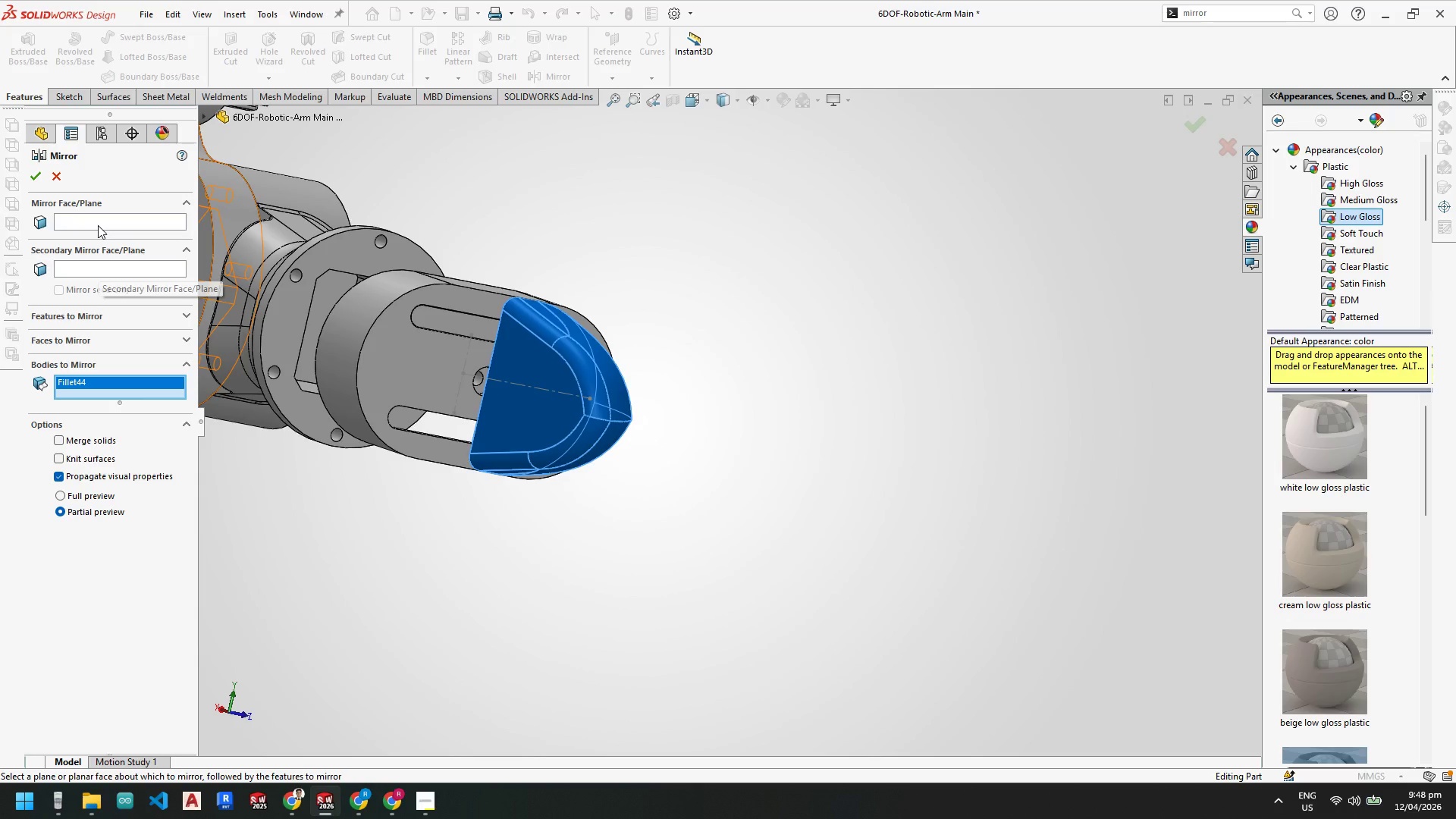 
left_click([99, 221])
 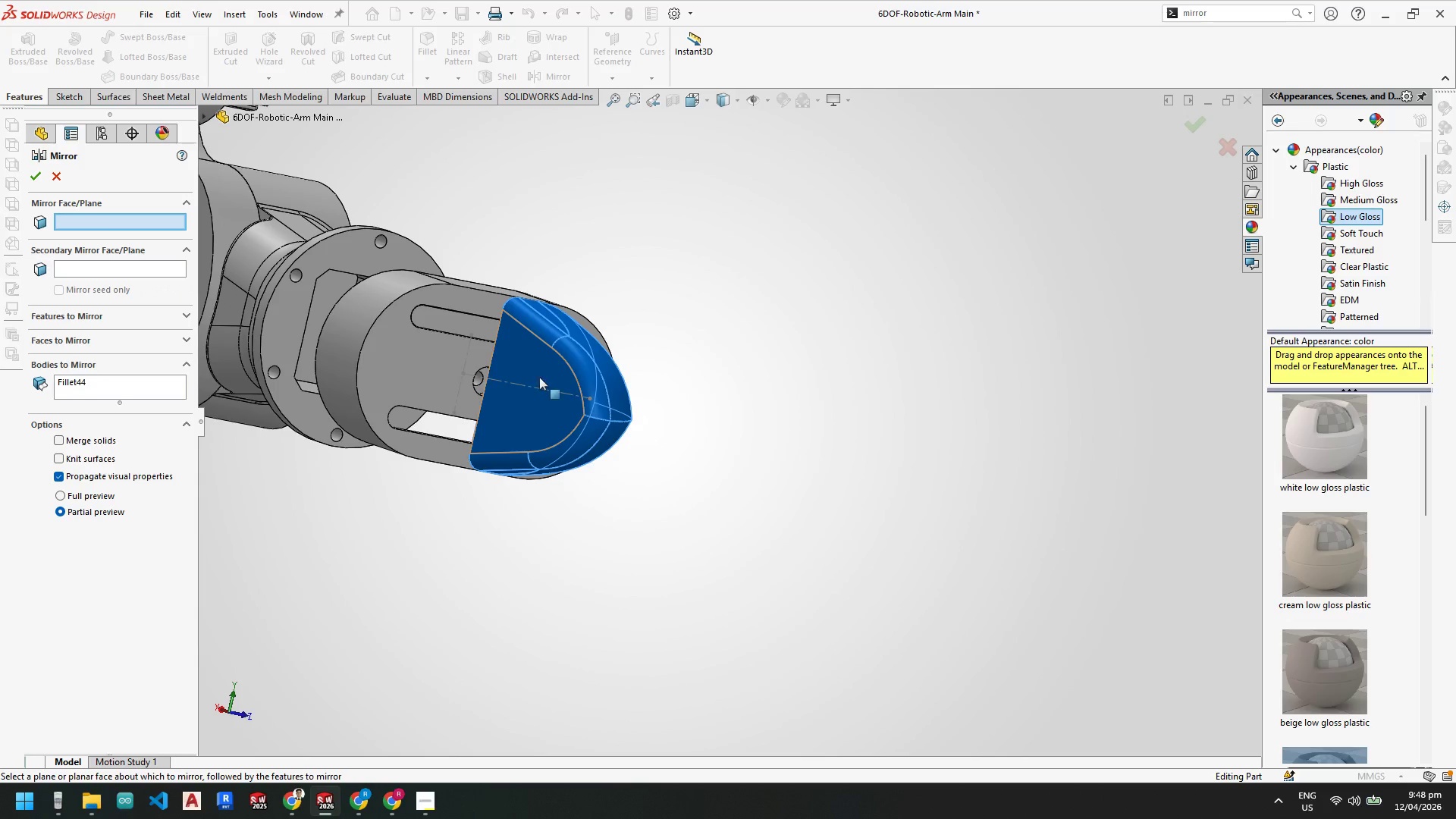 
left_click([541, 367])
 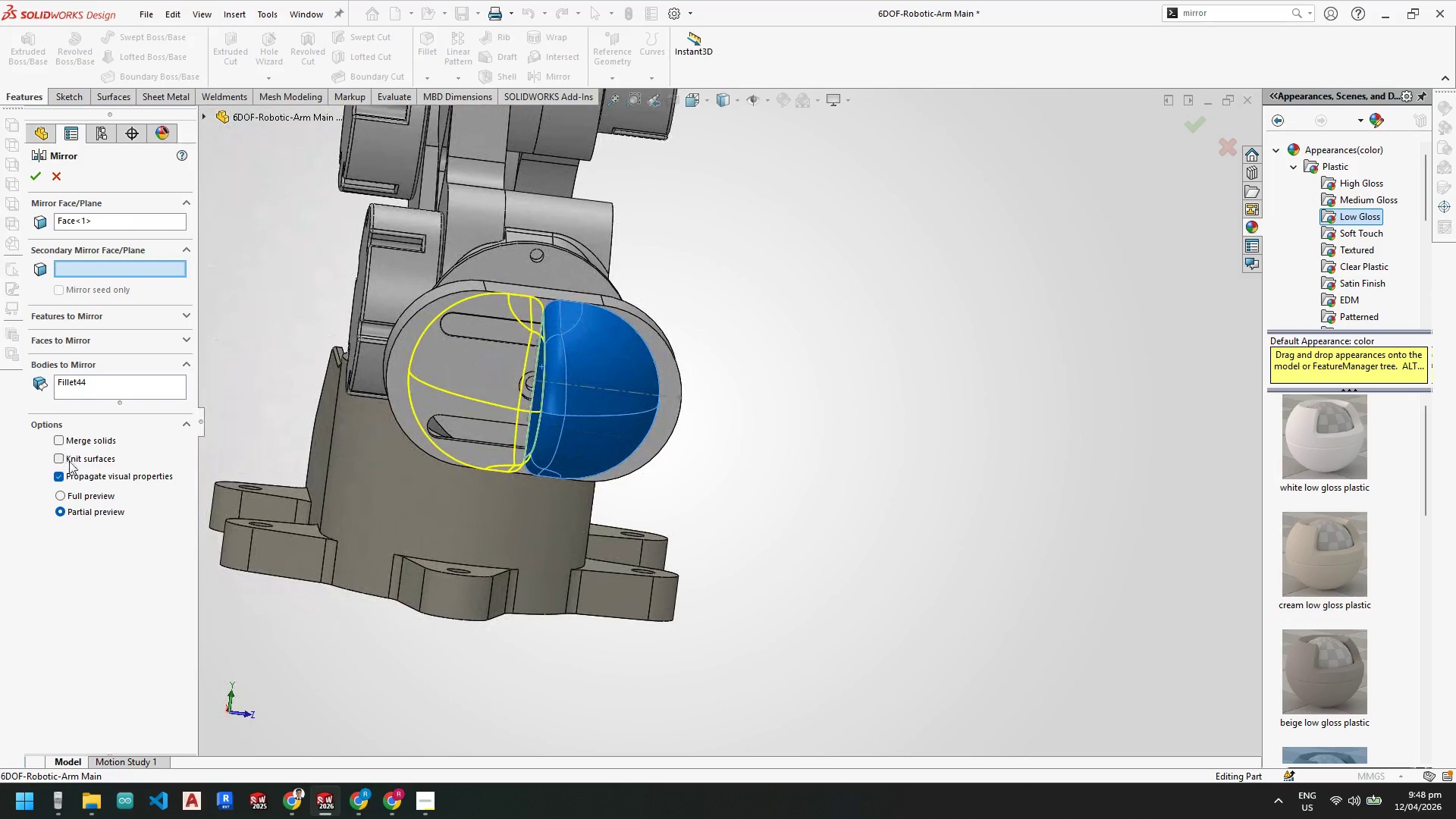 
wait(6.89)
 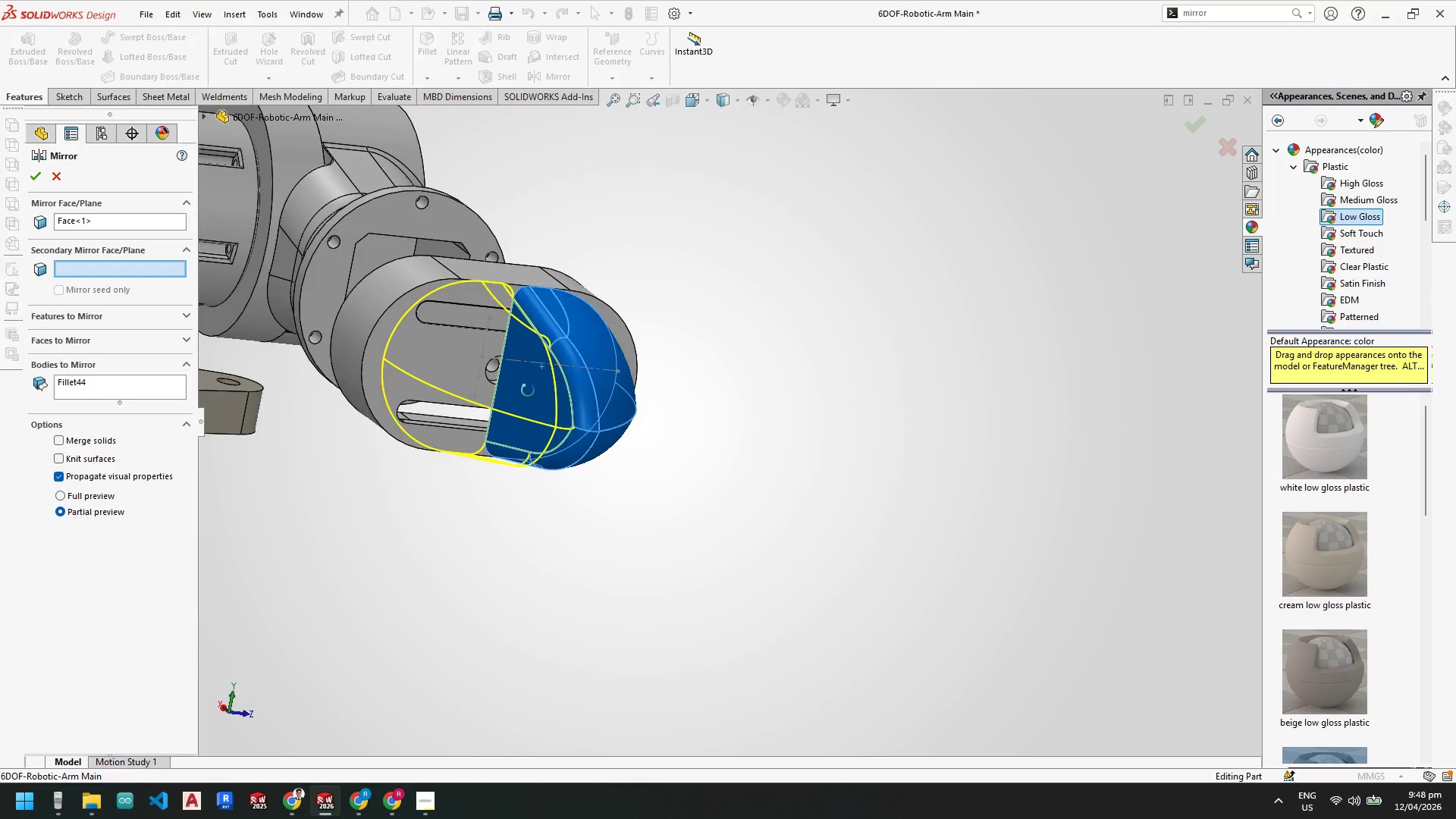 
left_click([38, 180])
 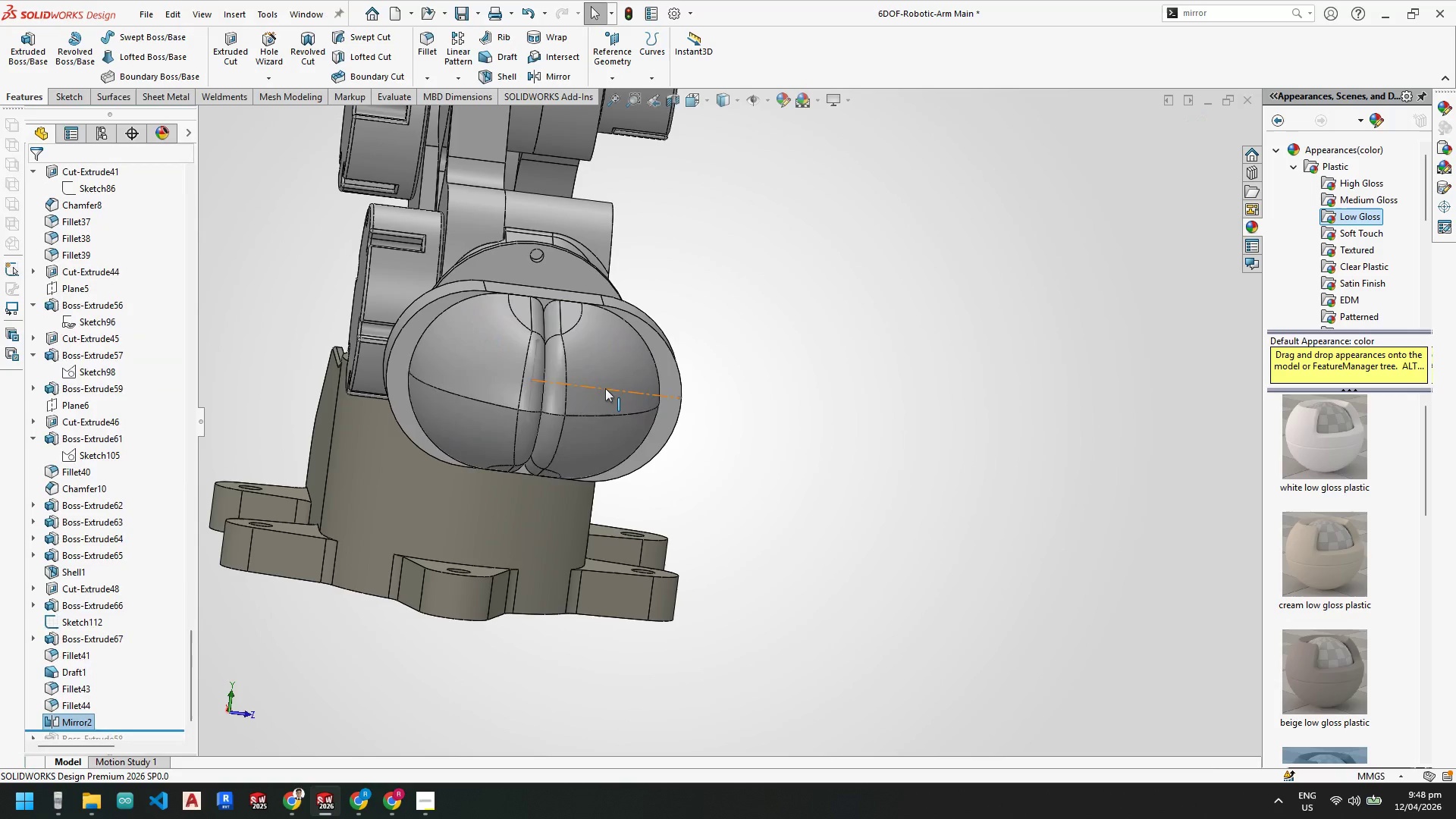 
scroll: coordinate [605, 388], scroll_direction: up, amount: 2.0
 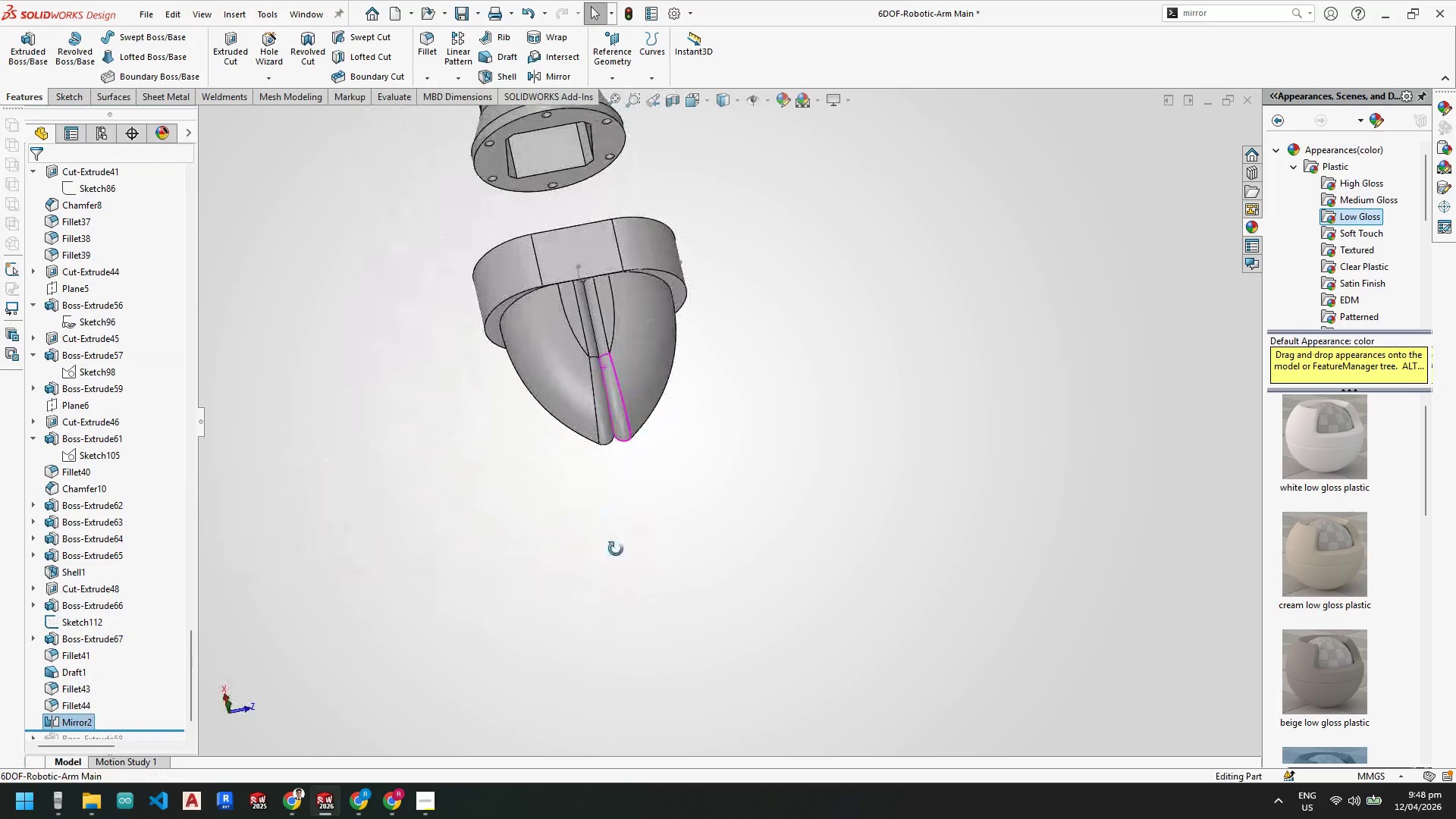 
scroll: coordinate [626, 376], scroll_direction: down, amount: 4.0
 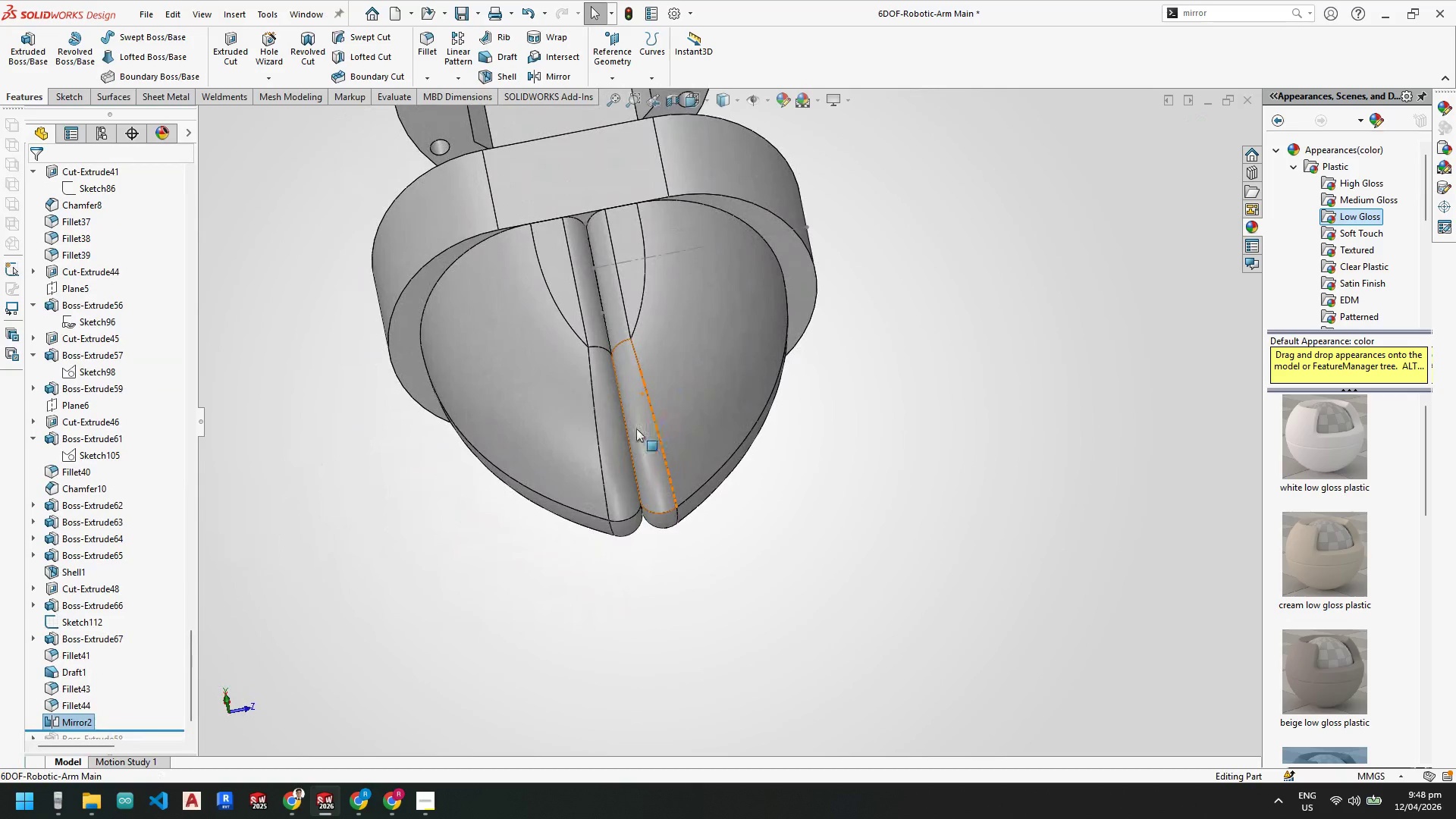 
left_click([636, 431])
 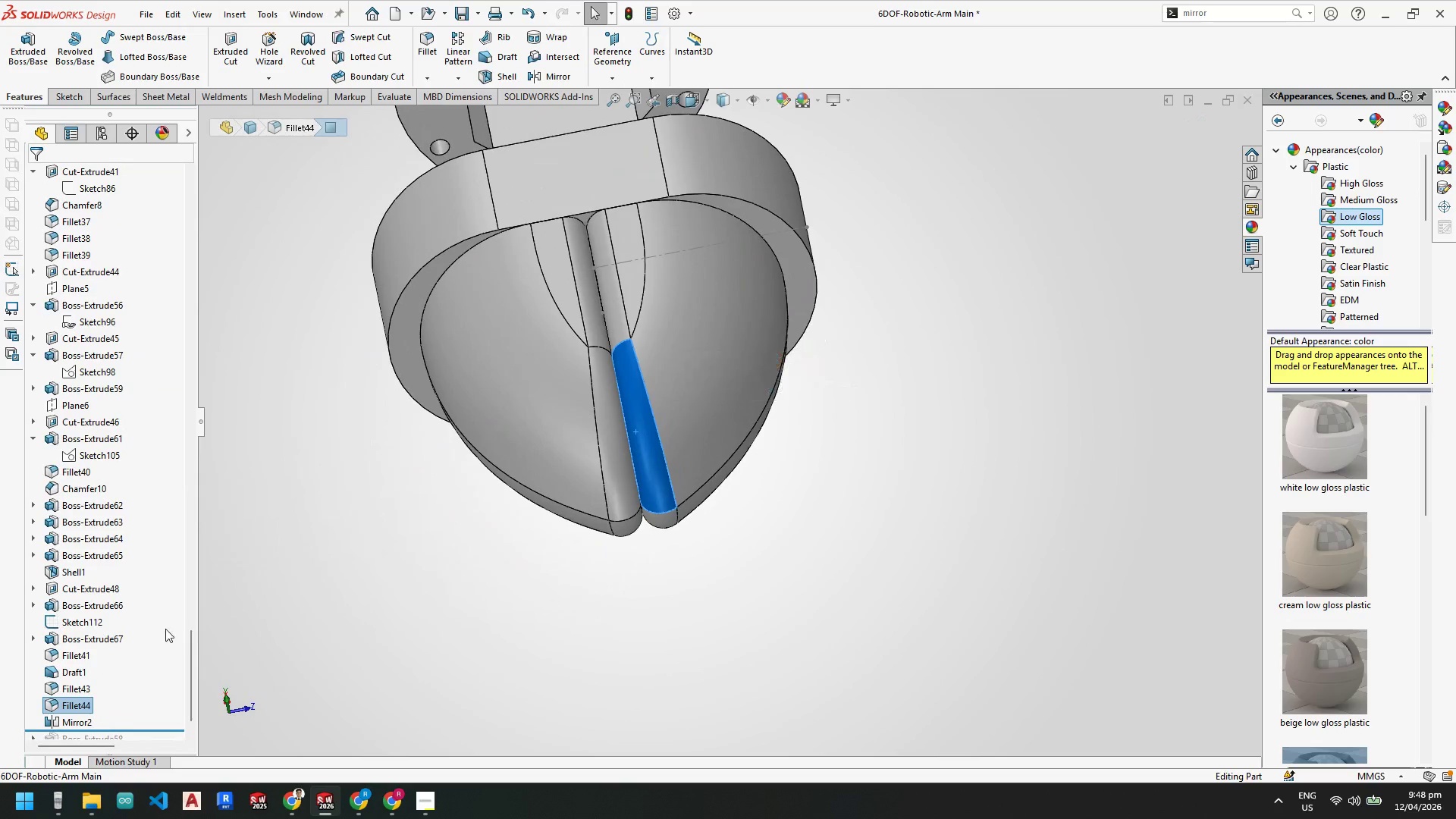 
left_click([80, 701])
 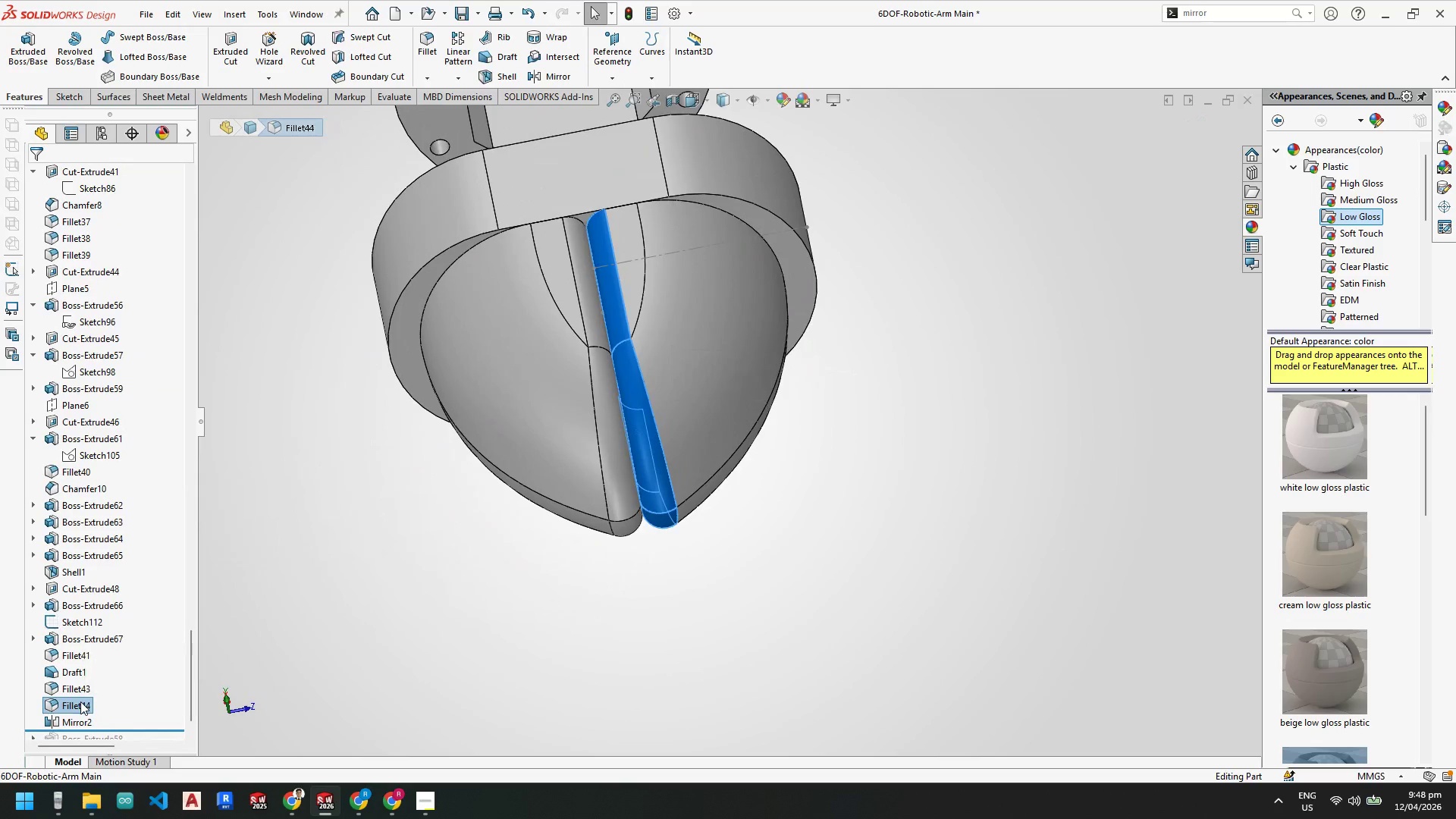 
right_click([80, 701])
 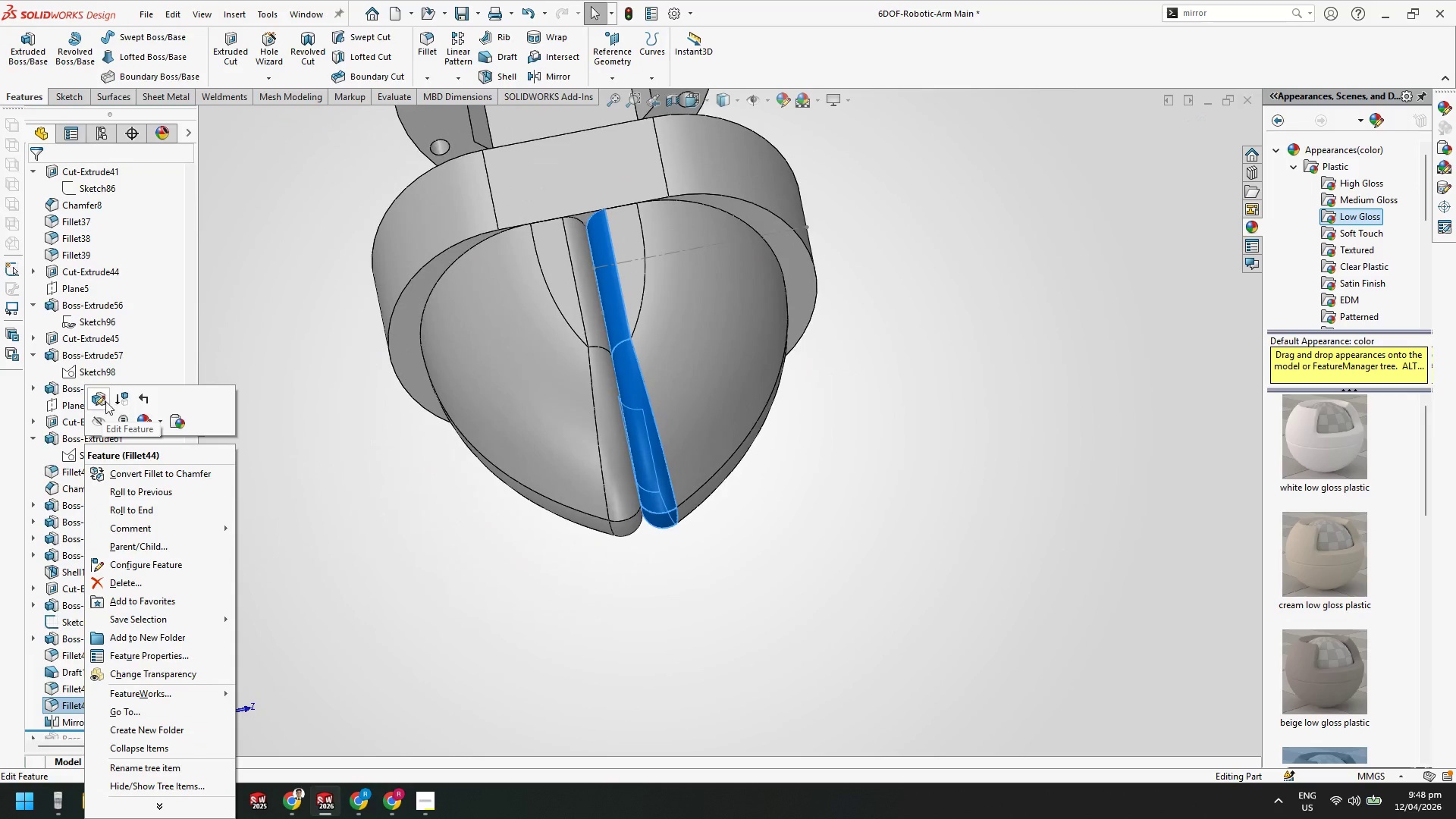 
left_click([99, 405])
 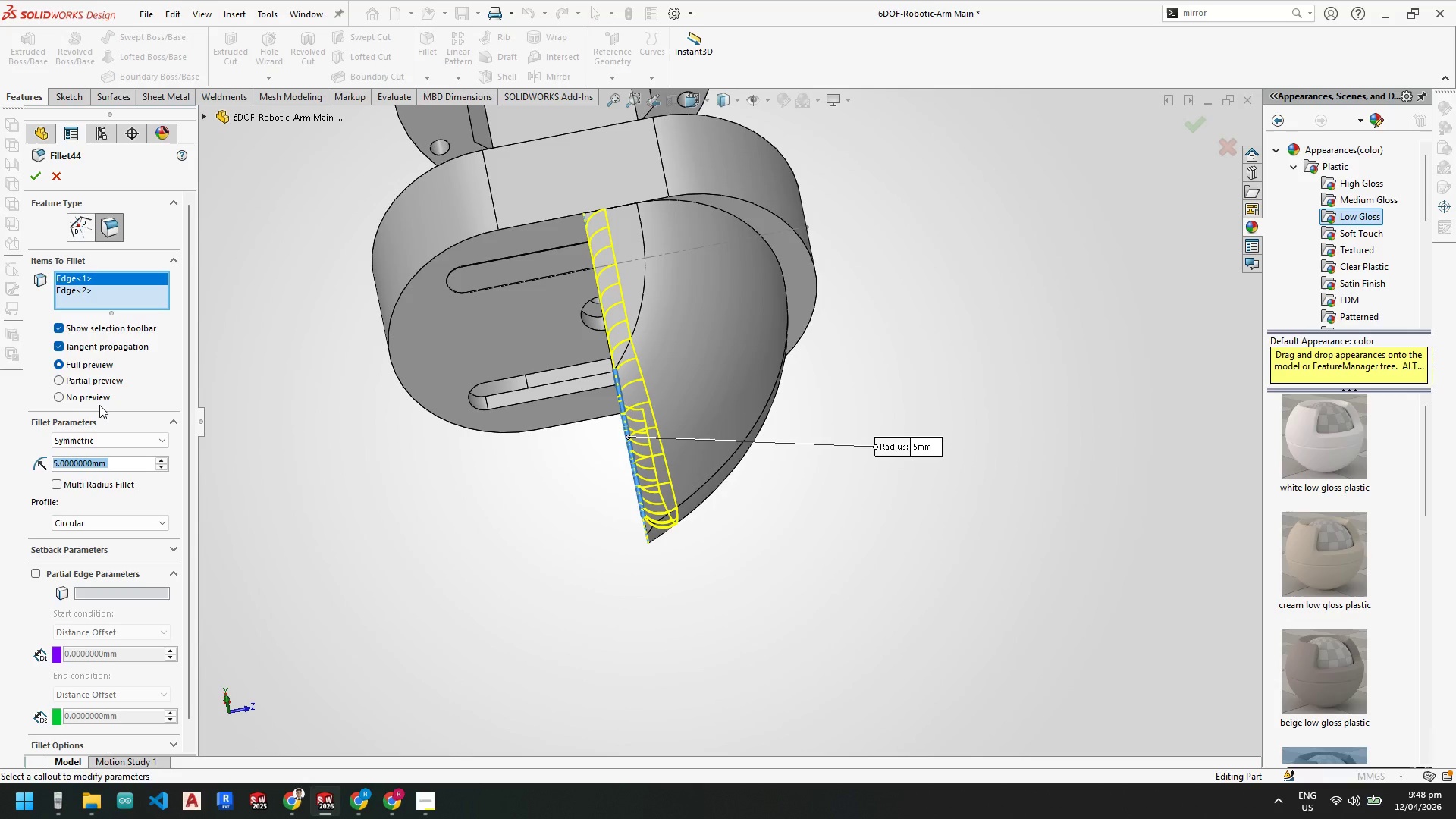 
key(Numpad1)
 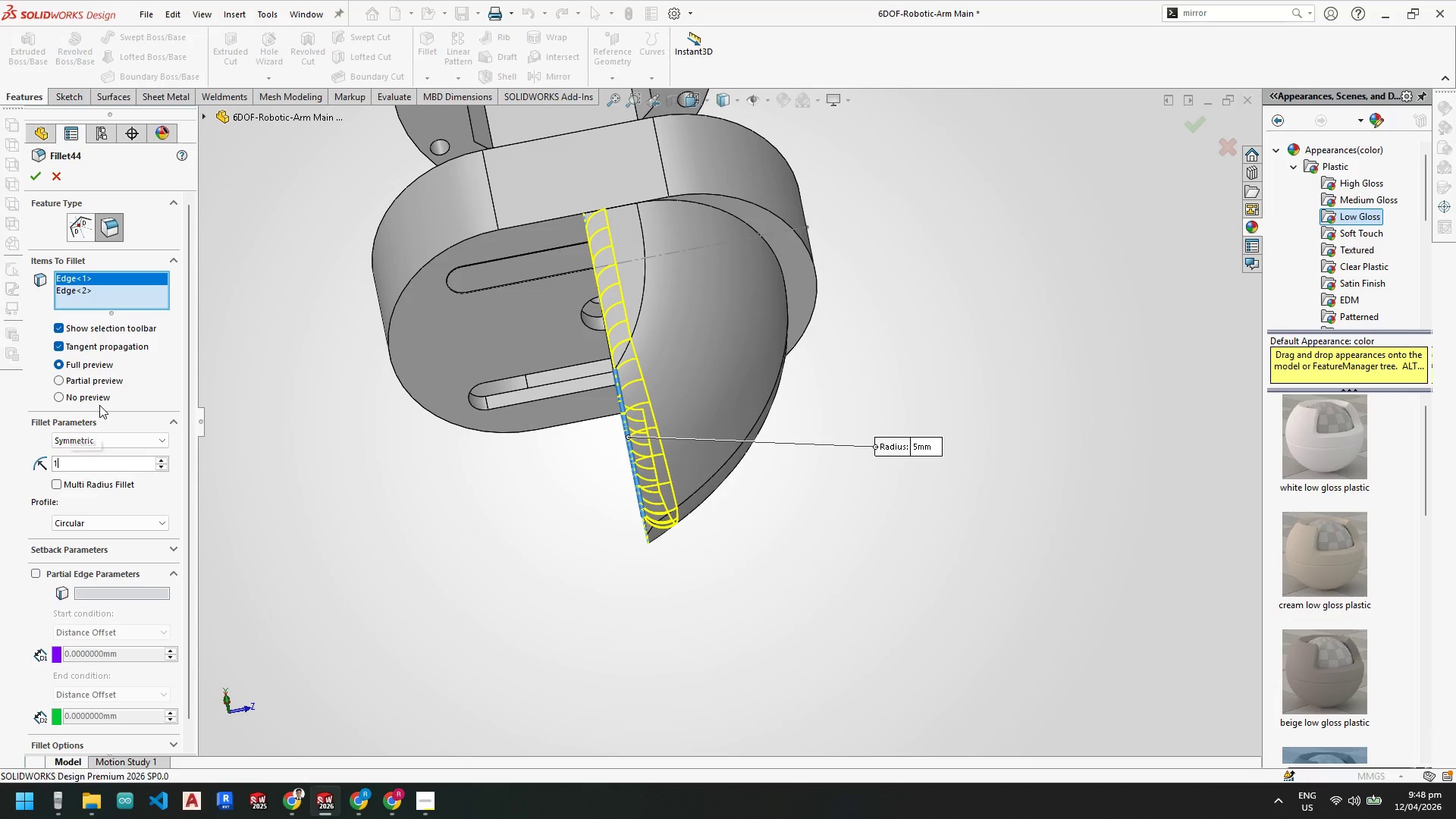 
key(NumpadEnter)
 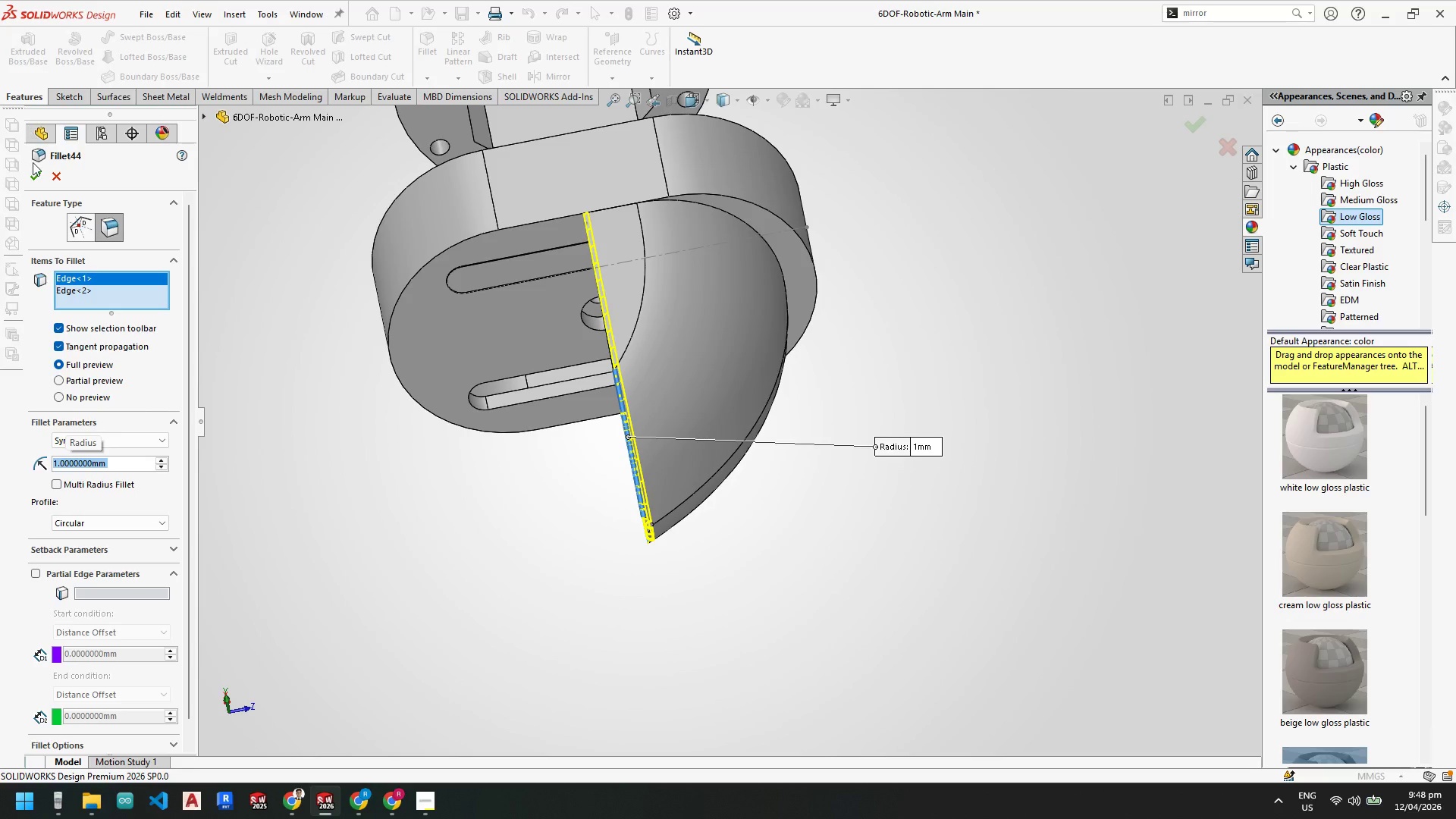 
left_click([35, 171])
 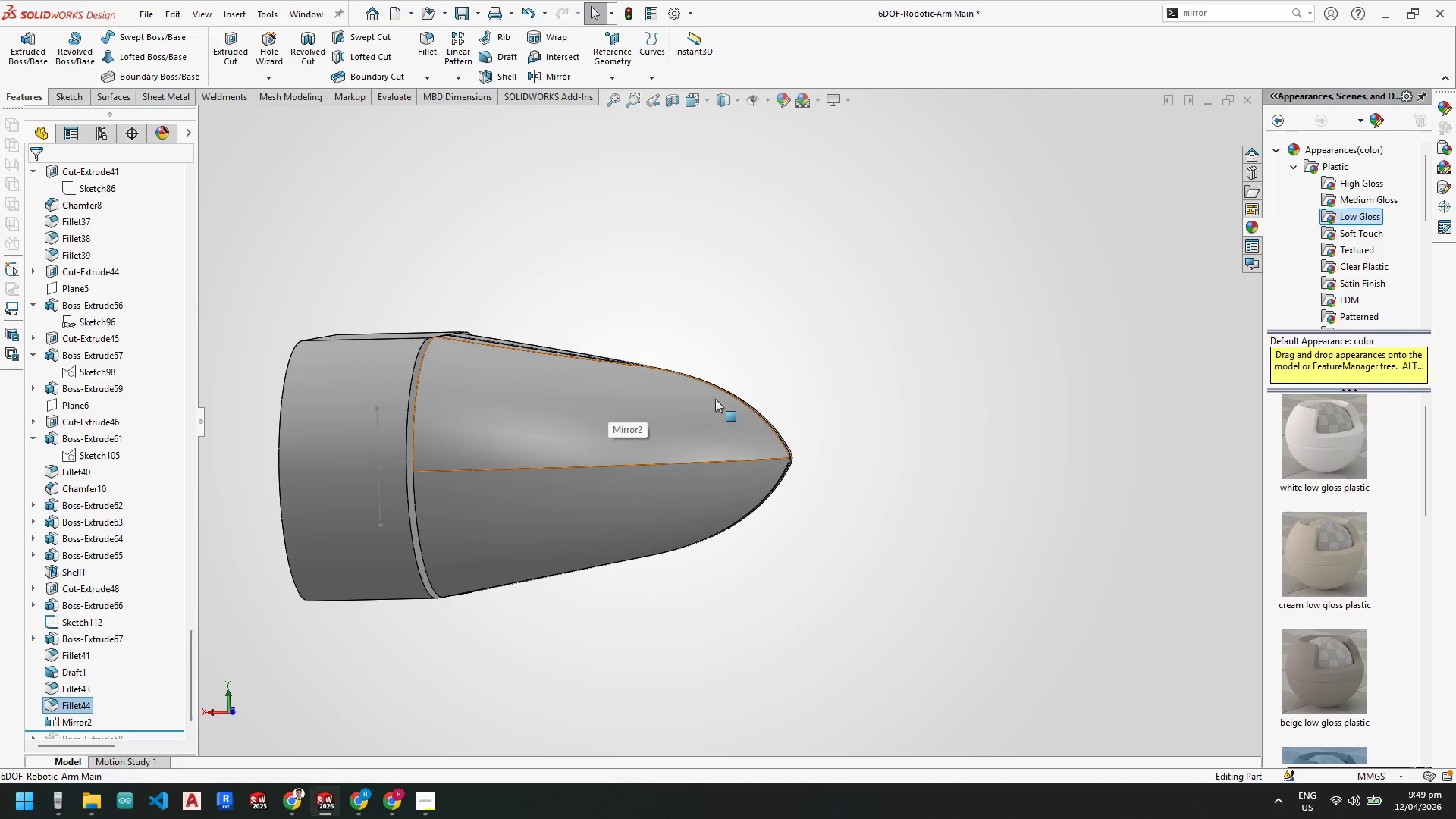 
wait(12.53)
 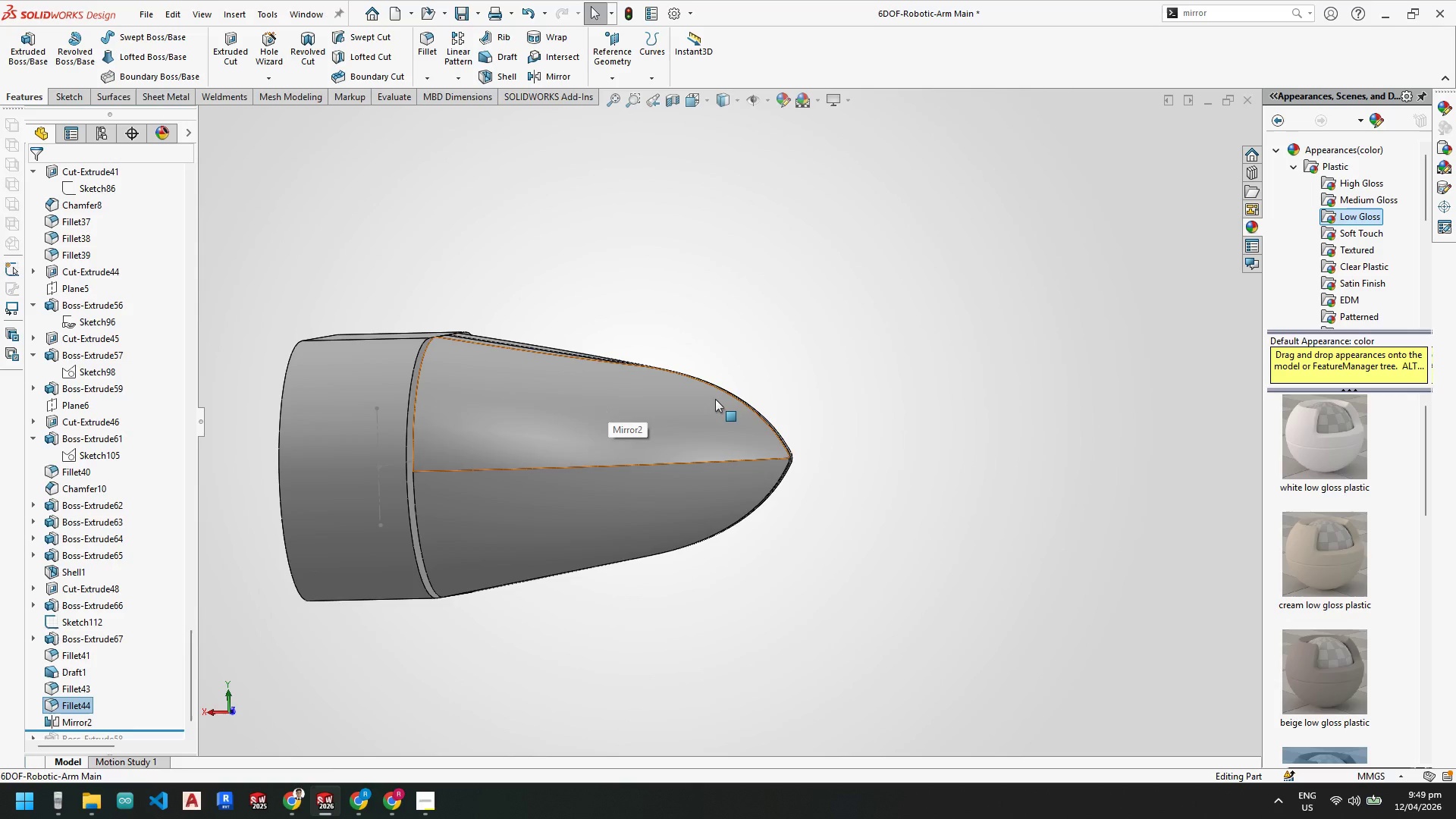 
left_click([79, 622])
 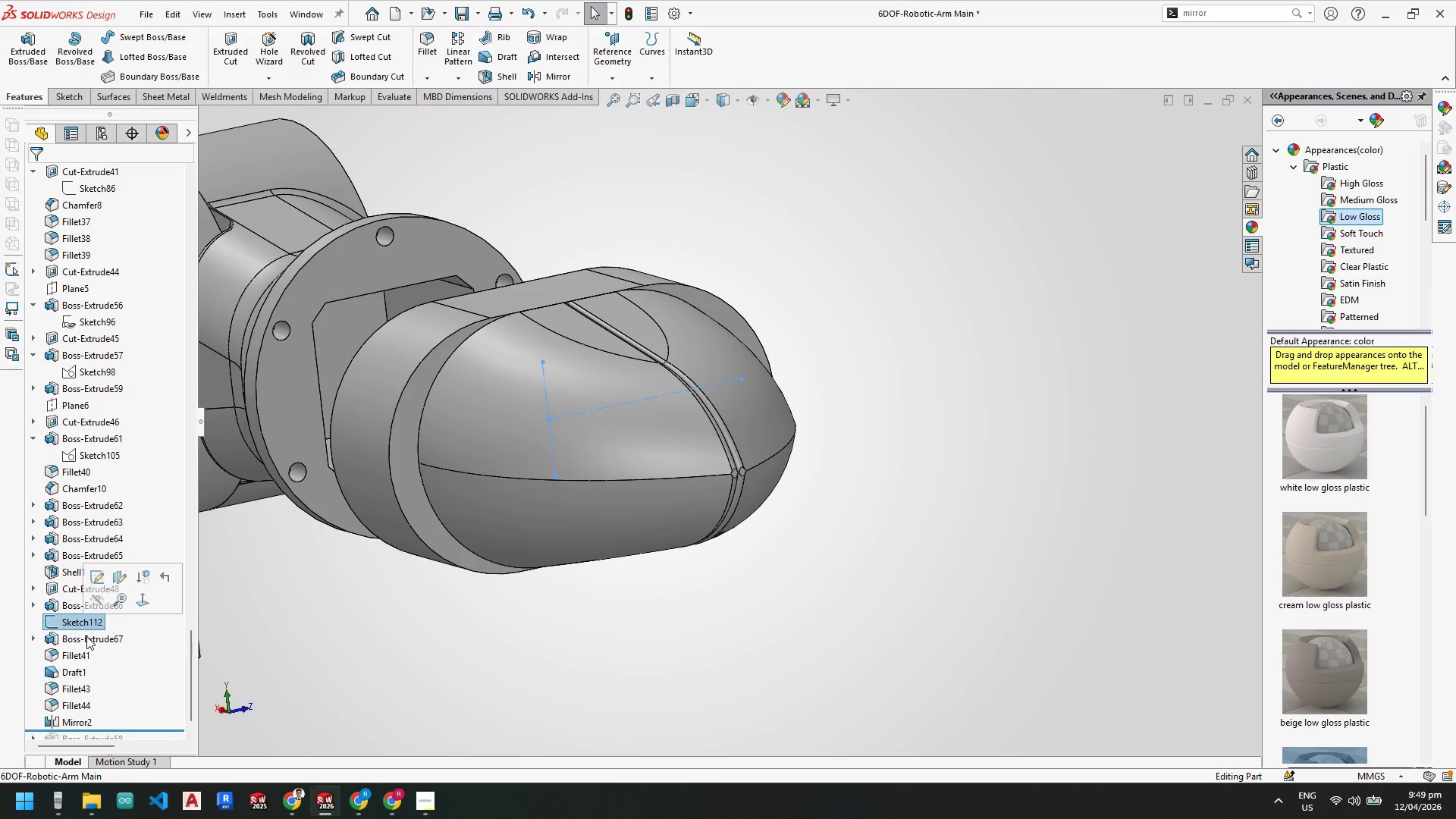 
left_click([83, 655])
 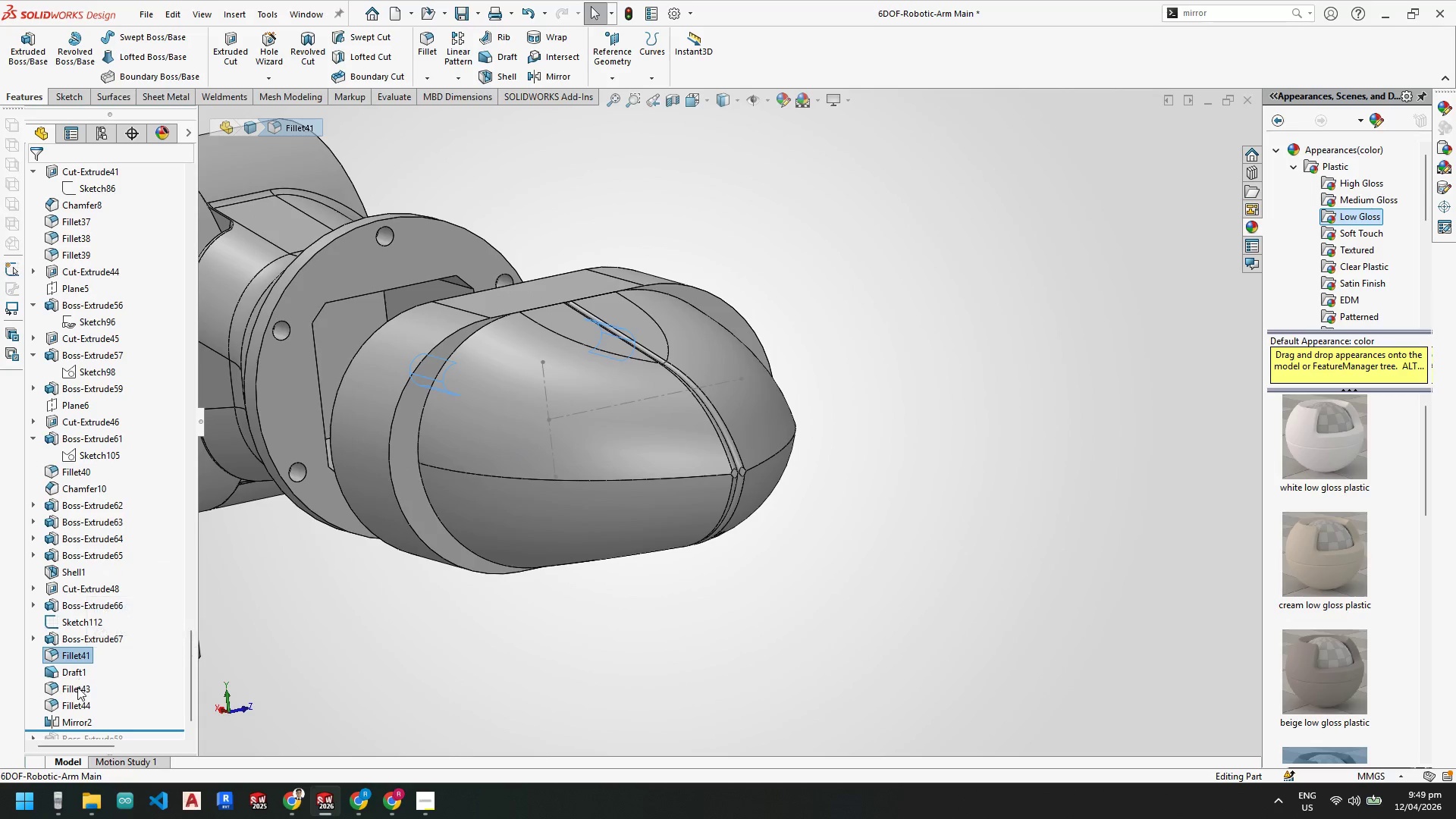 
left_click([77, 686])
 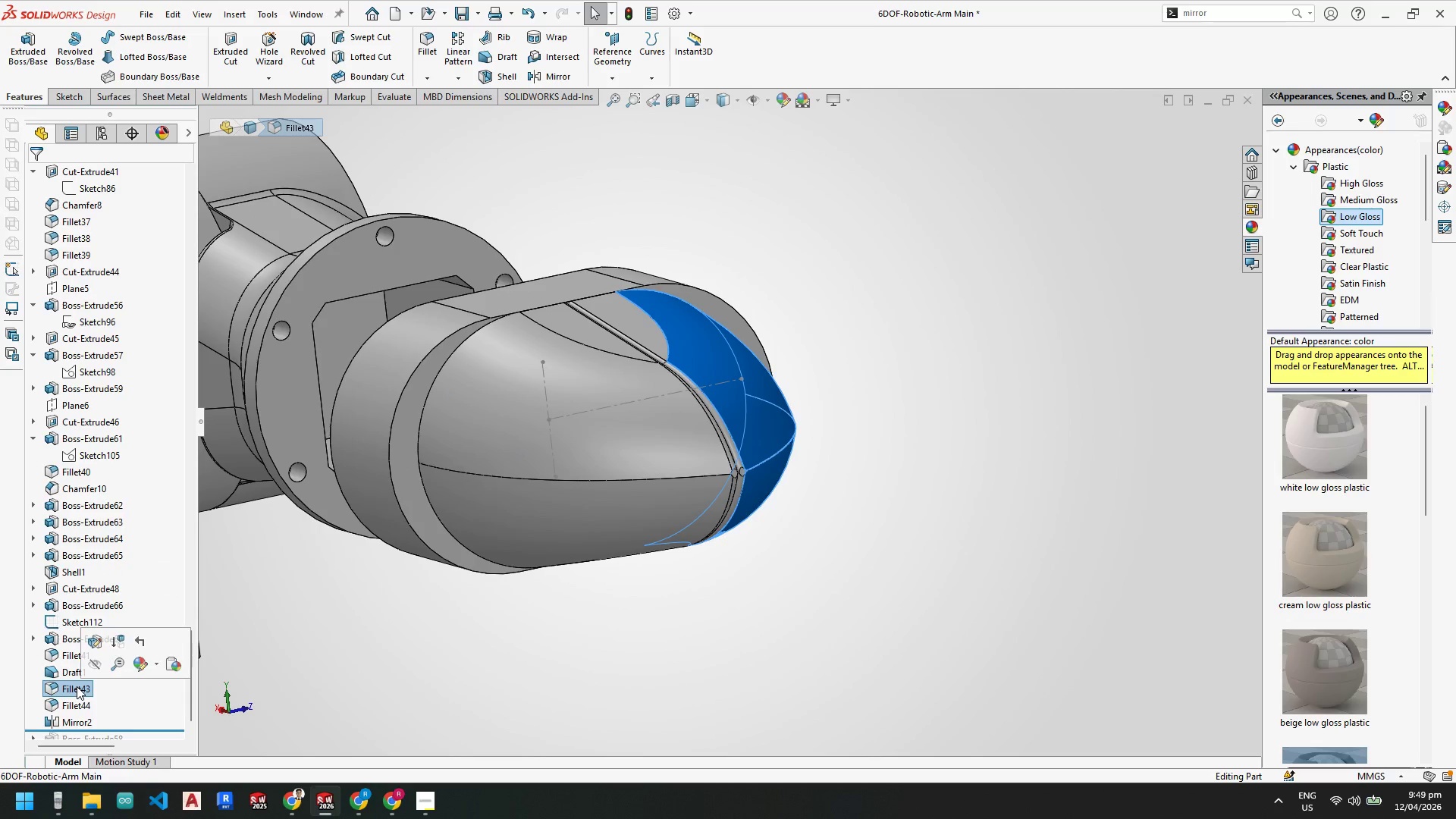 
right_click([77, 686])
 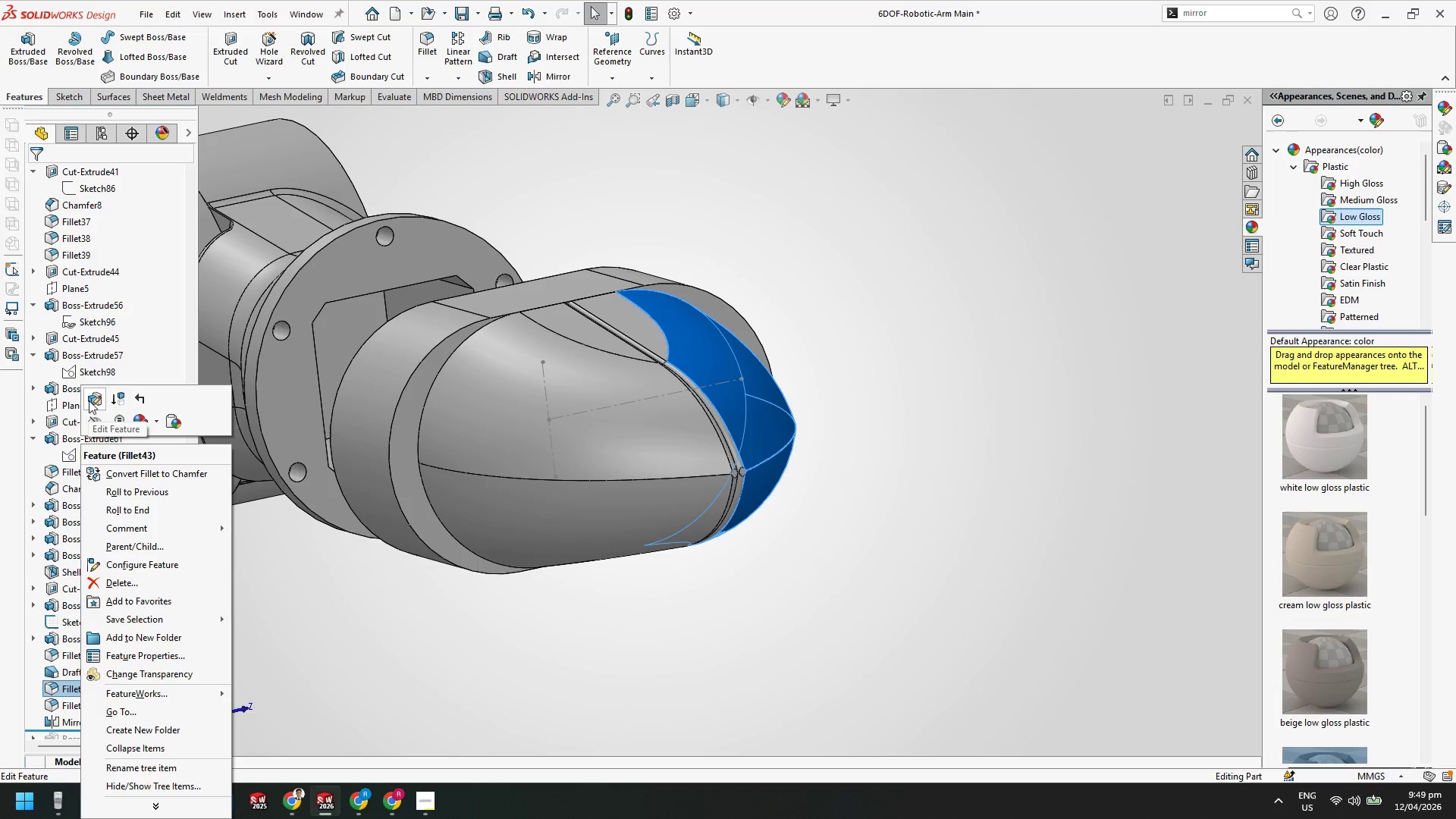 
left_click([89, 397])
 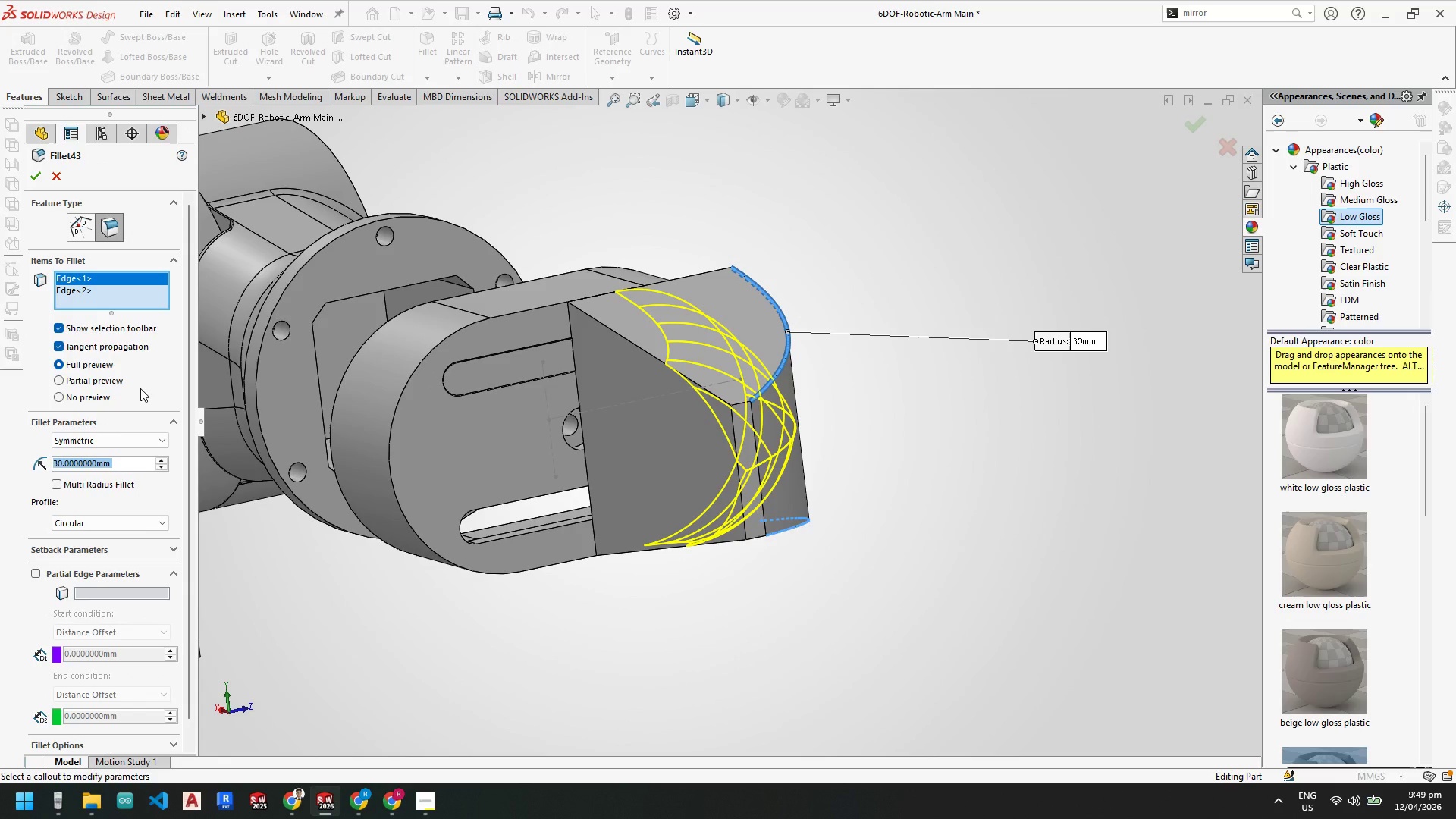 
key(Numpad1)
 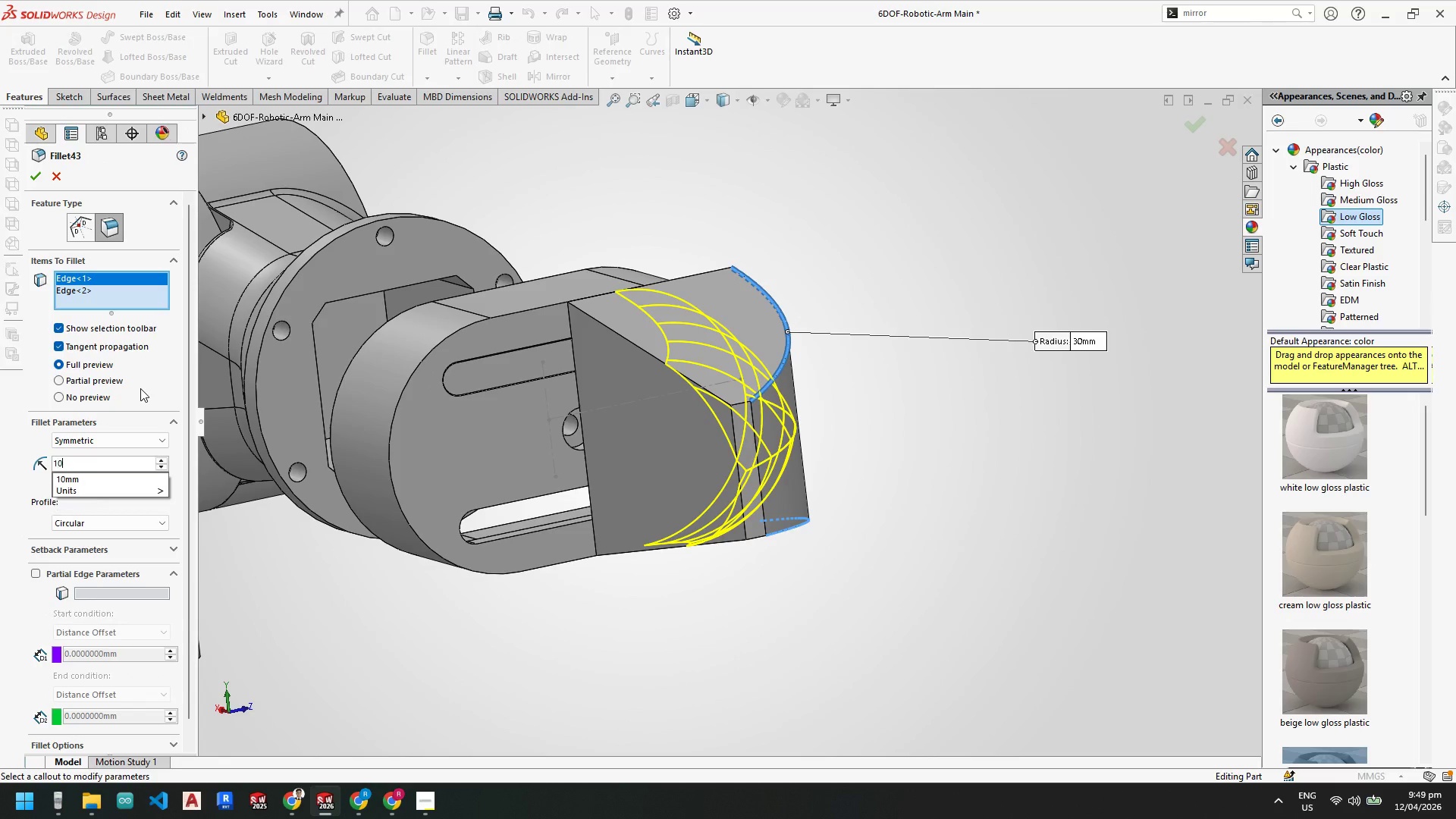 
key(Numpad0)
 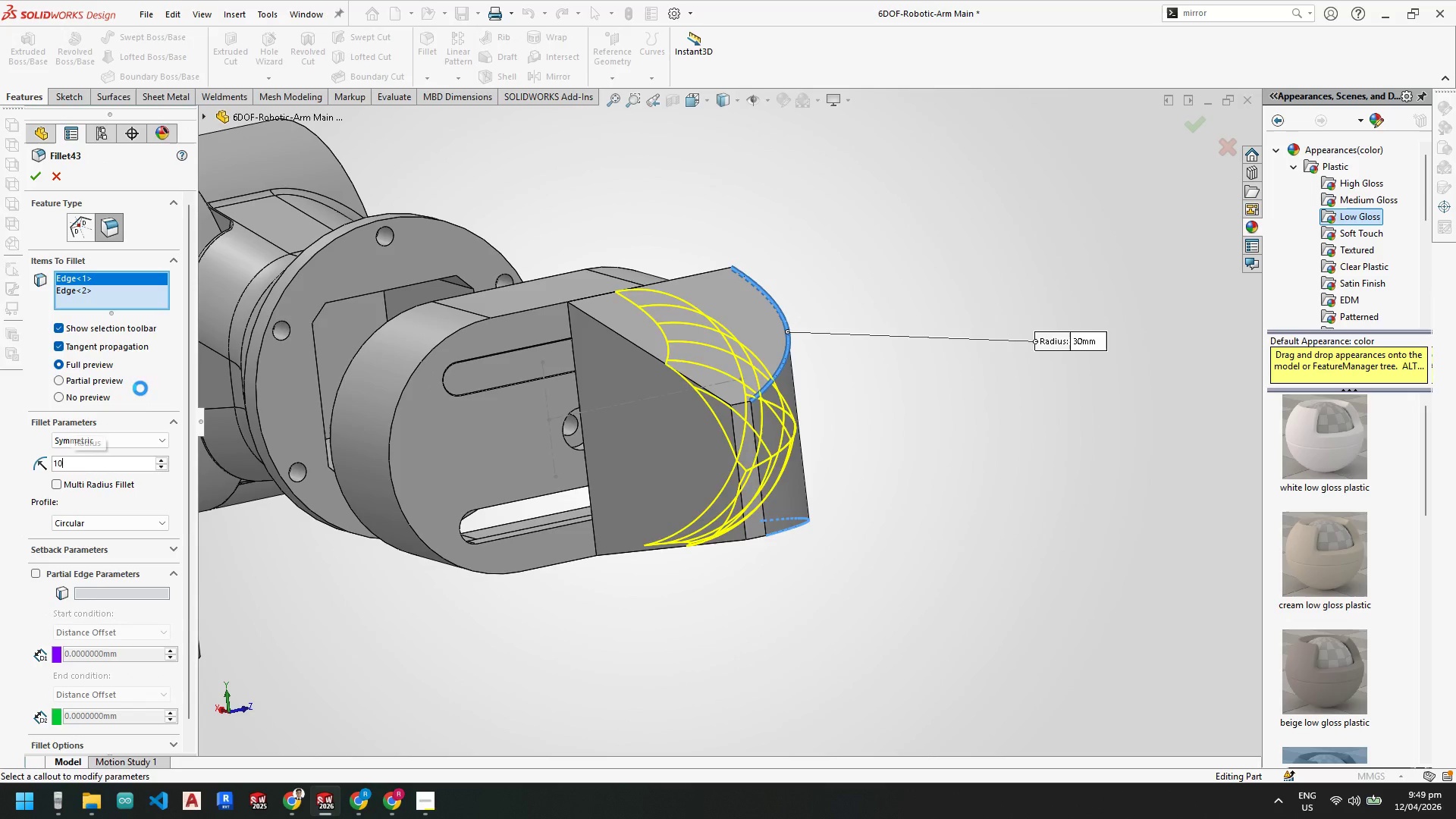 
key(NumpadEnter)
 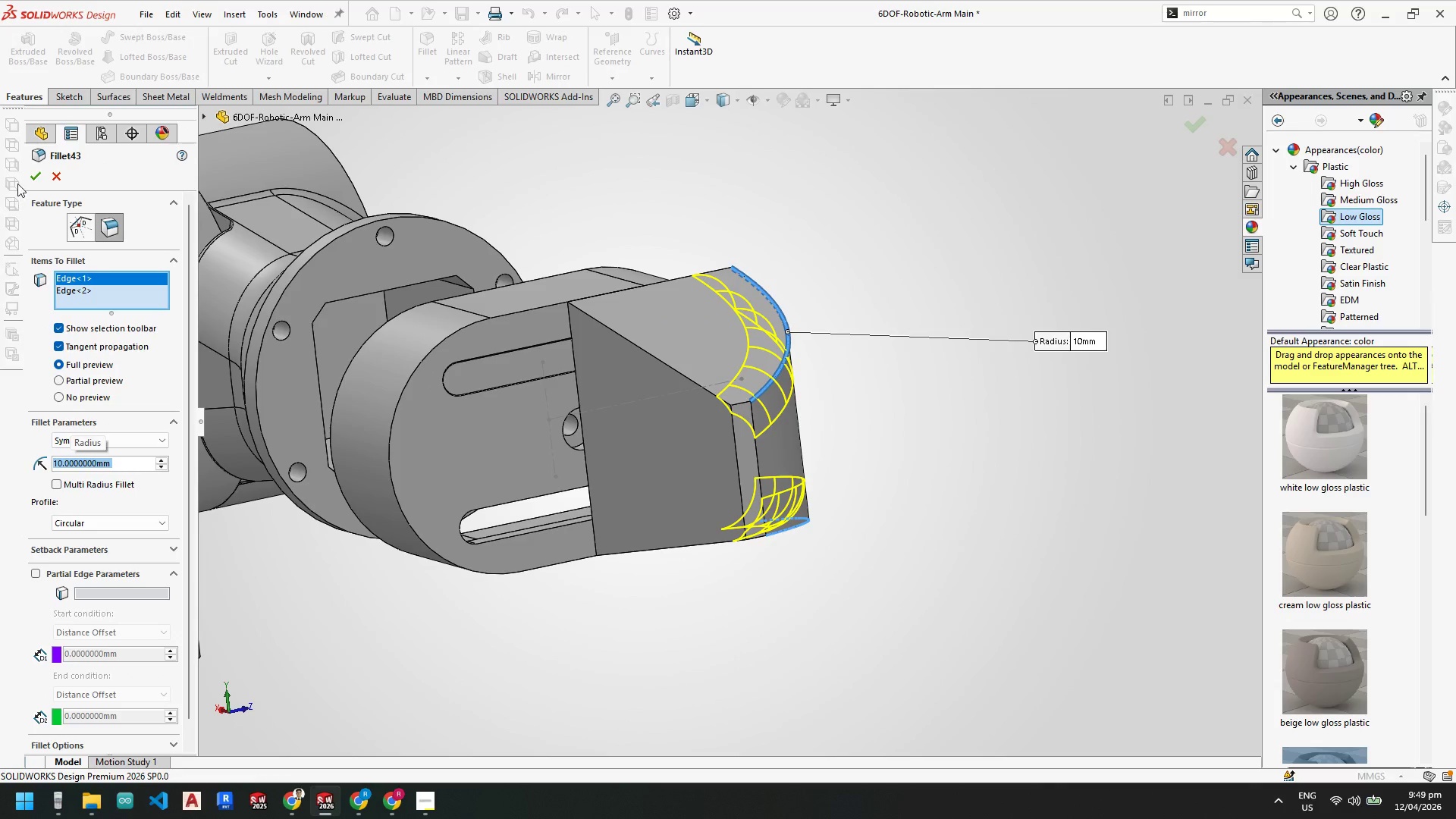 
left_click([32, 176])
 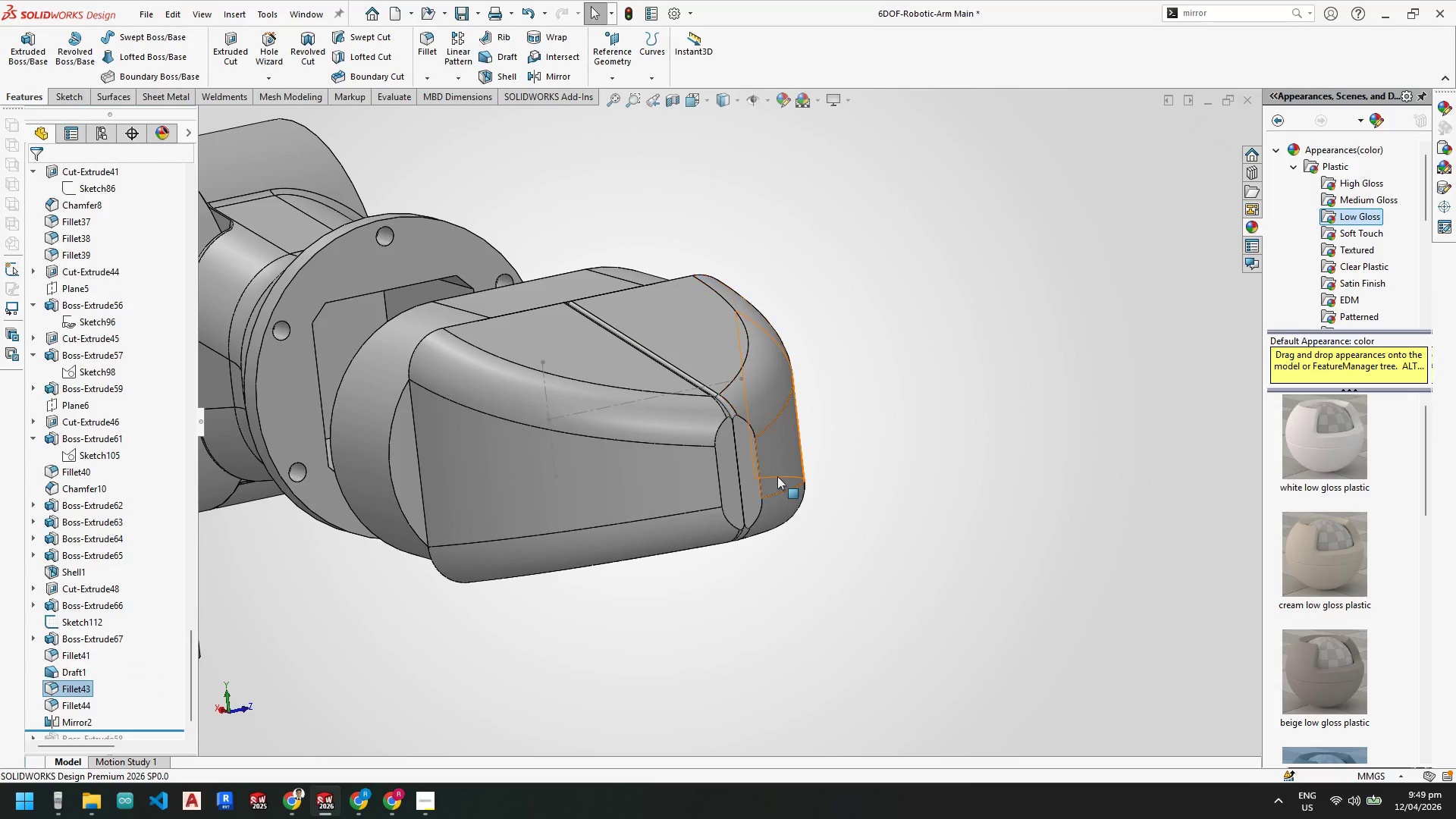 
scroll: coordinate [743, 449], scroll_direction: none, amount: 0.0
 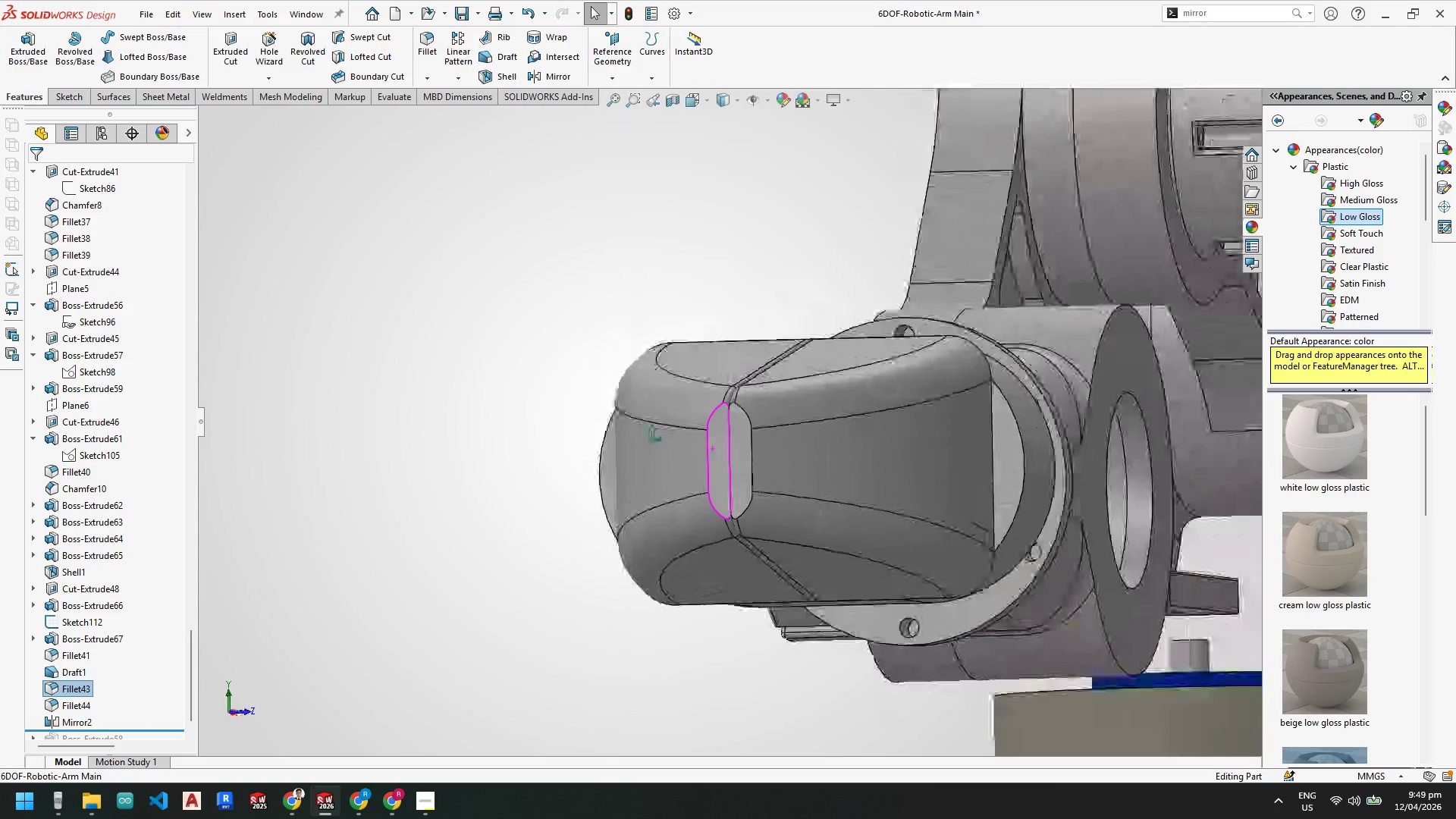 
left_click([845, 352])
 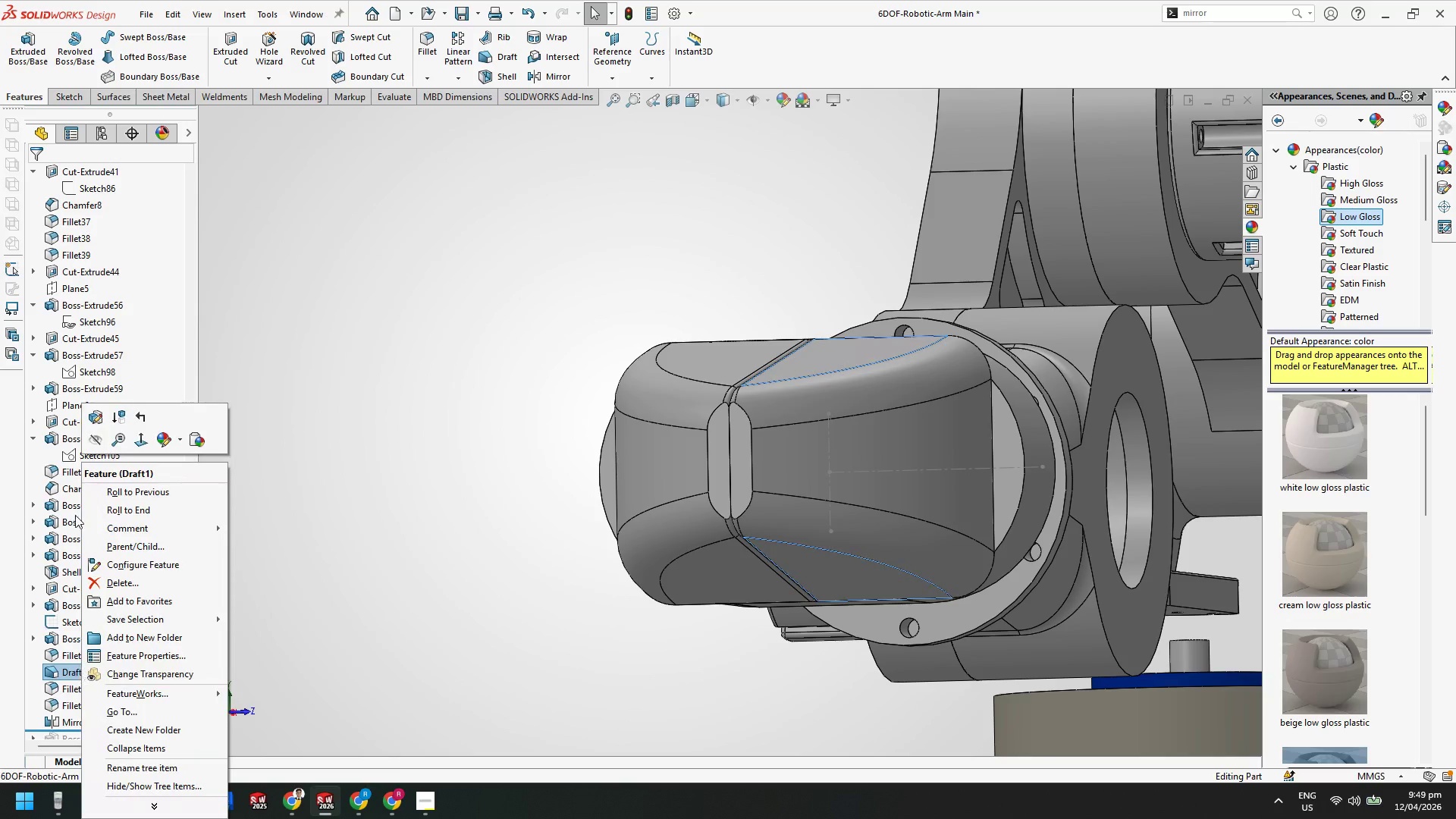 
left_click([98, 410])
 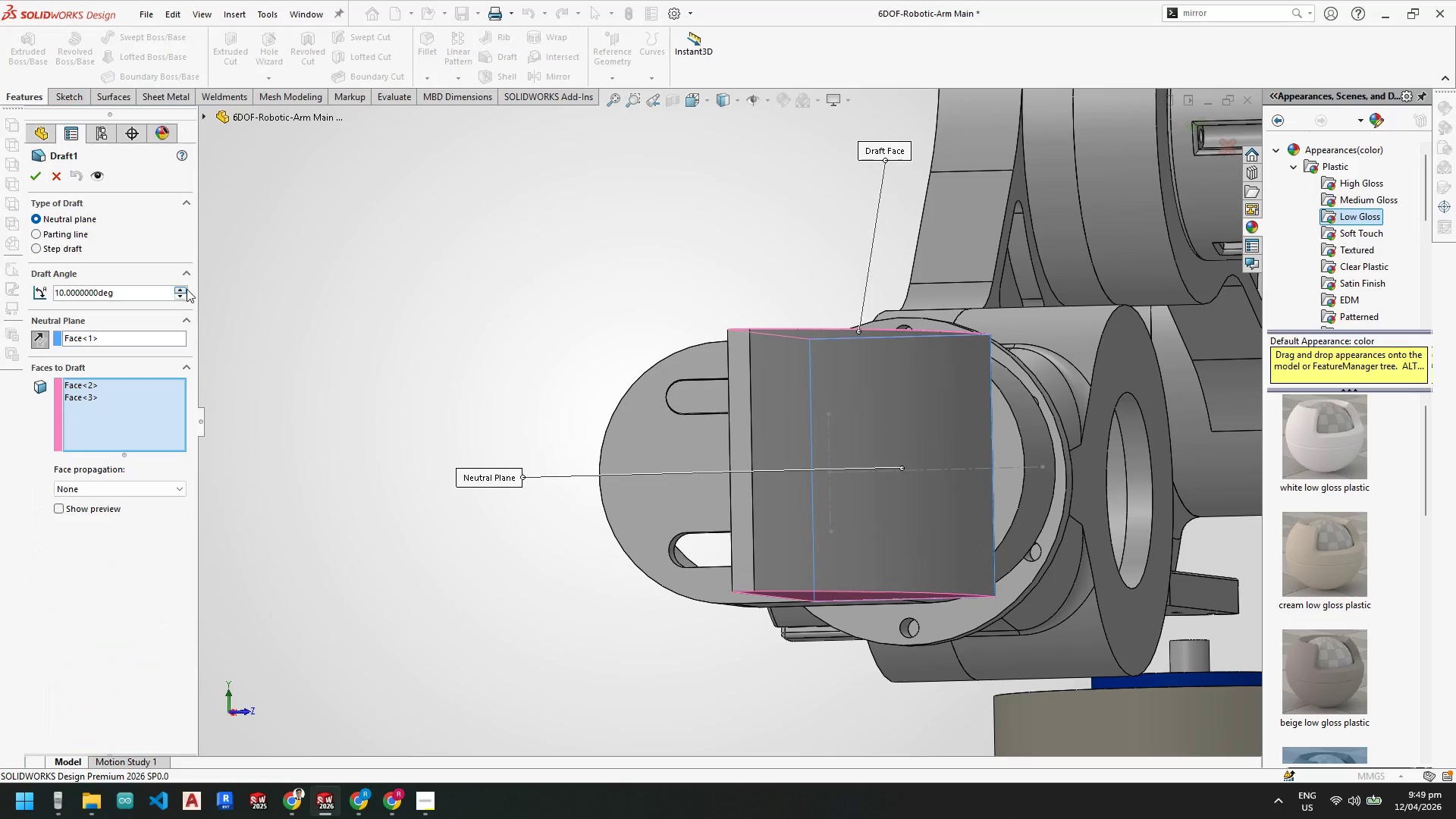 
double_click([180, 288])
 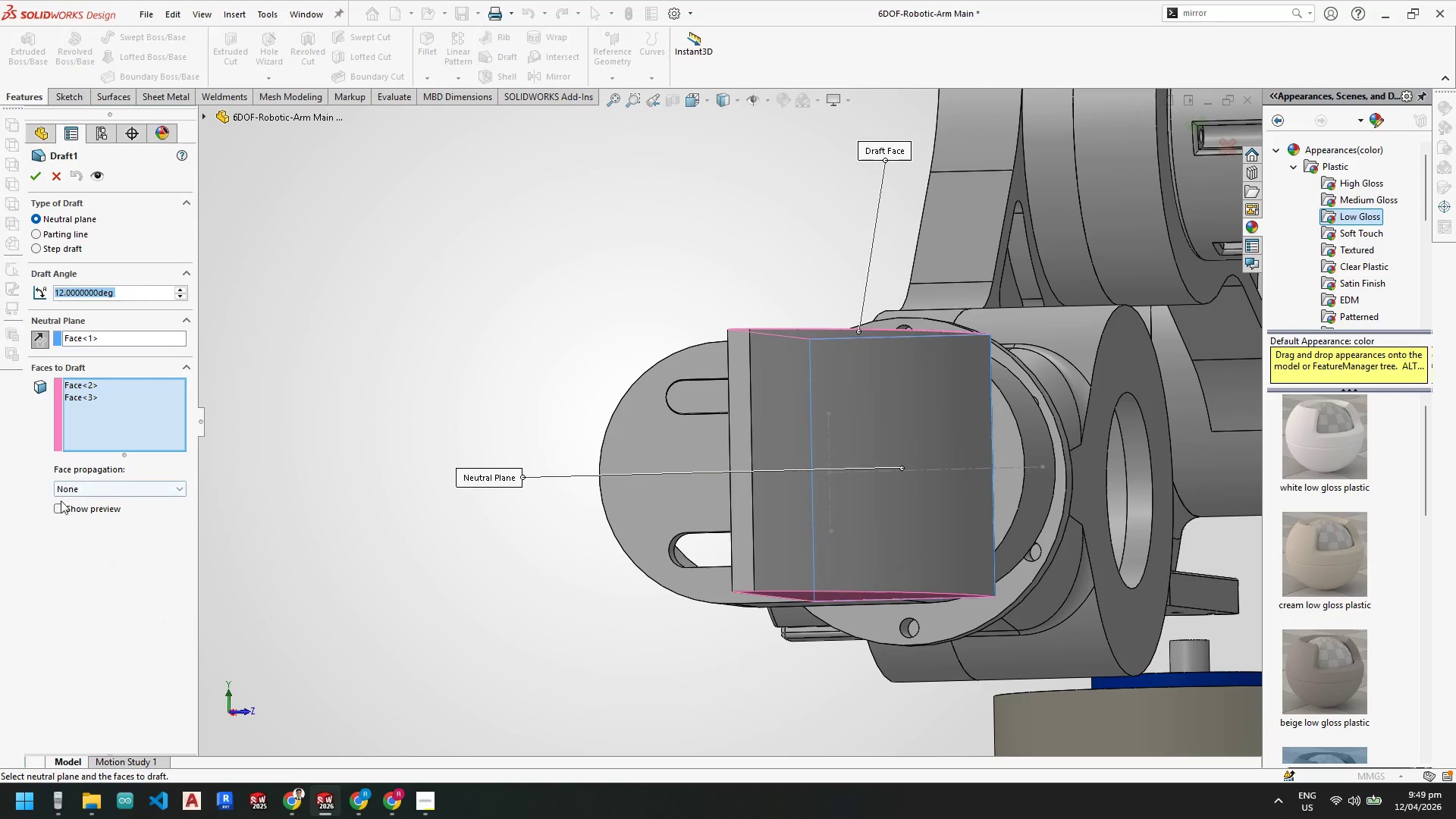 
left_click([61, 508])
 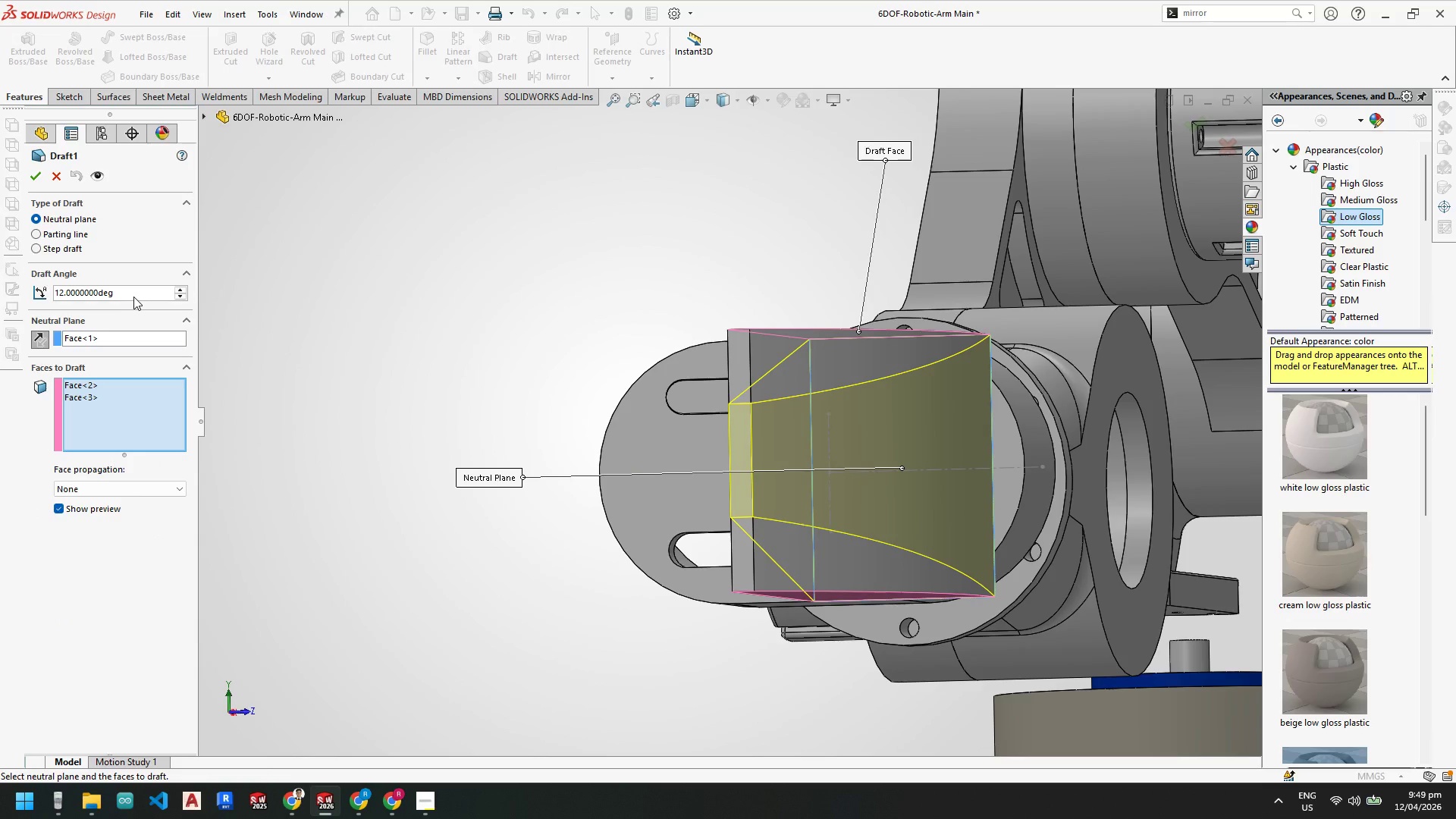 
left_click_drag(start_coordinate=[142, 293], to_coordinate=[0, 286])
 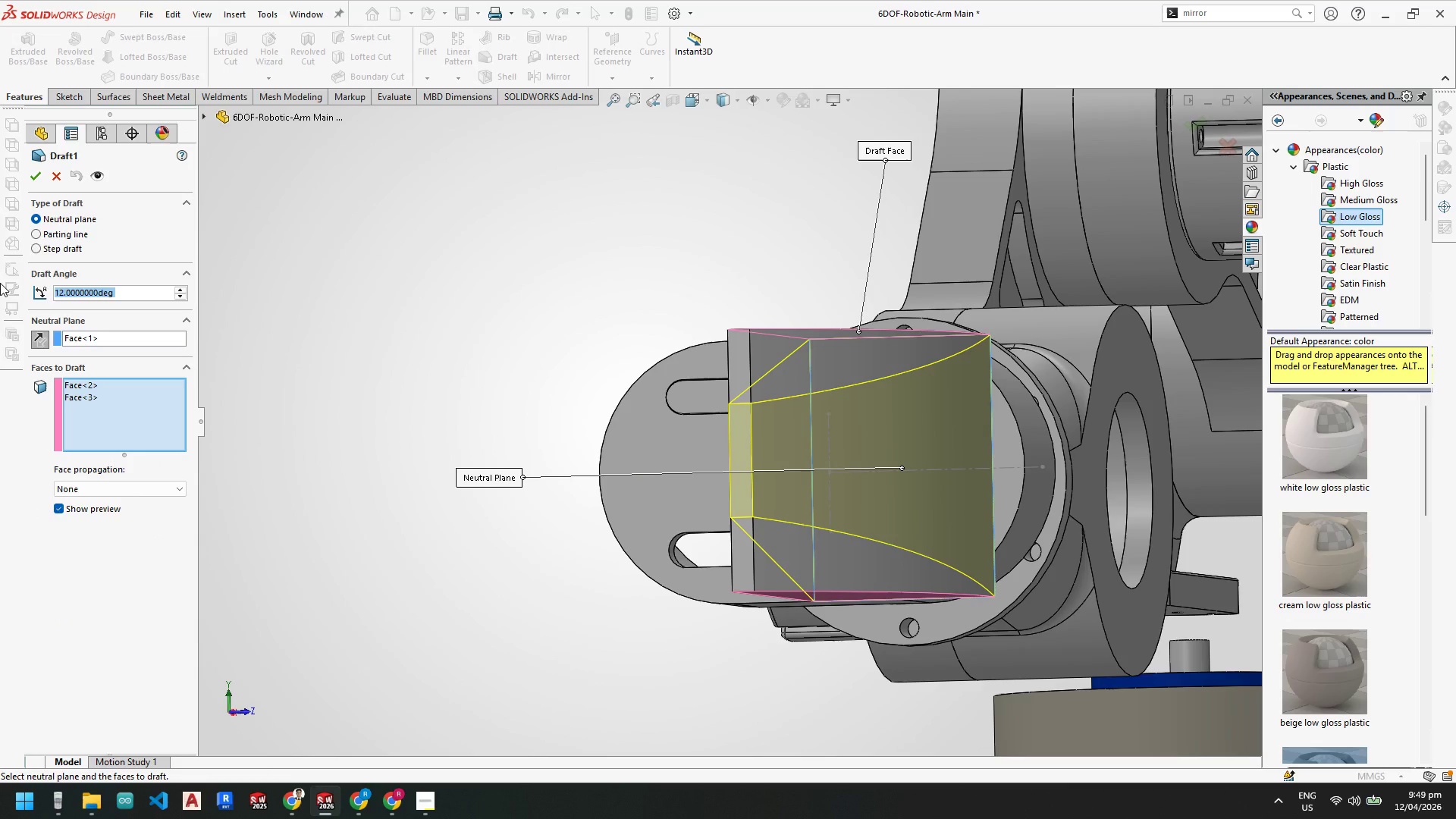 
key(Numpad2)
 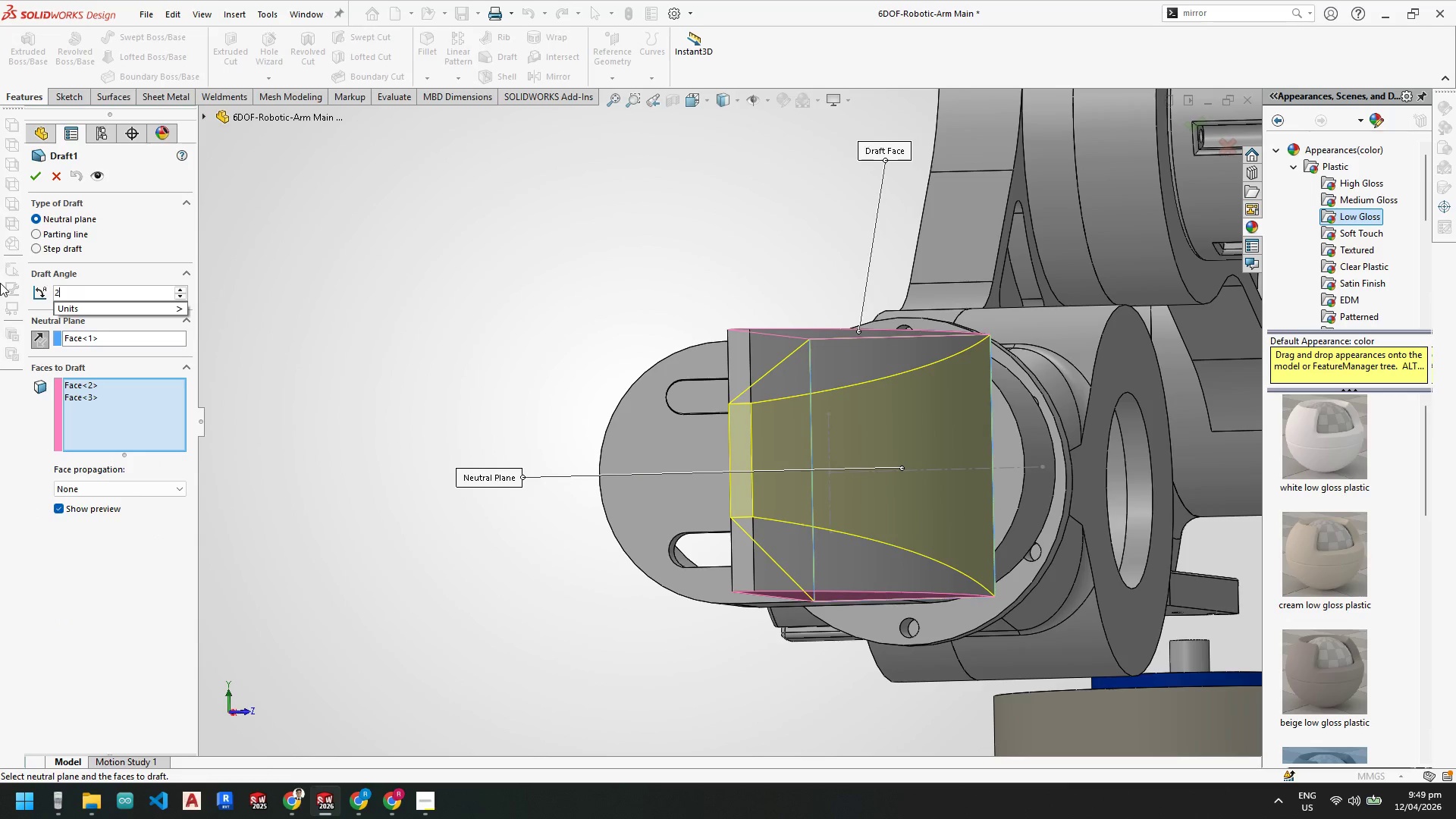 
key(Numpad0)
 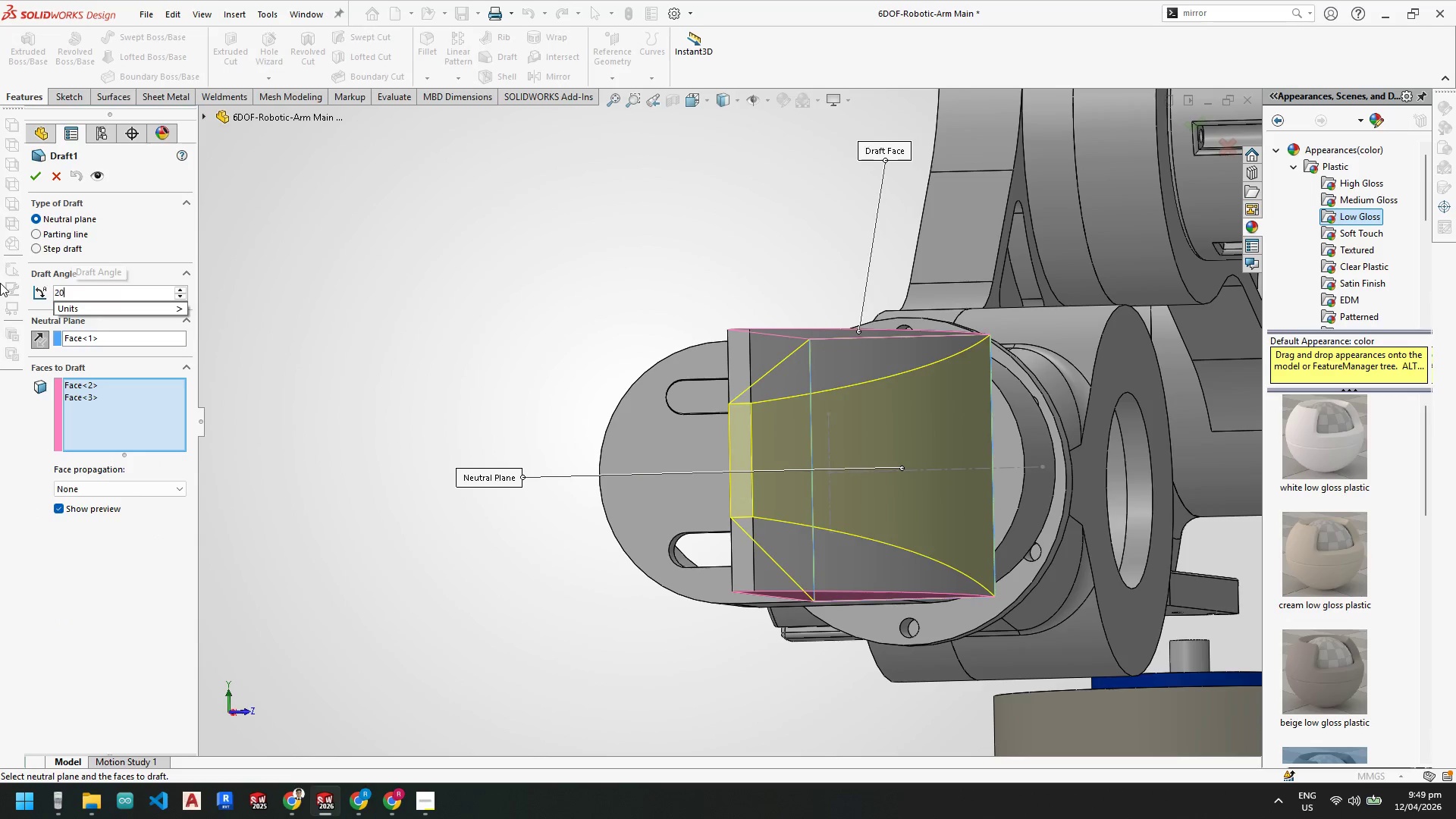 
key(NumpadEnter)
 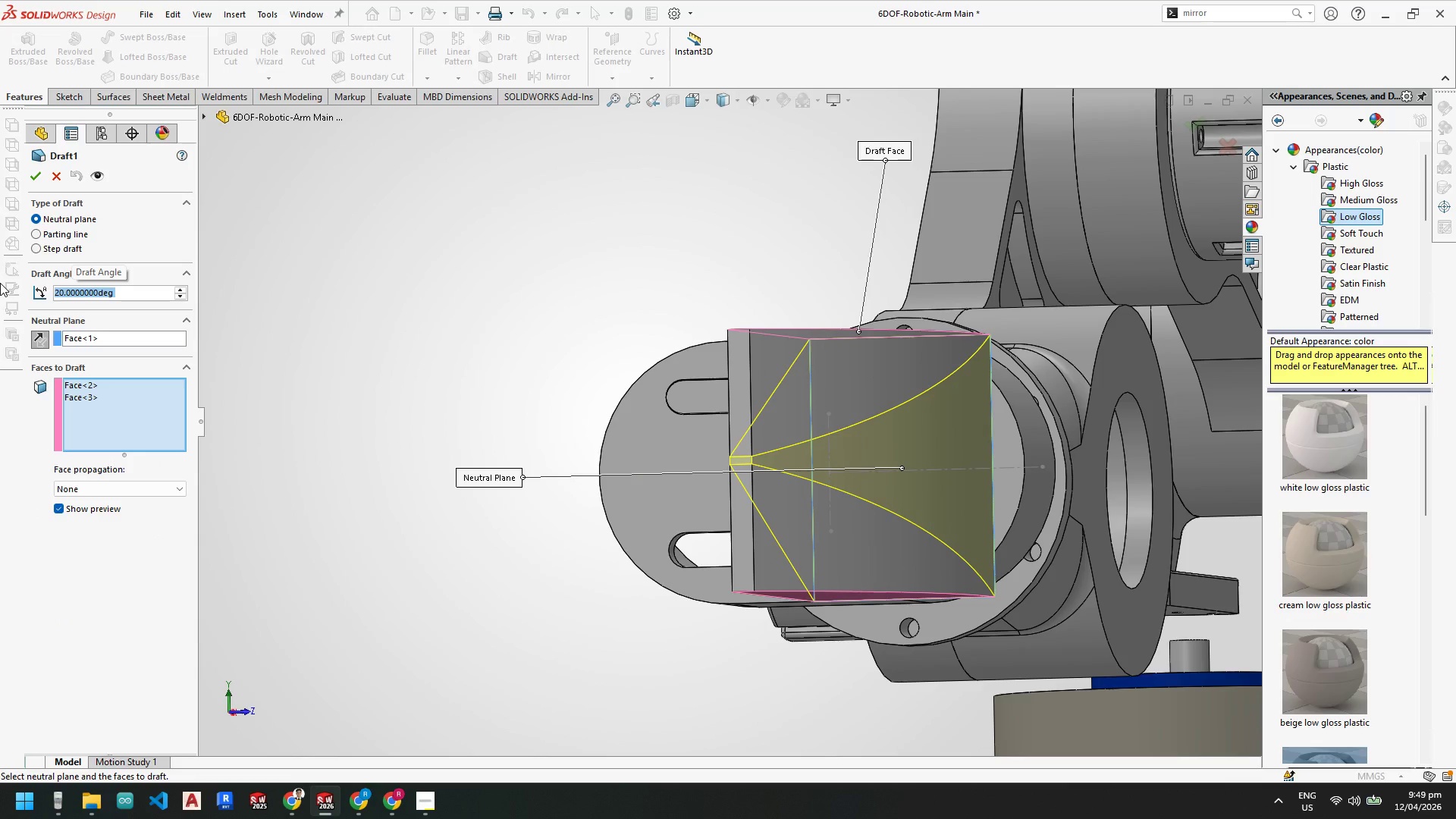 
key(Numpad1)
 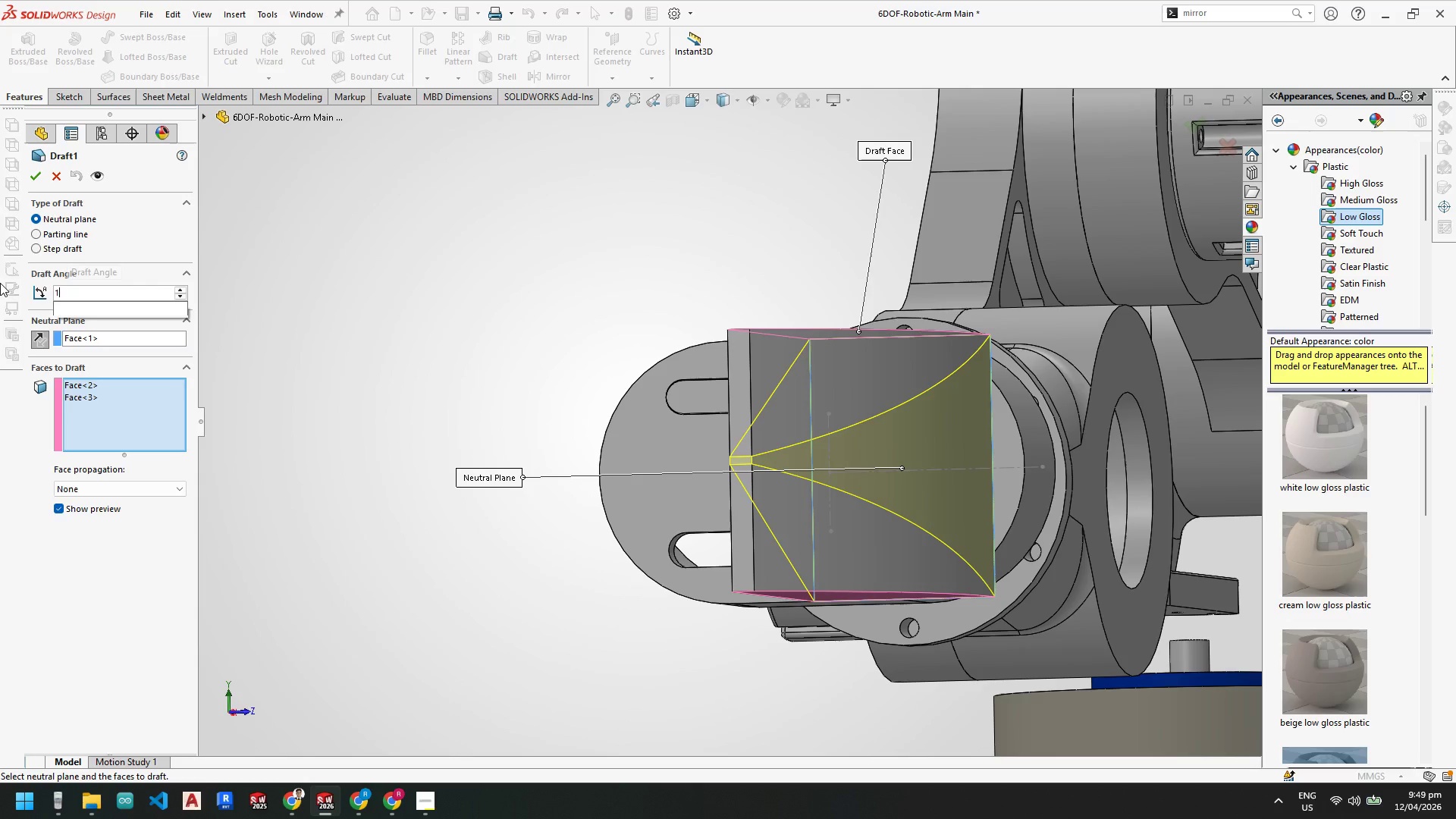 
key(Numpad5)
 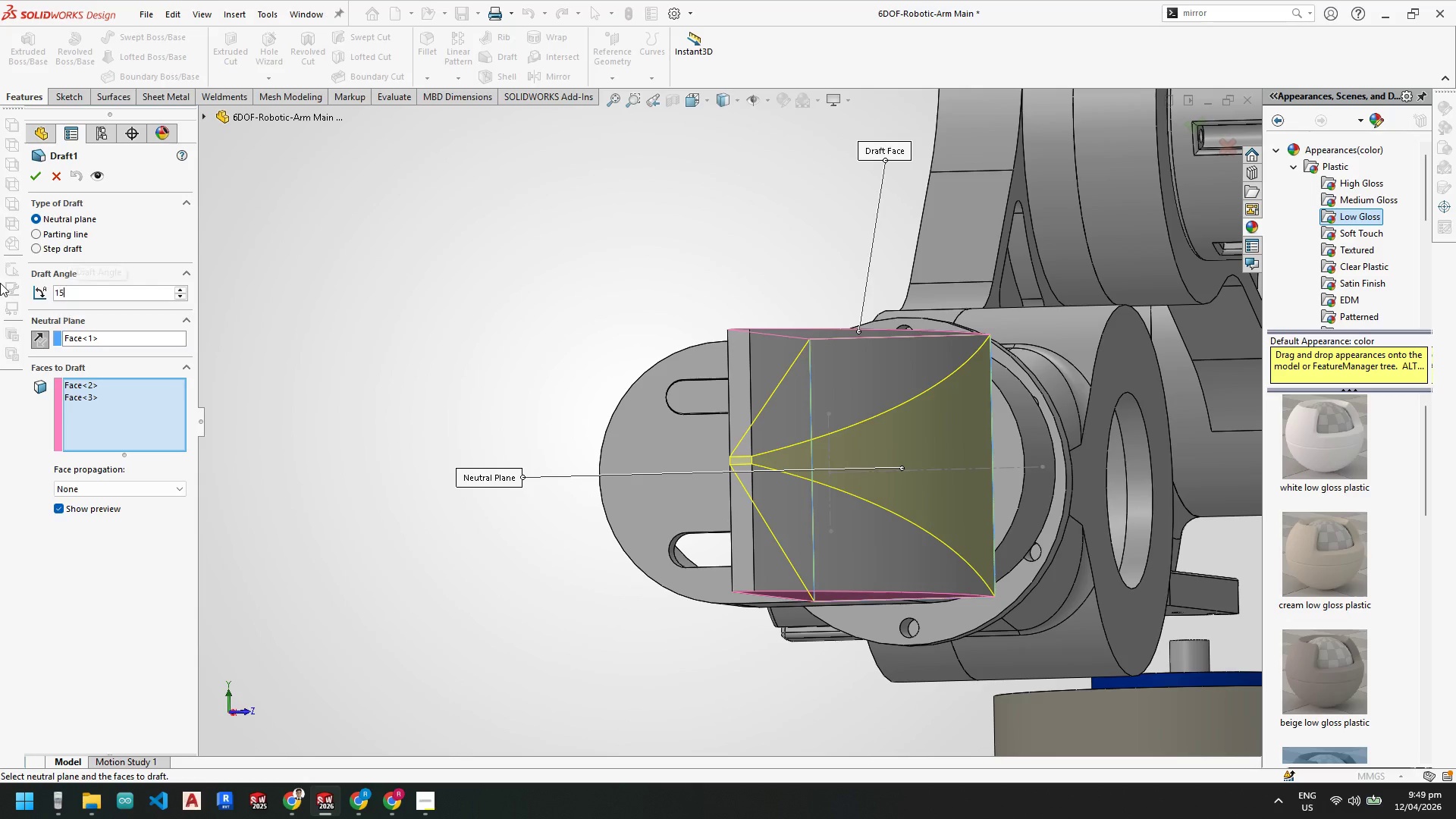 
key(NumpadEnter)
 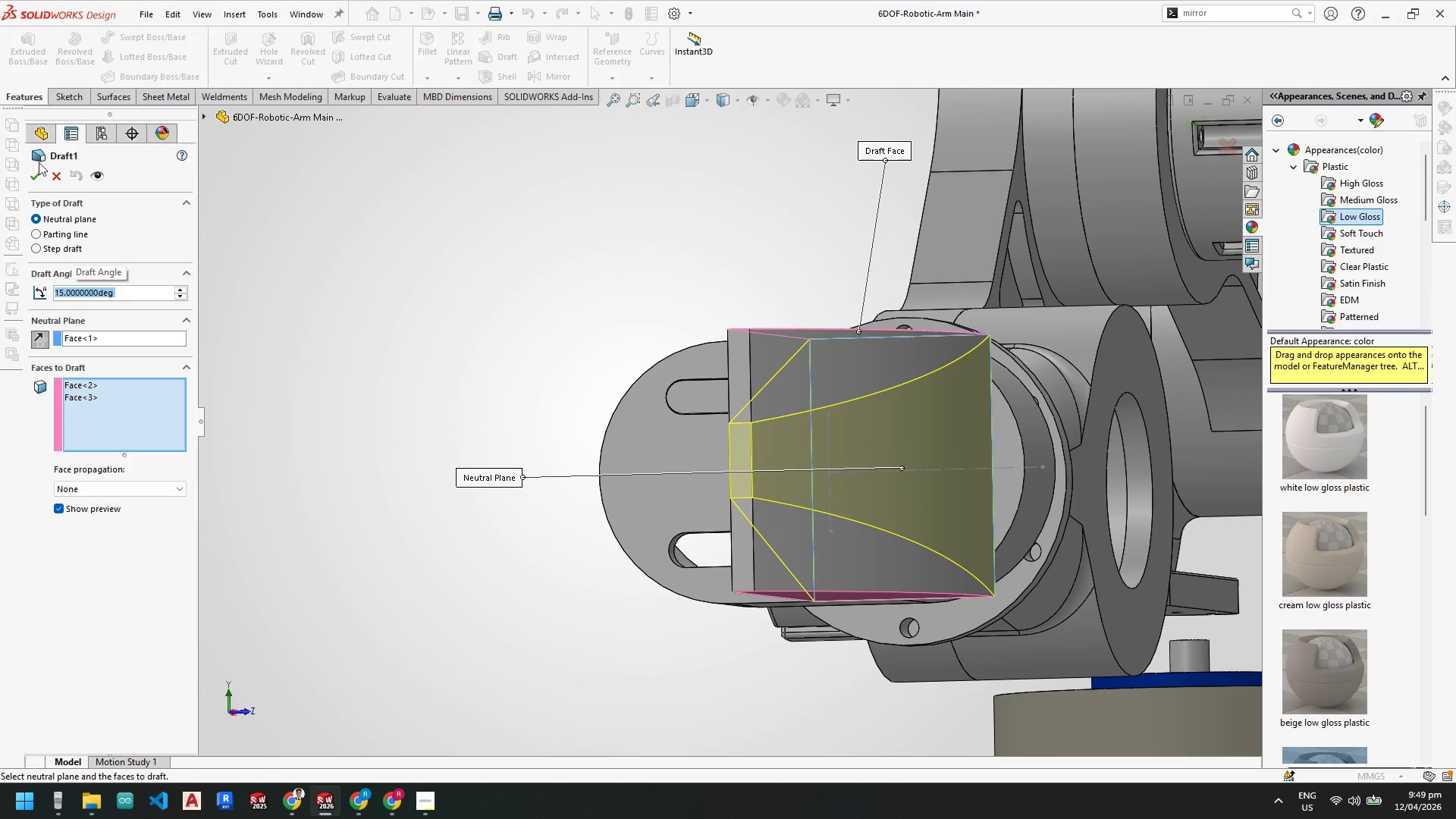 
left_click([38, 171])
 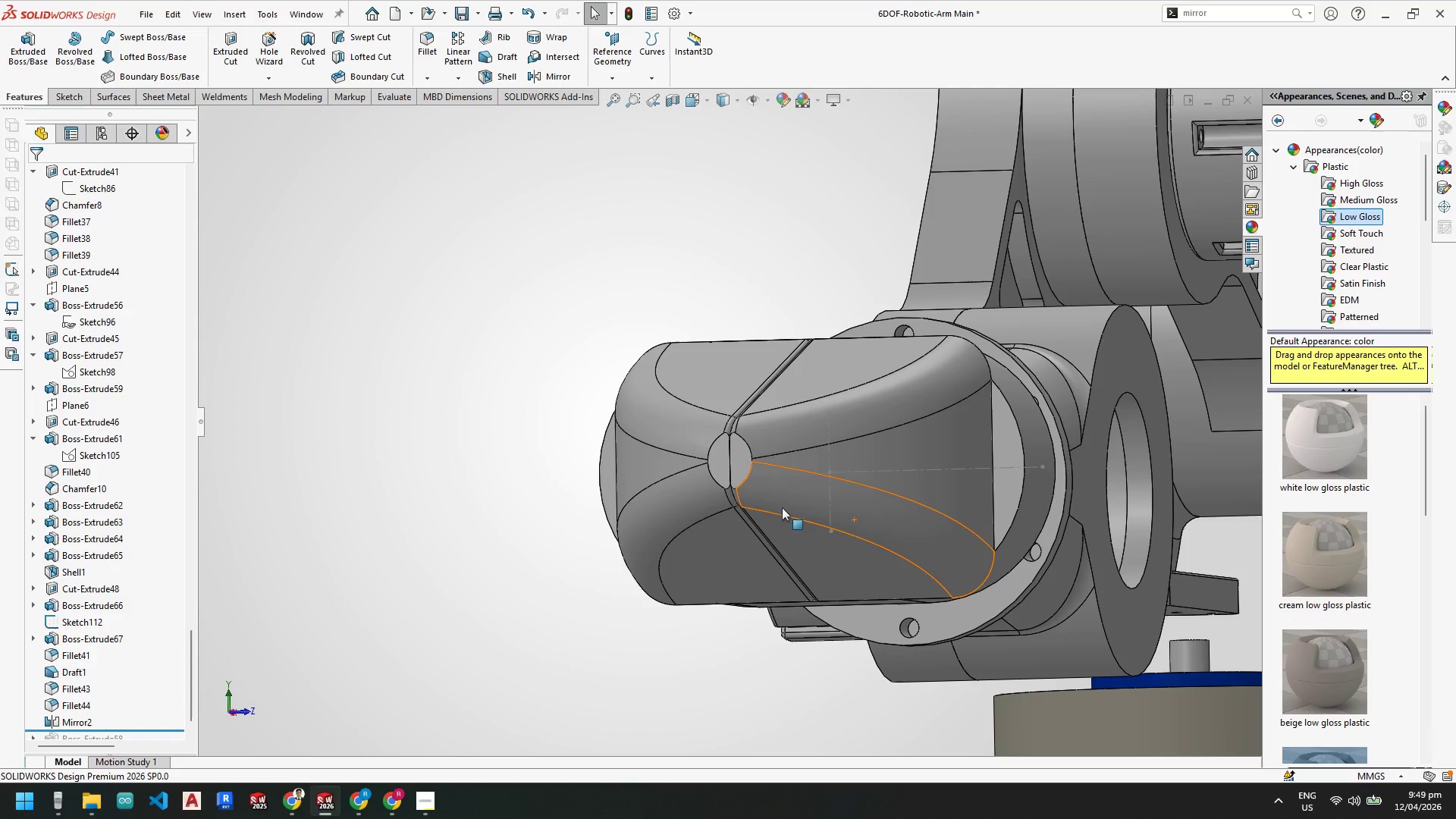 
scroll: coordinate [733, 397], scroll_direction: up, amount: 1.0
 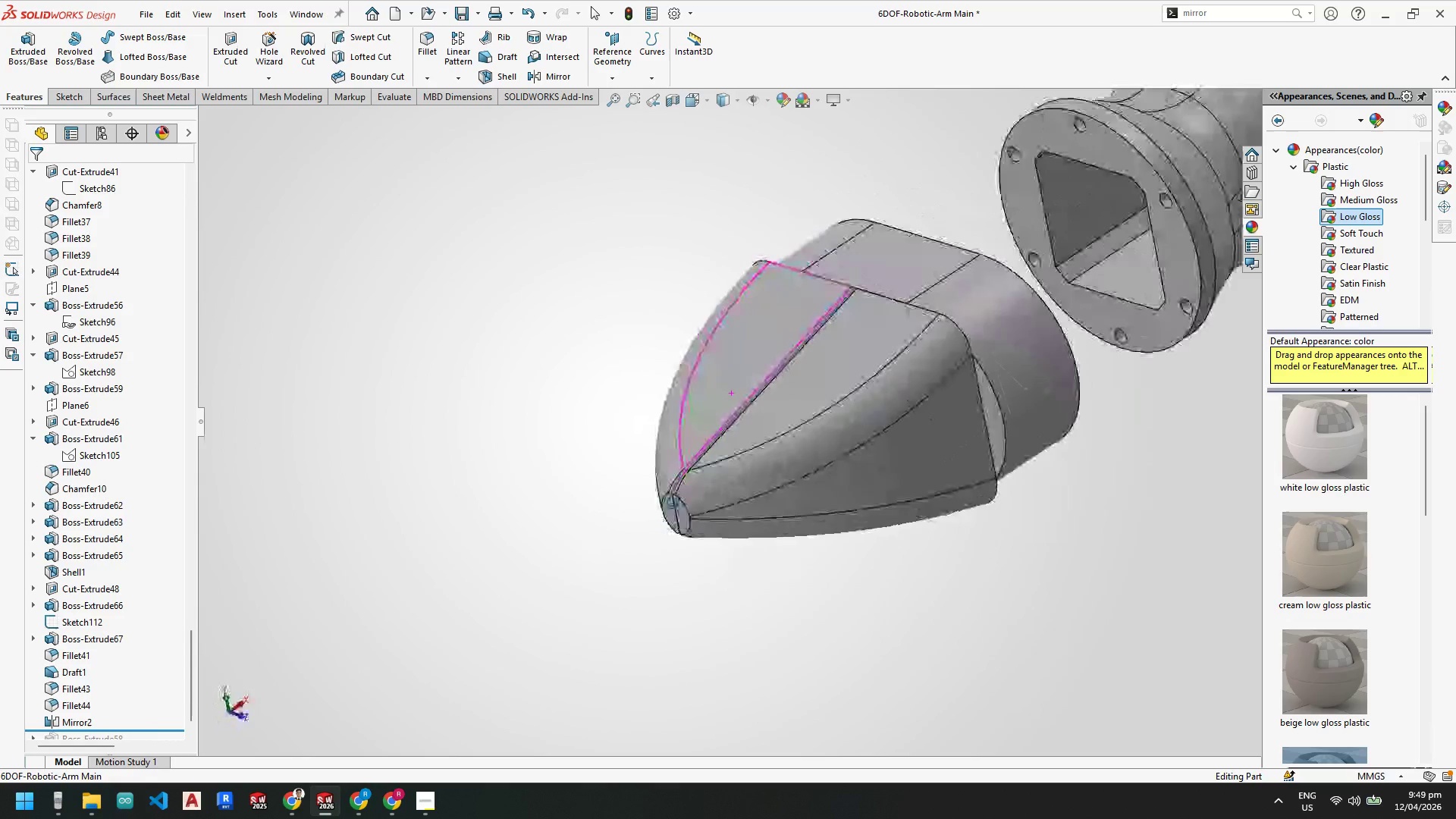 
scroll: coordinate [924, 366], scroll_direction: down, amount: 5.0
 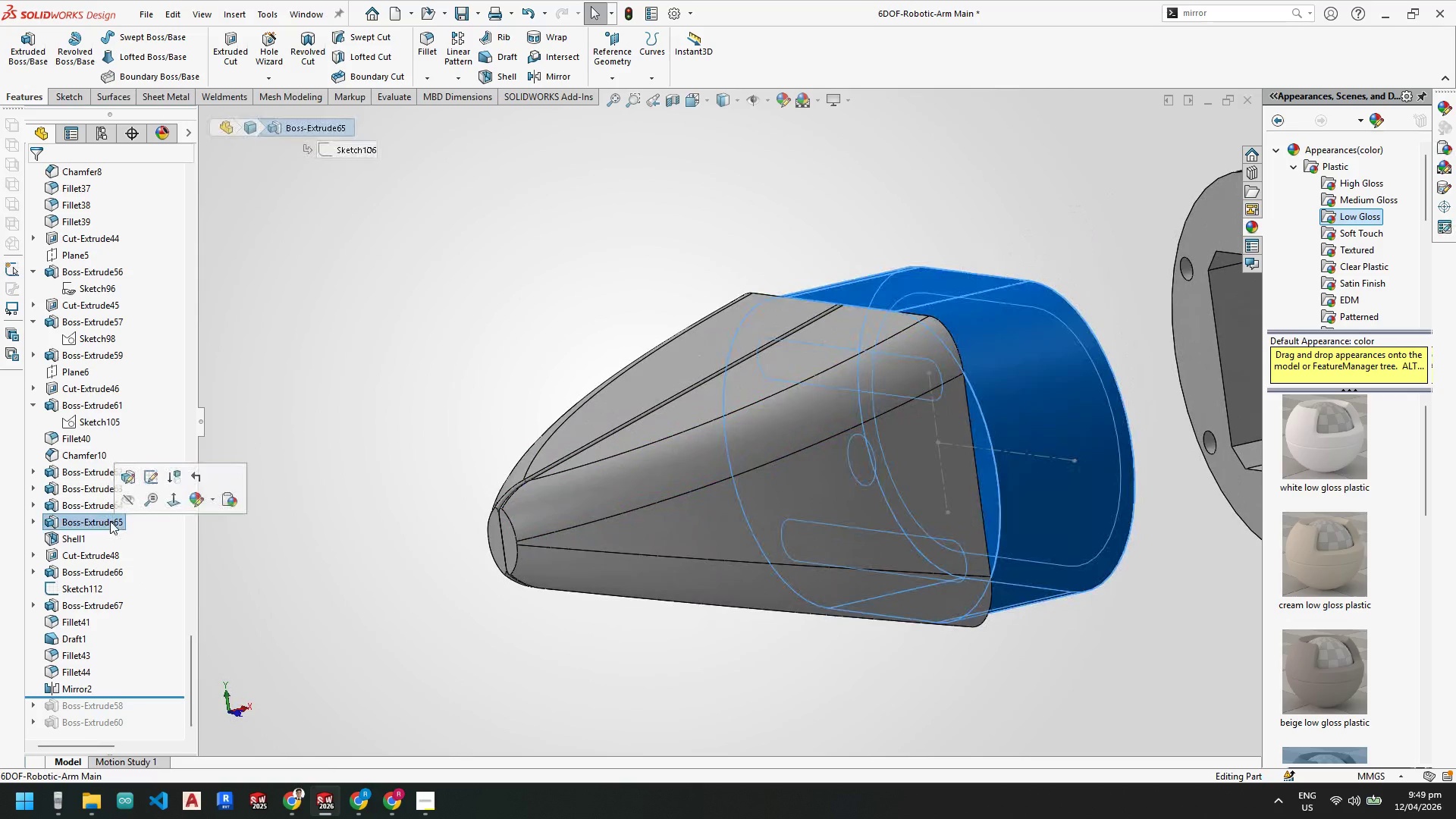 
left_click([108, 604])
 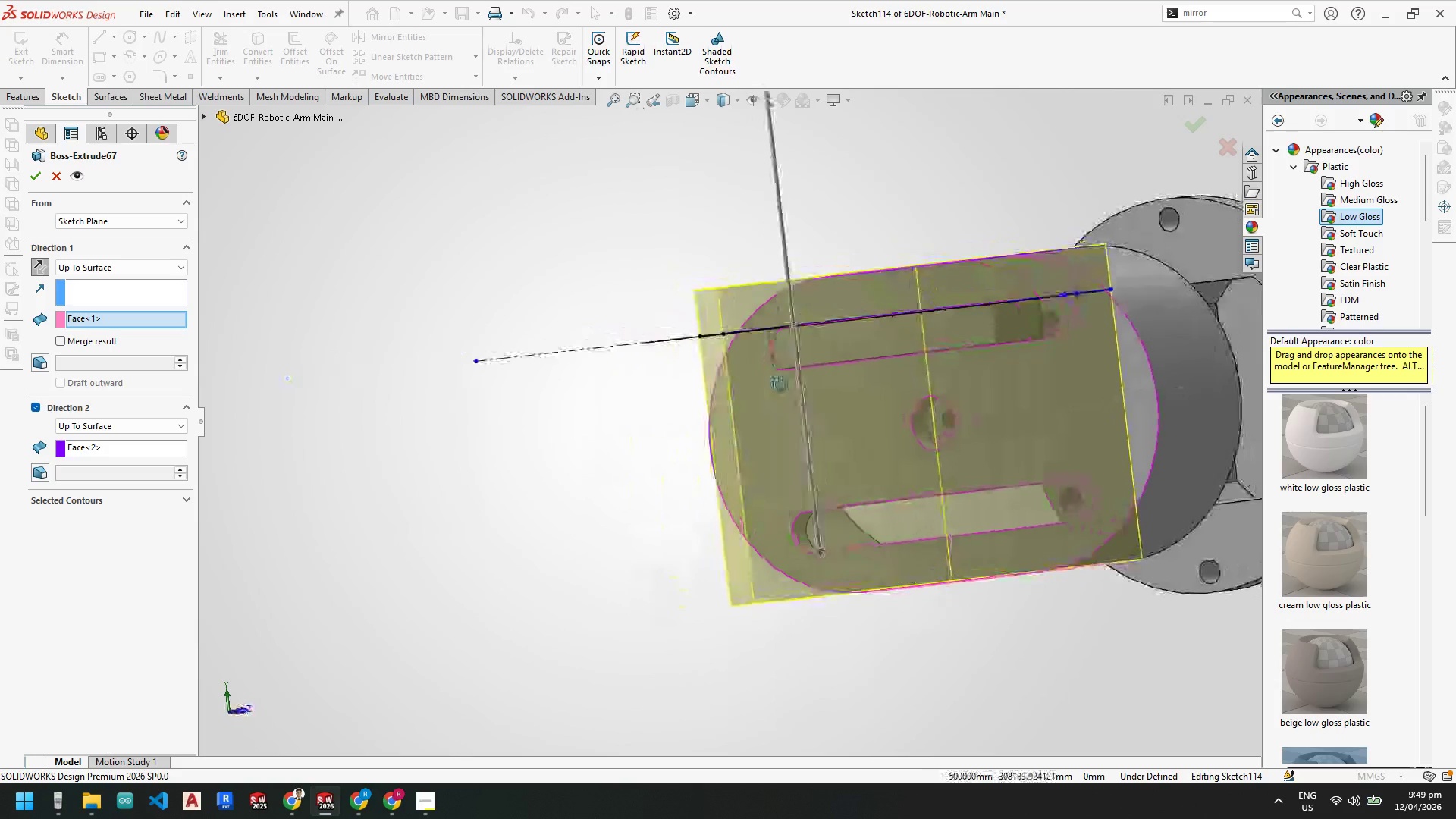 
wait(10.69)
 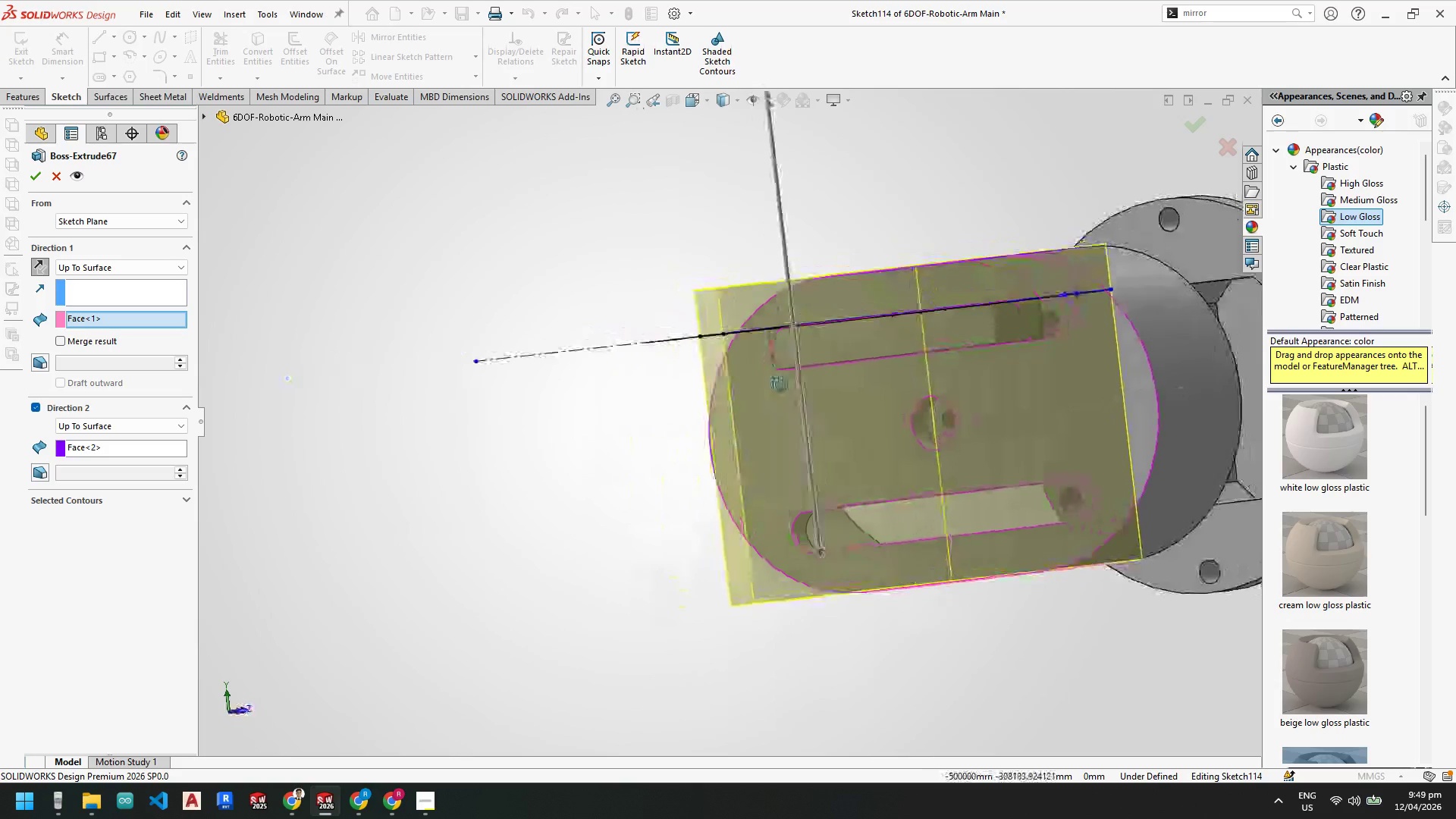 
scroll: coordinate [977, 414], scroll_direction: up, amount: 5.0
 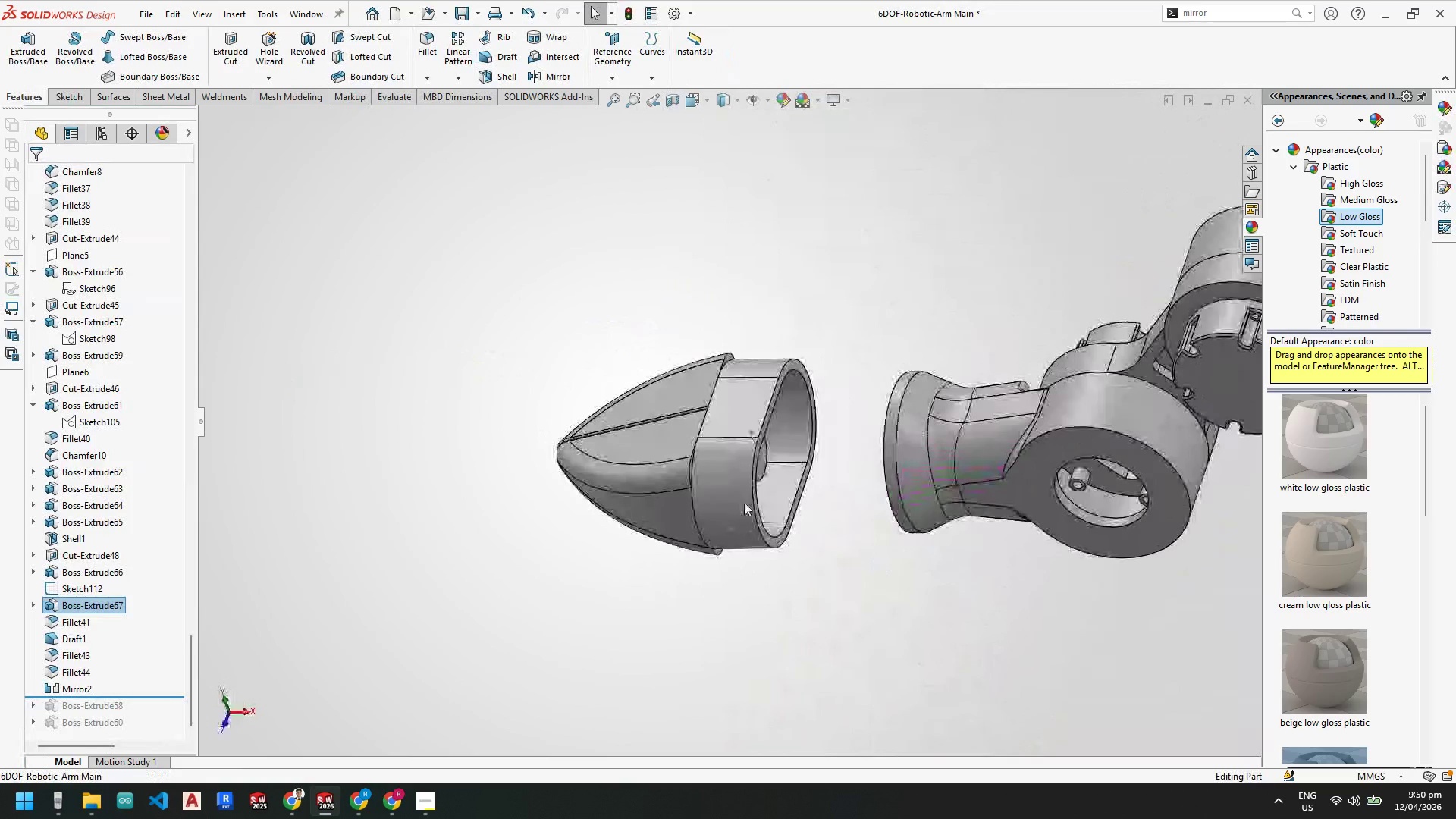 
scroll: coordinate [663, 459], scroll_direction: down, amount: 3.0
 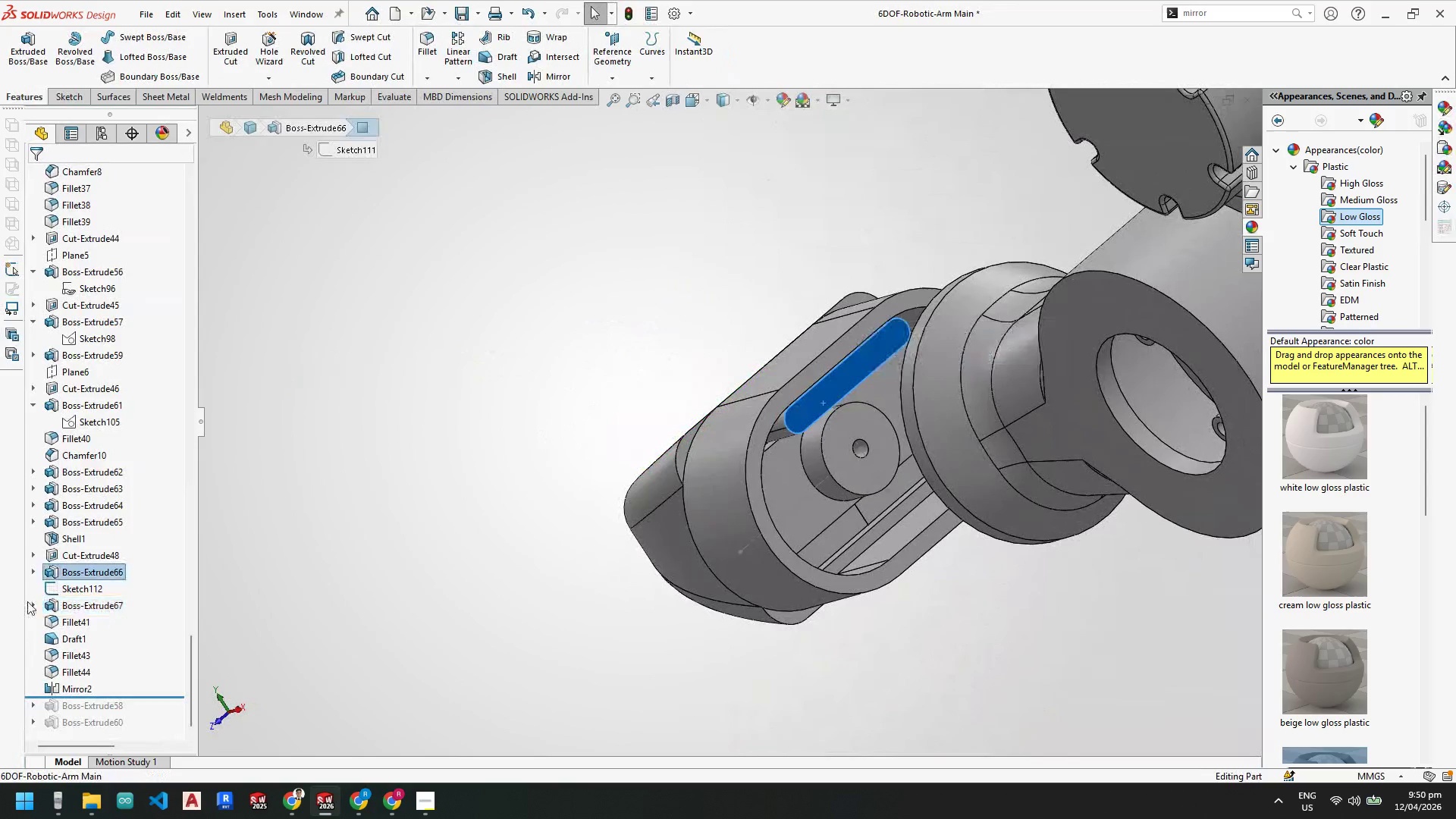 
left_click([77, 570])
 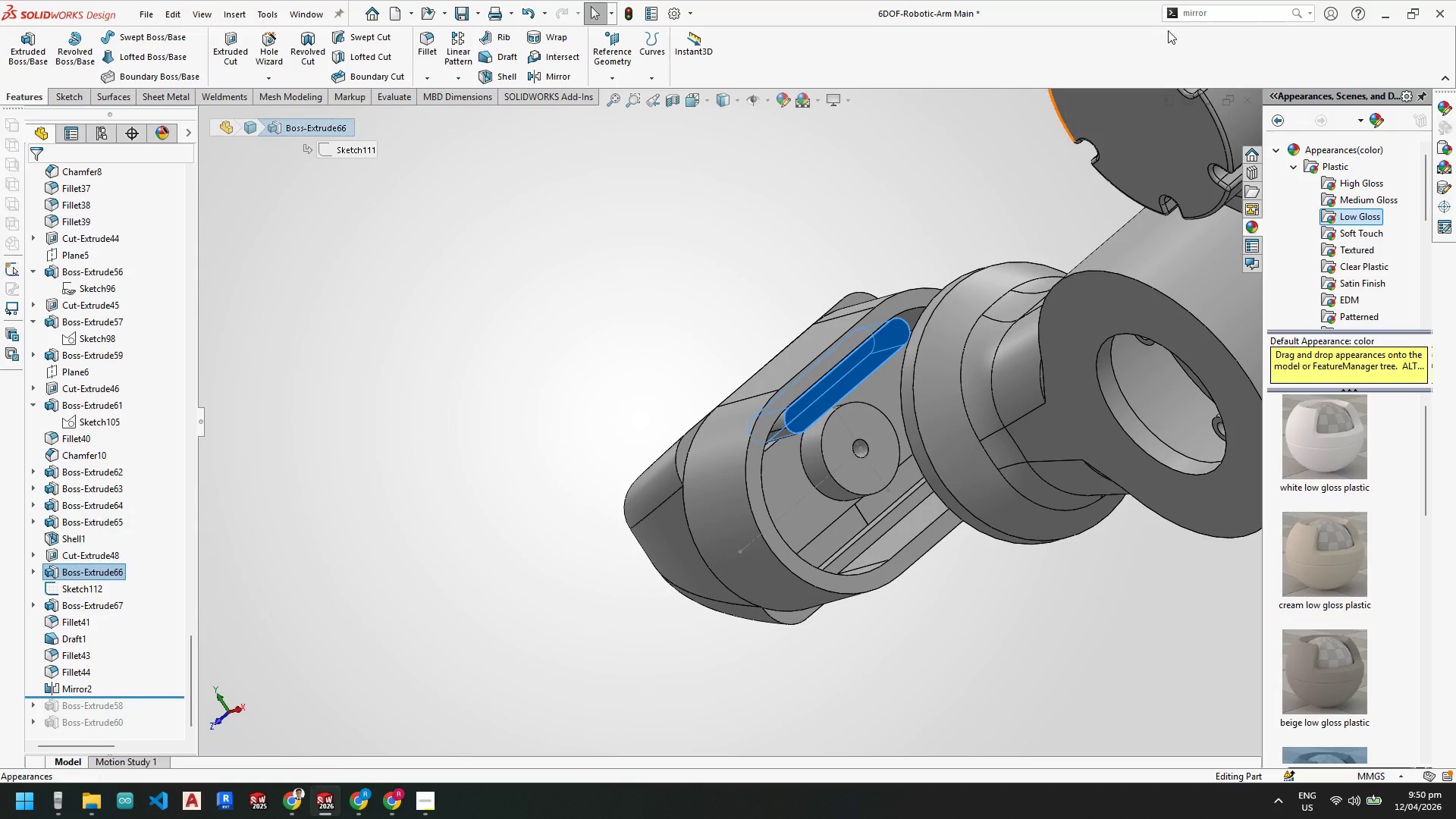 
left_click([1222, 17])
 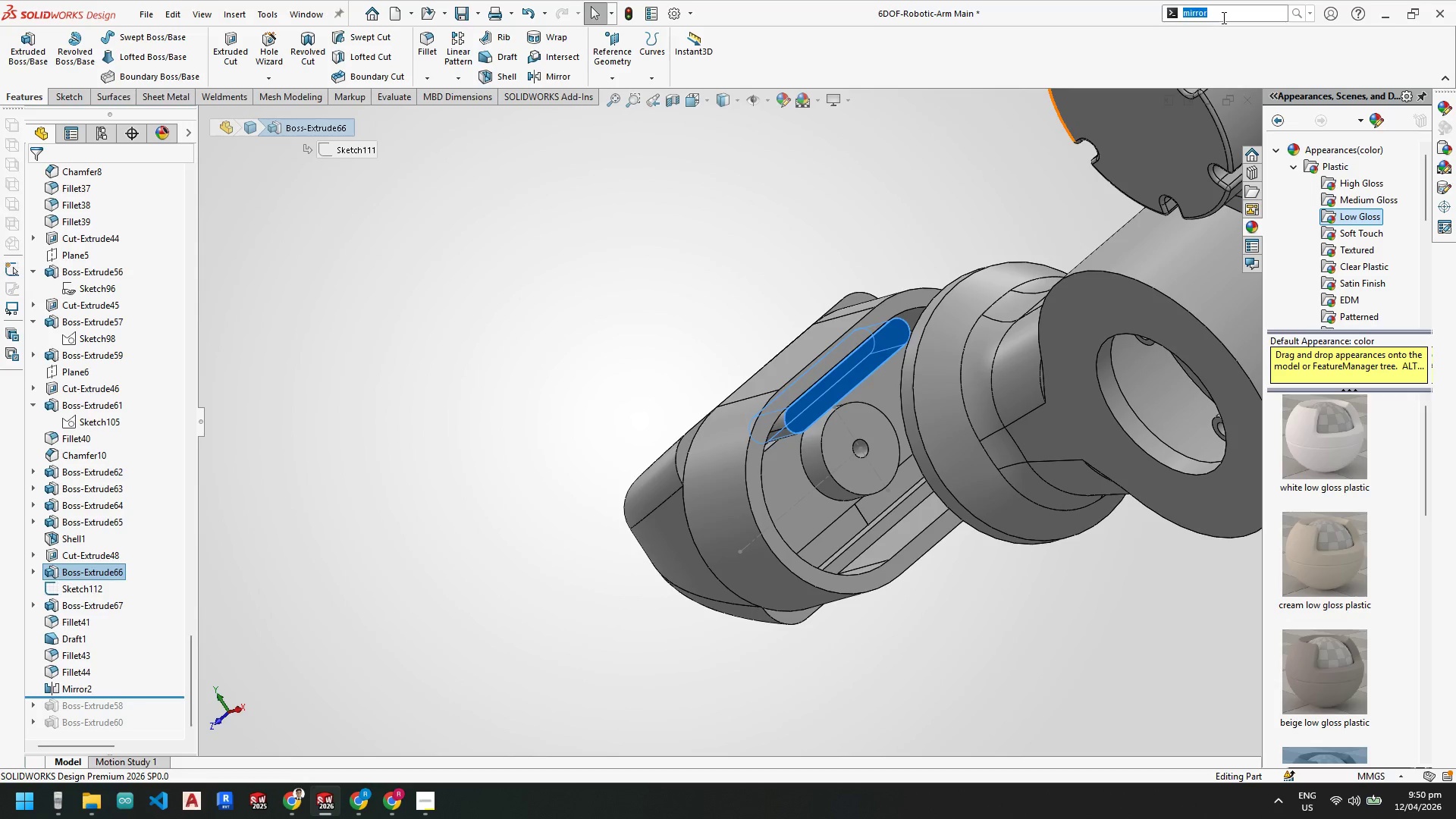 
key(ArrowRight)
 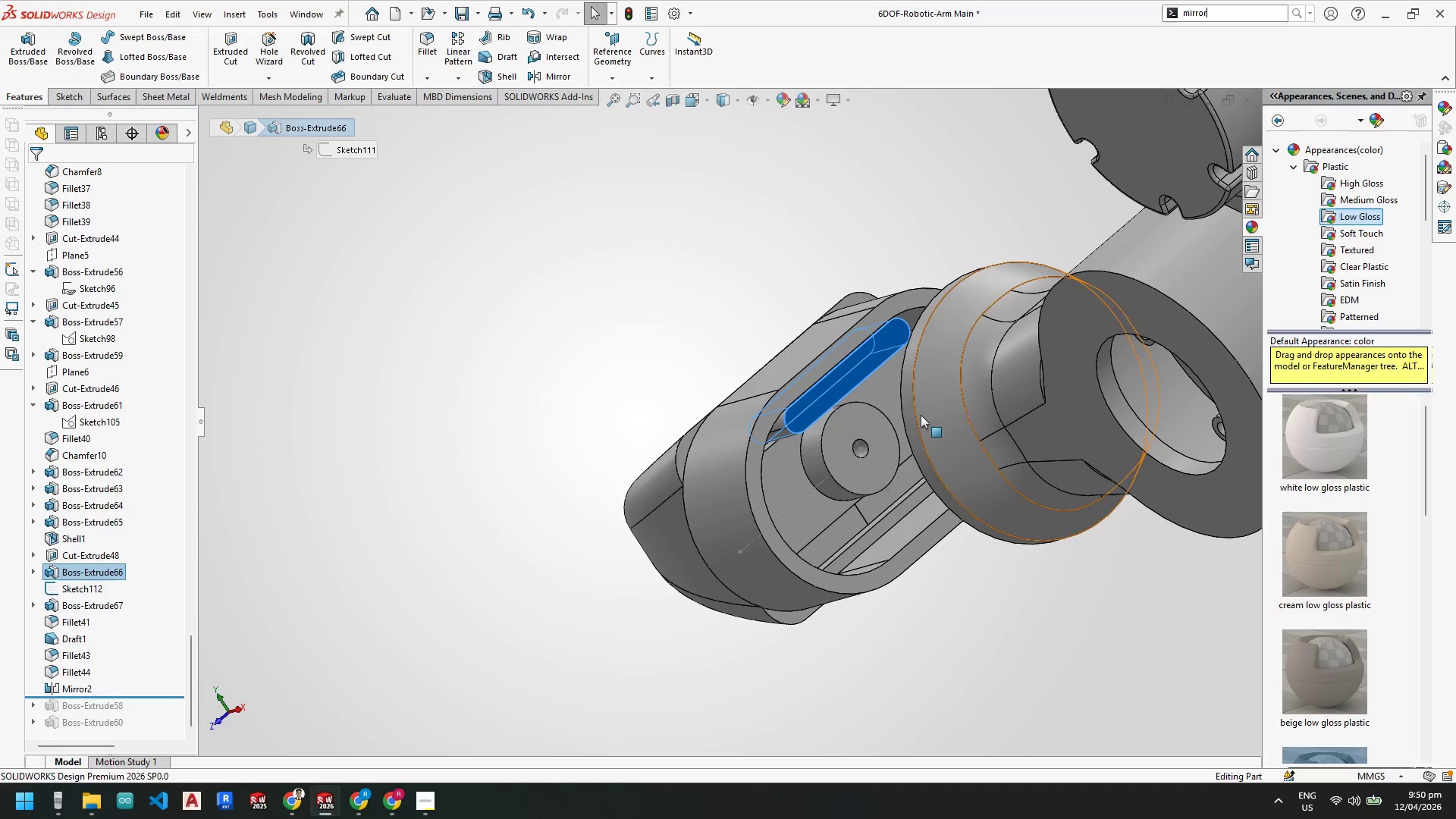 
key(Enter)
 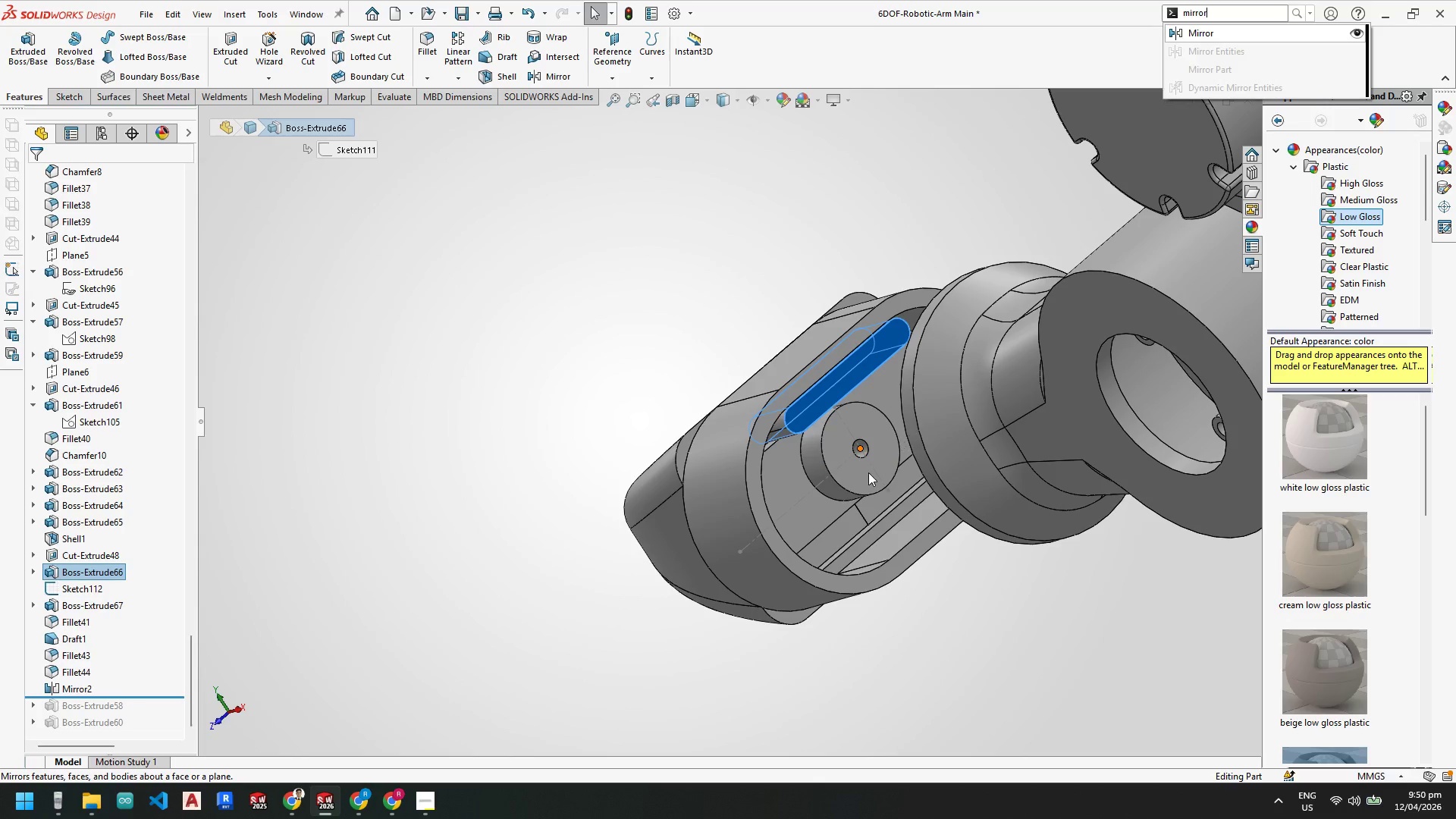 
key(Escape)
 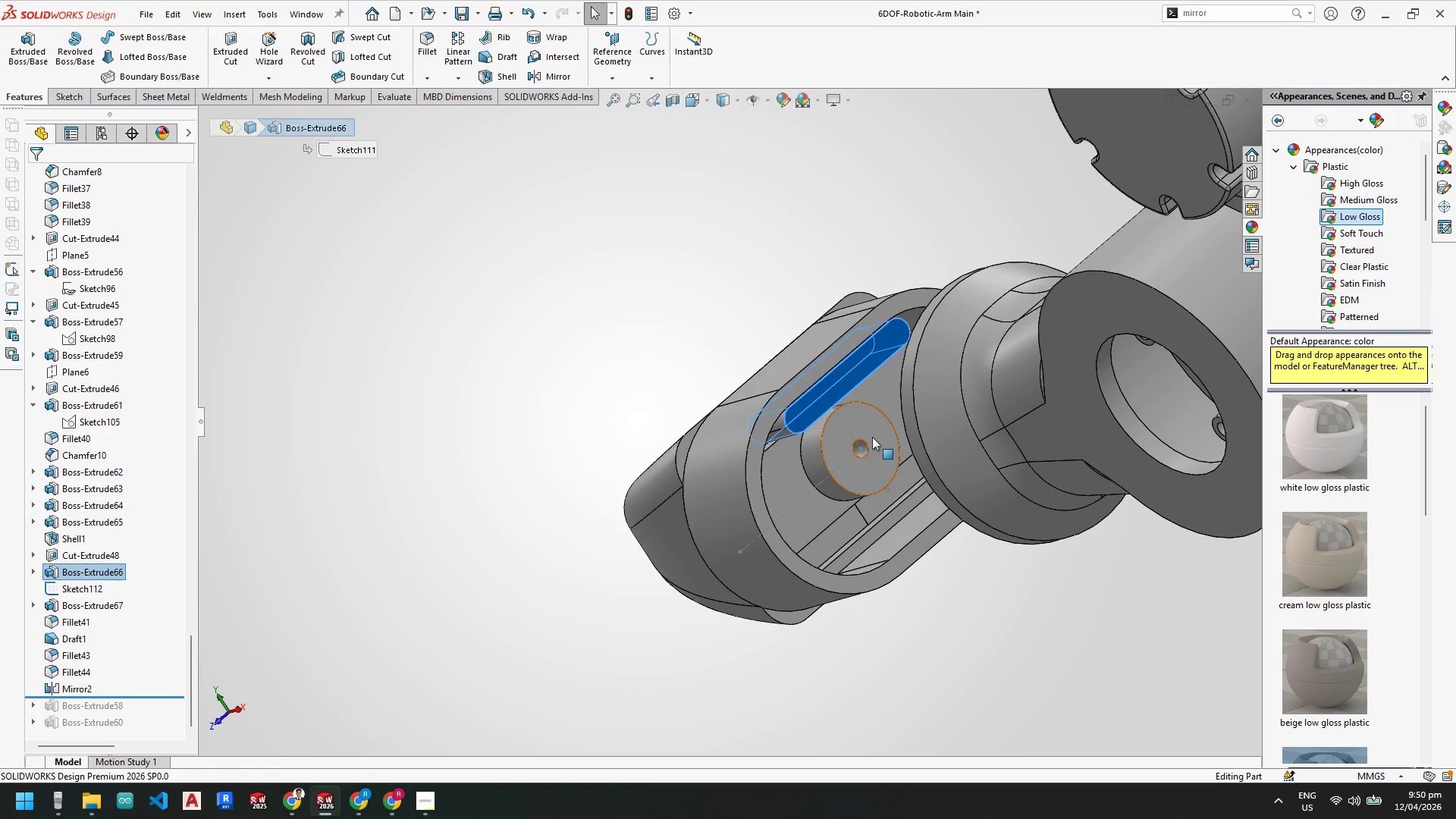 
key(Escape)
 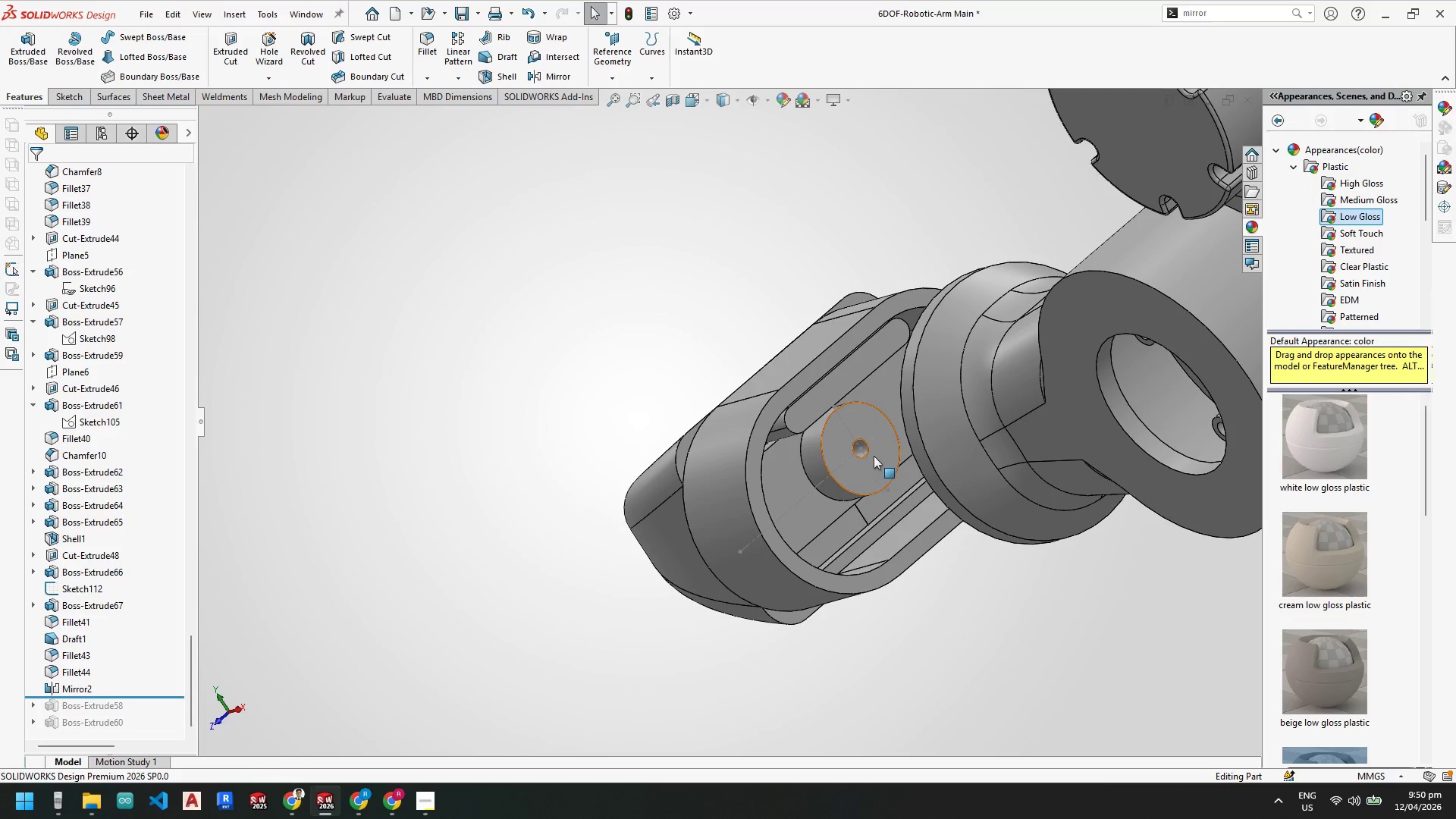 
key(Escape)
 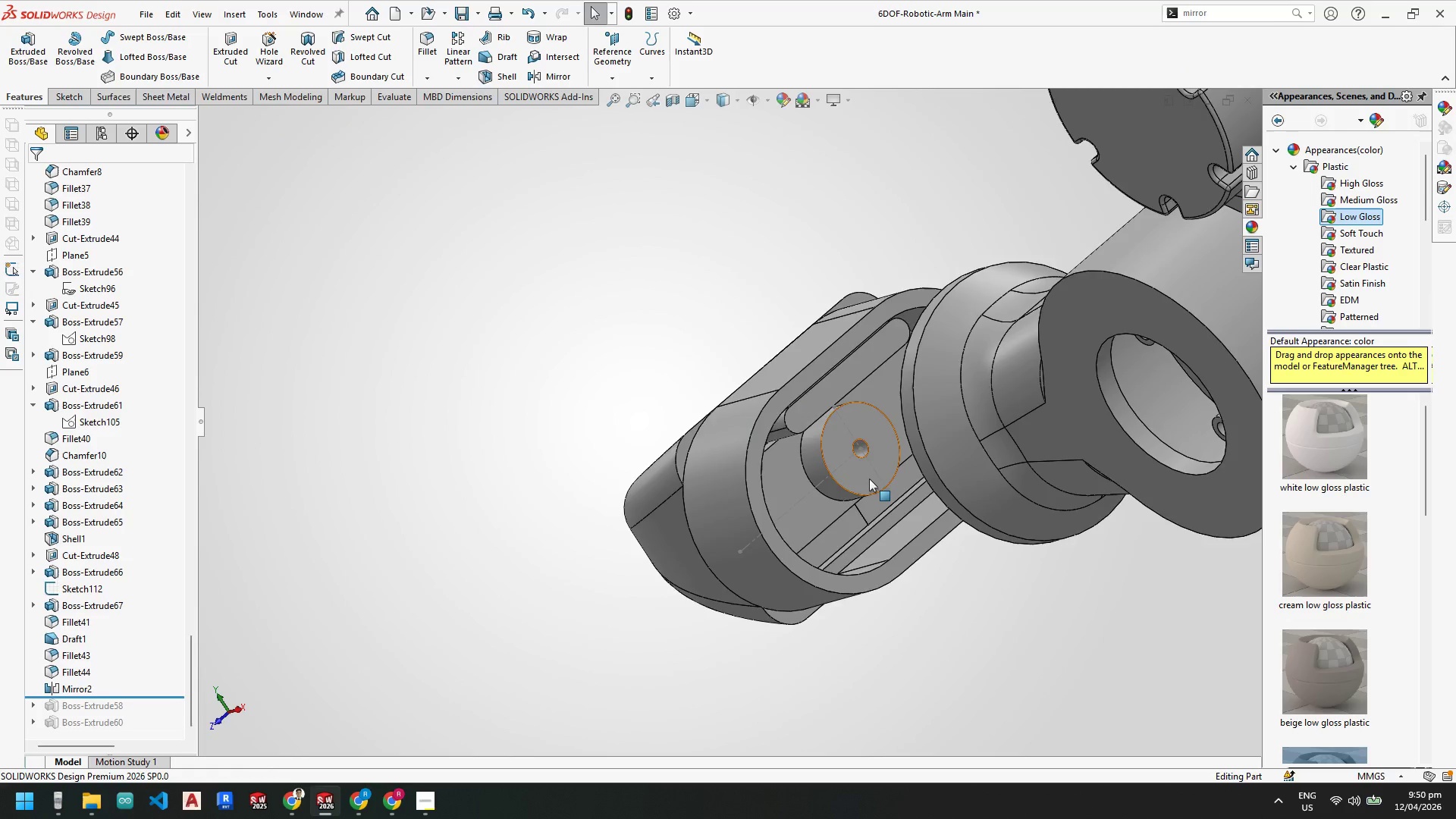 
scroll: coordinate [869, 479], scroll_direction: down, amount: 2.0
 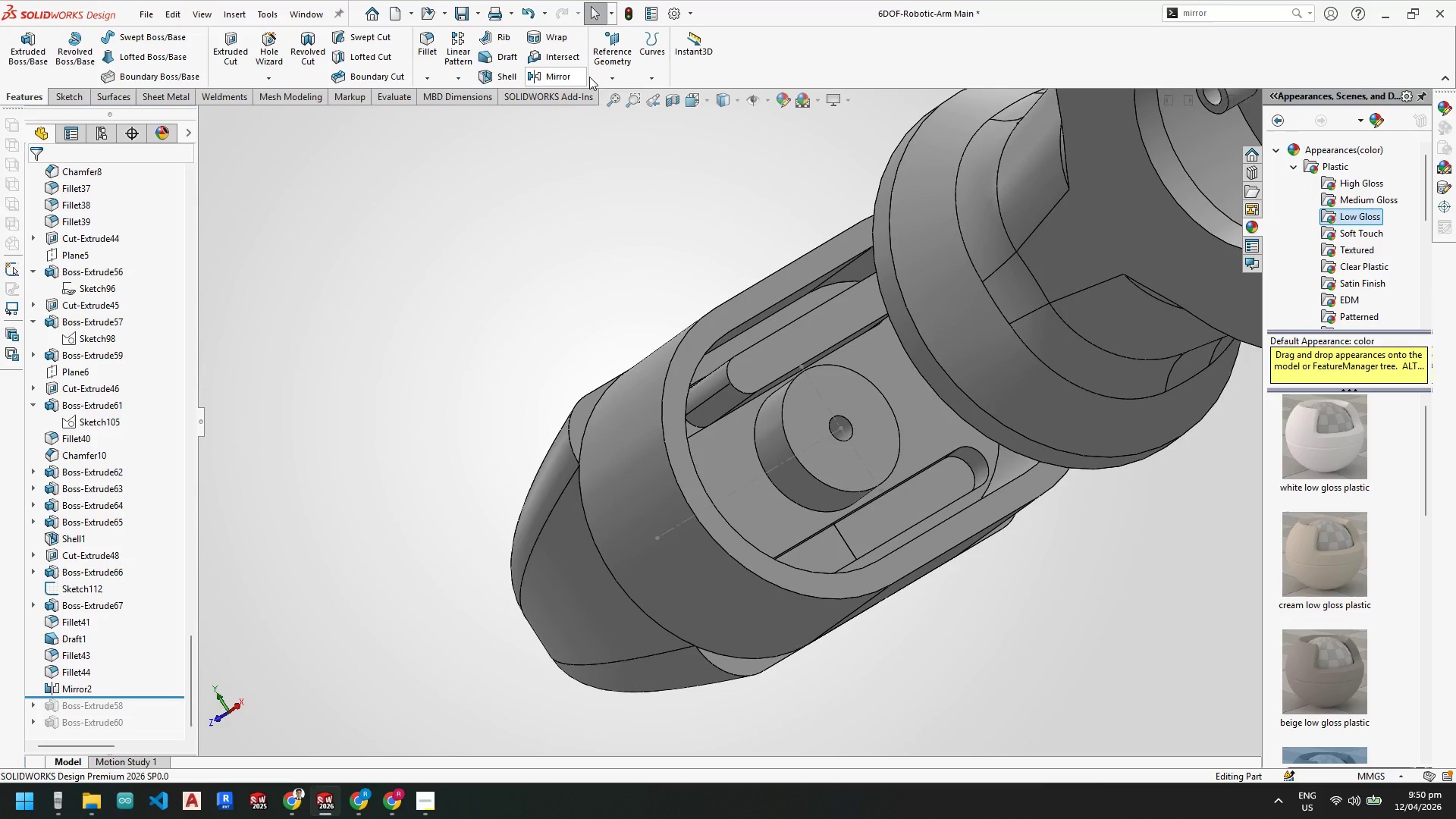 
left_click([606, 80])
 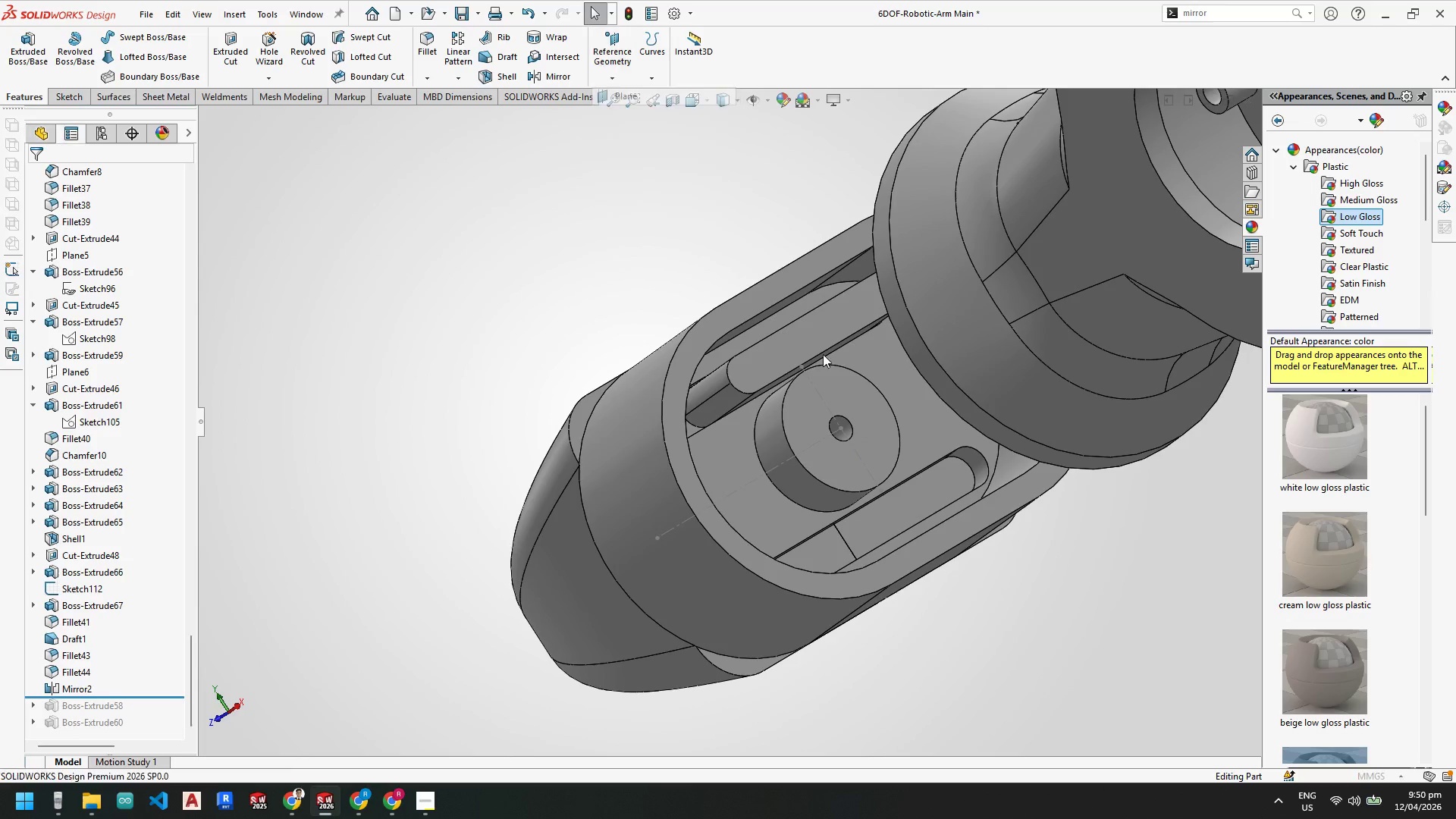 
scroll: coordinate [879, 446], scroll_direction: down, amount: 2.0
 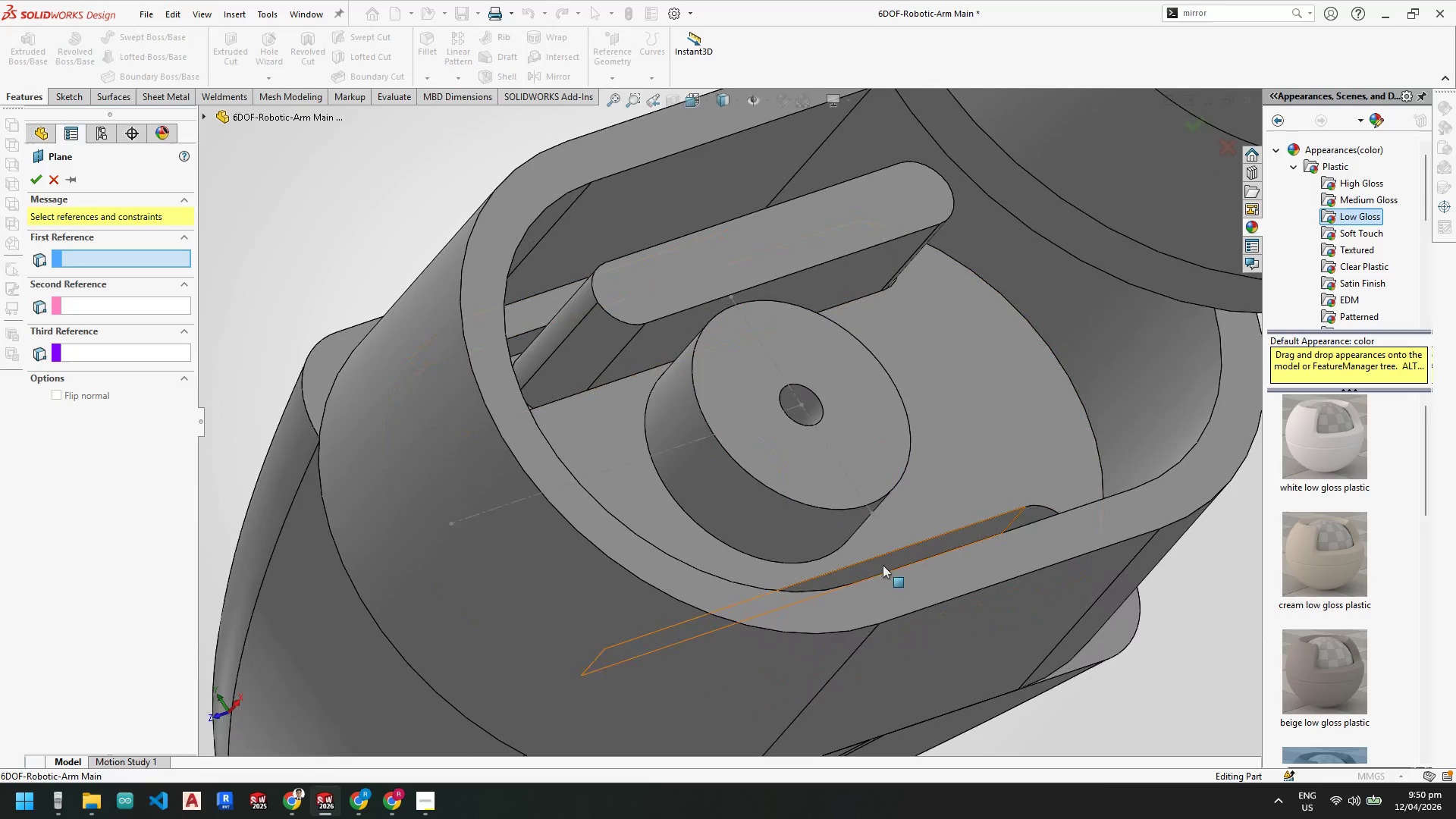 
left_click([883, 565])
 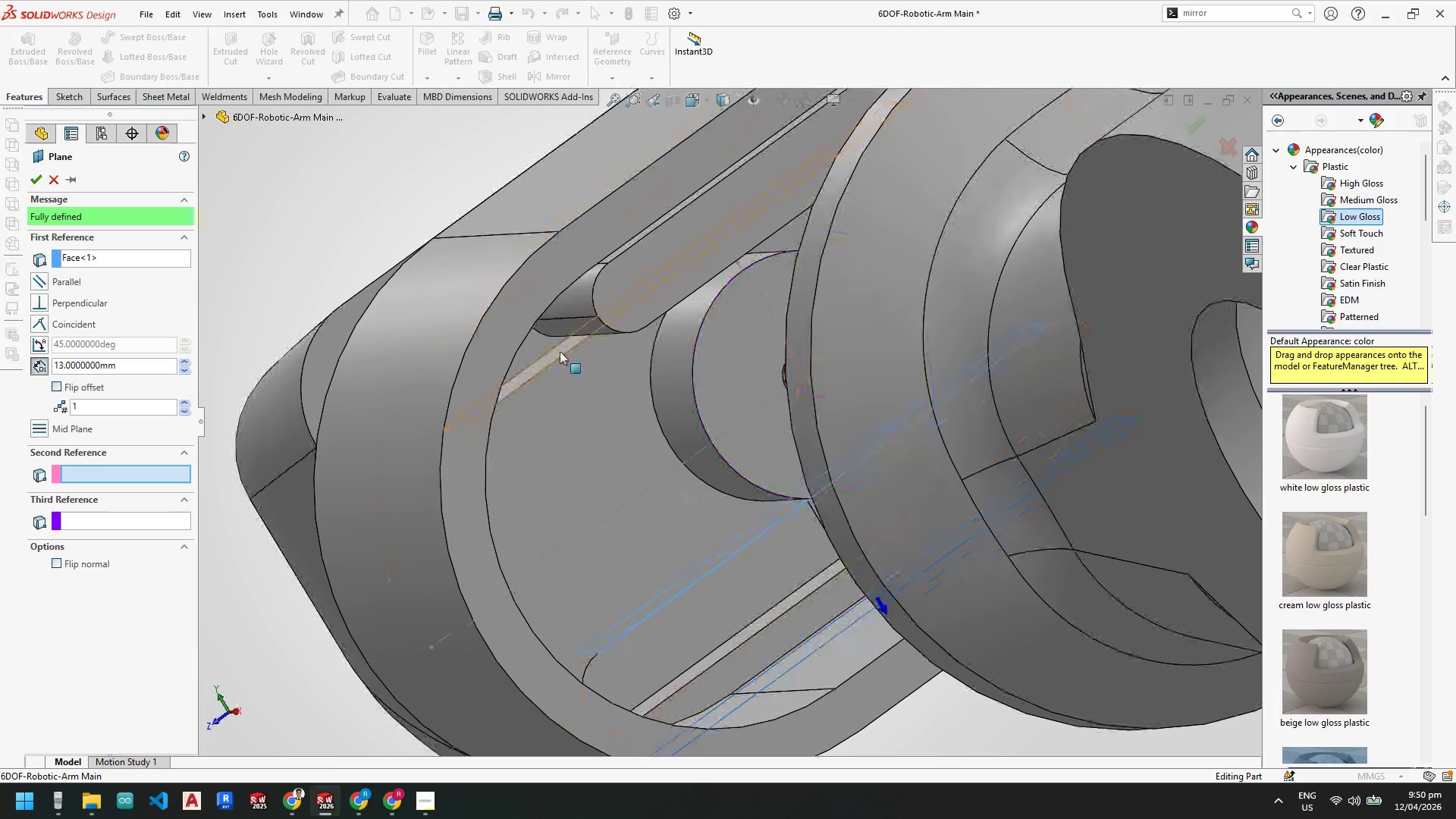 
left_click([558, 351])
 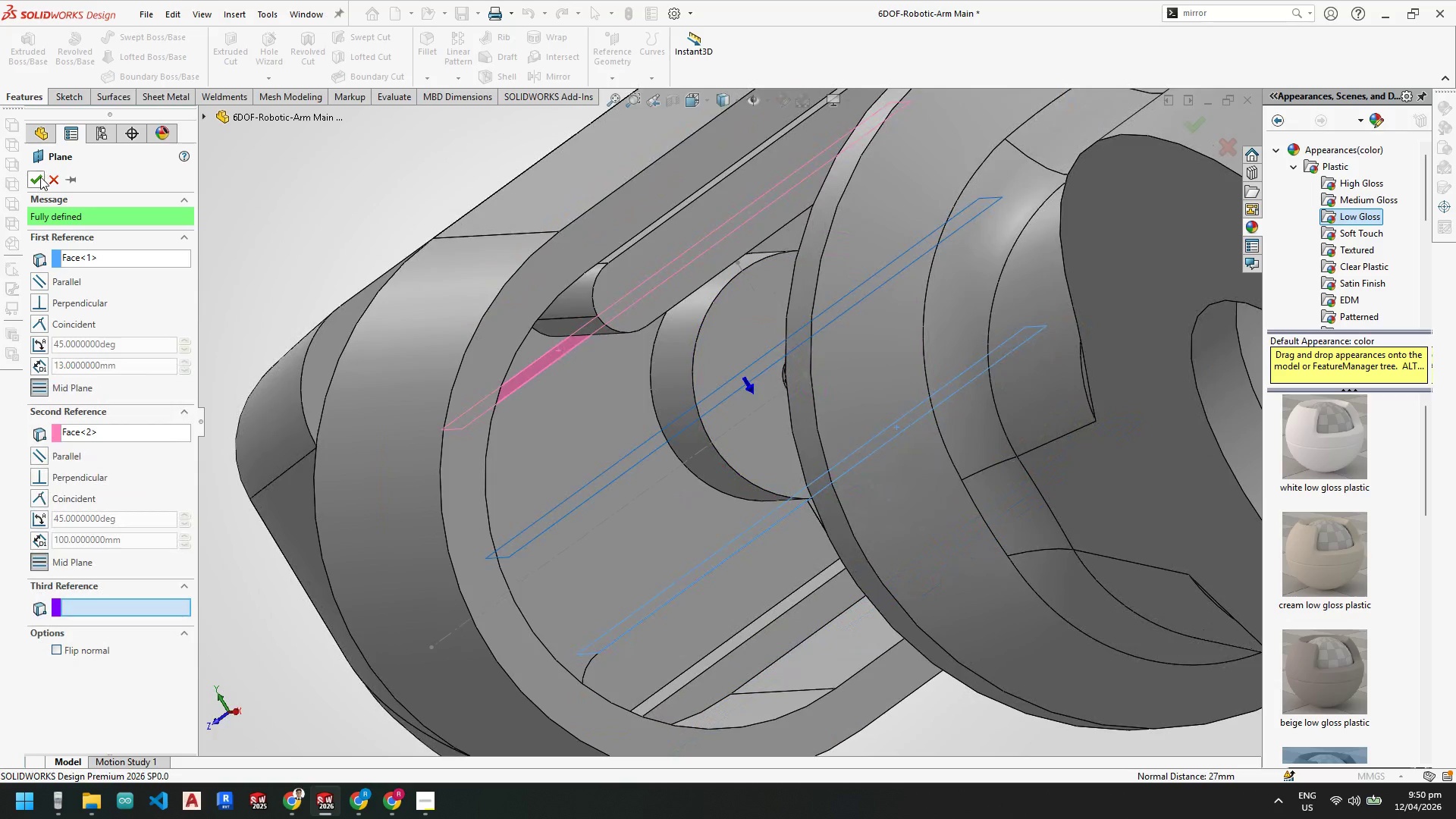 
left_click([40, 177])
 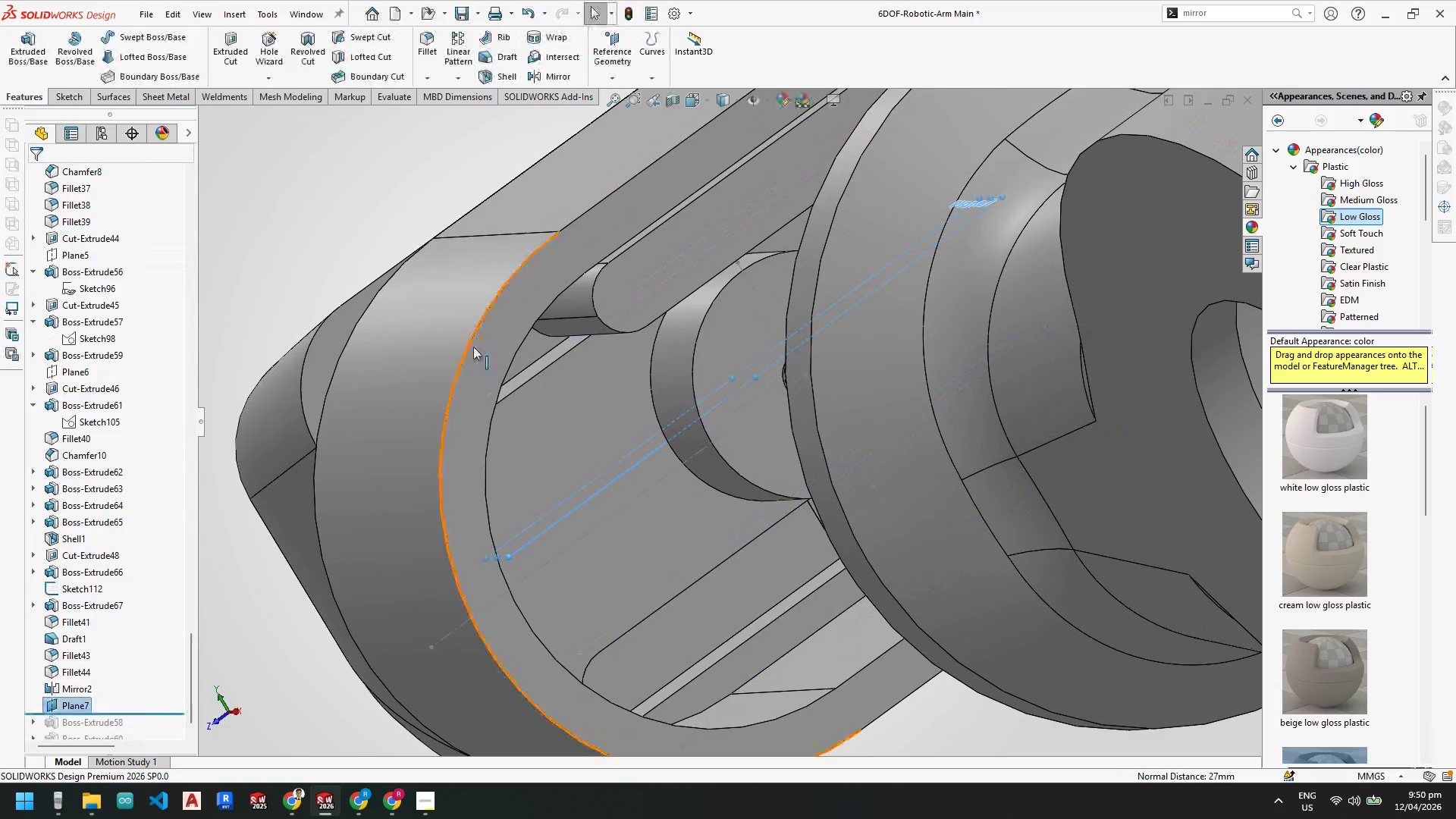 
scroll: coordinate [574, 407], scroll_direction: up, amount: 3.0
 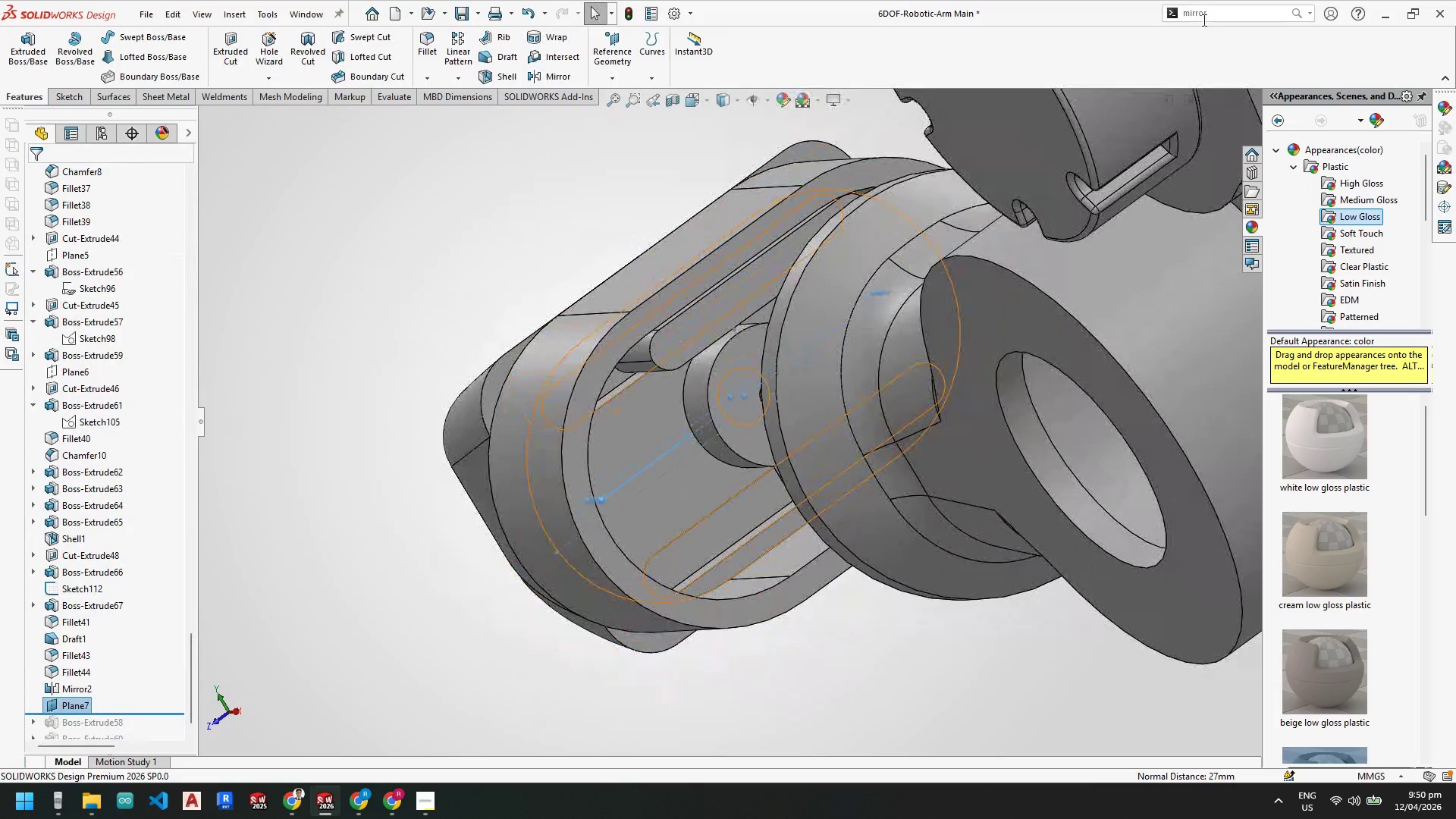 
left_click([1215, 14])
 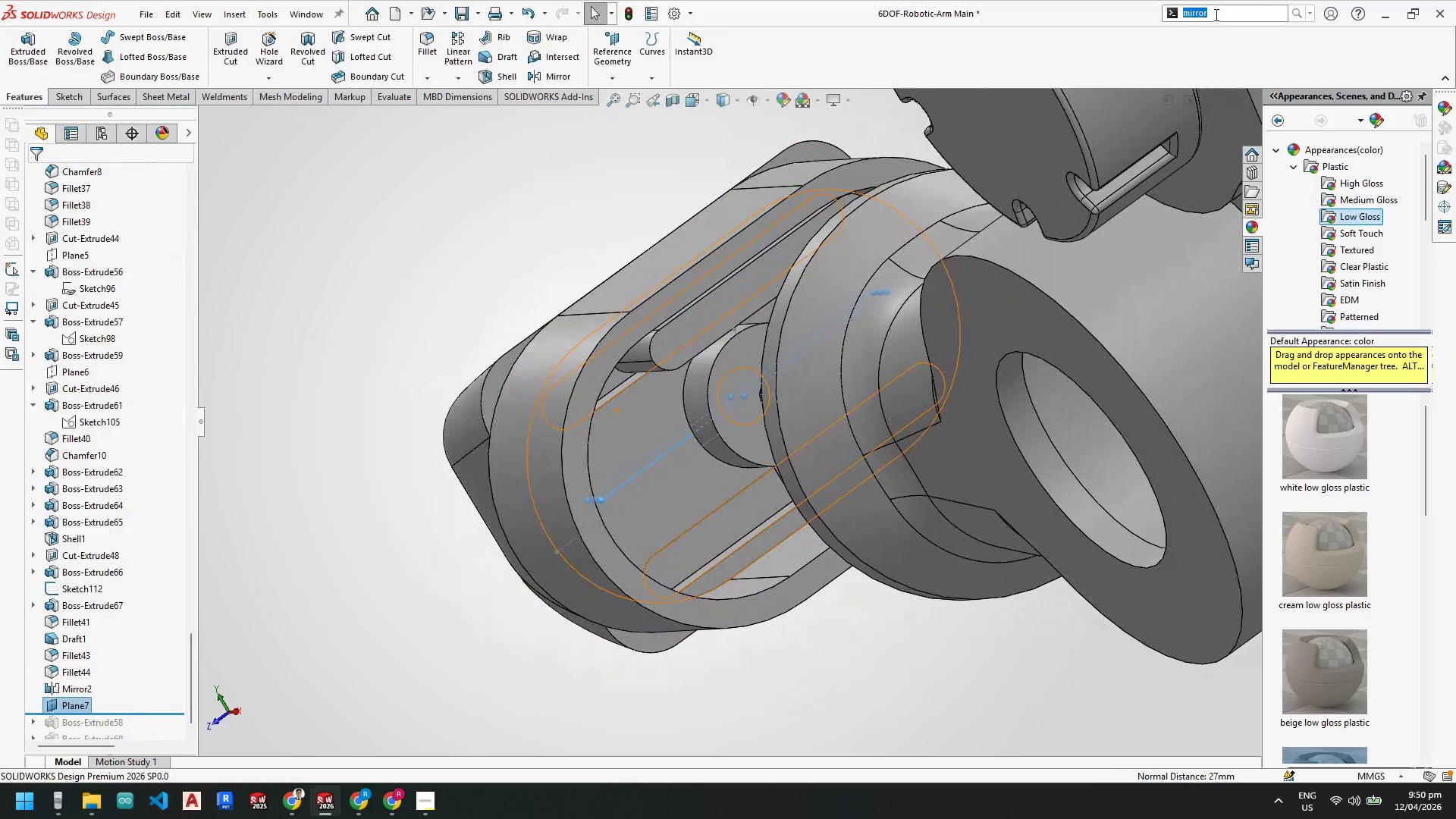 
key(ArrowRight)
 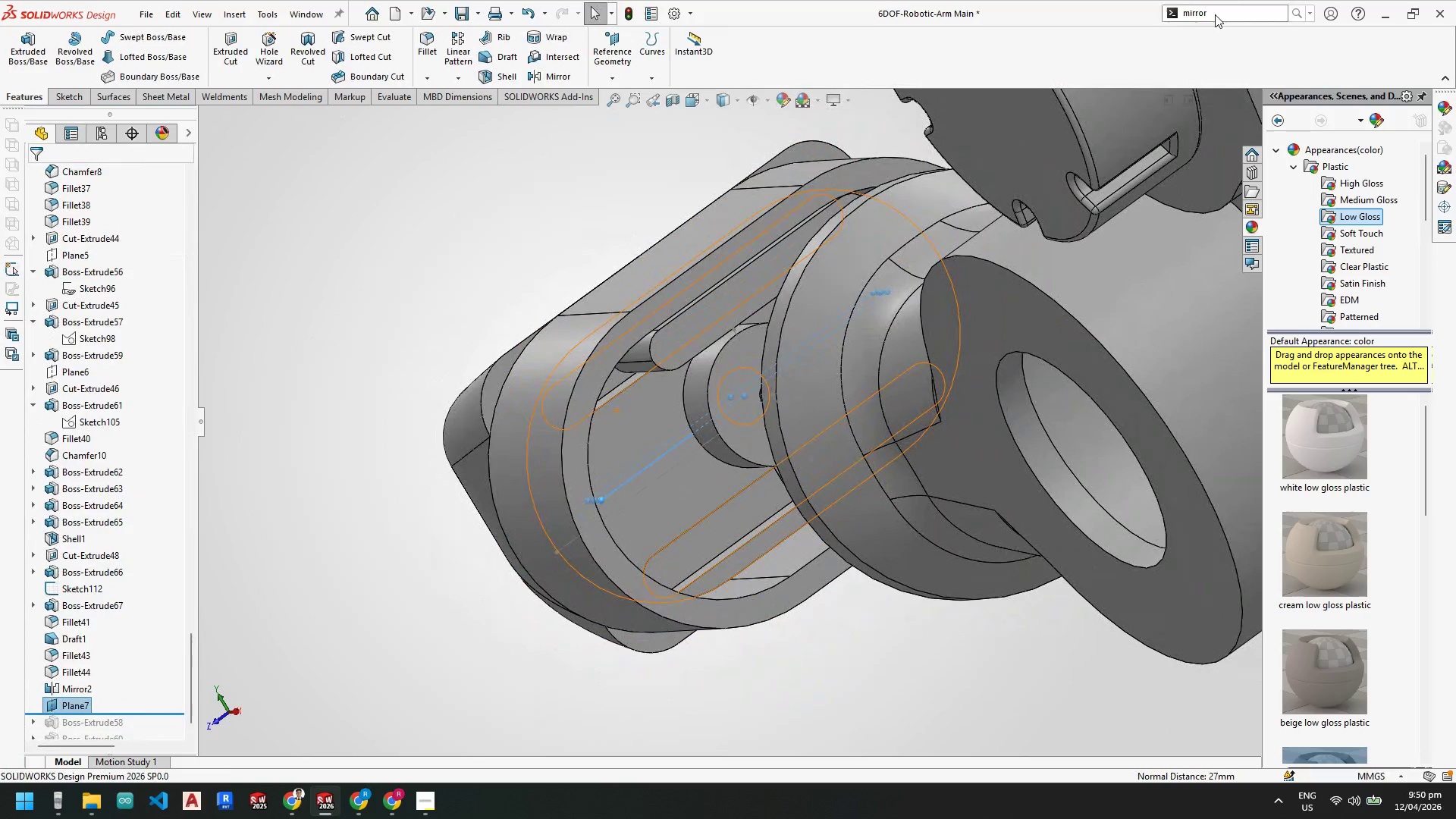 
key(Enter)
 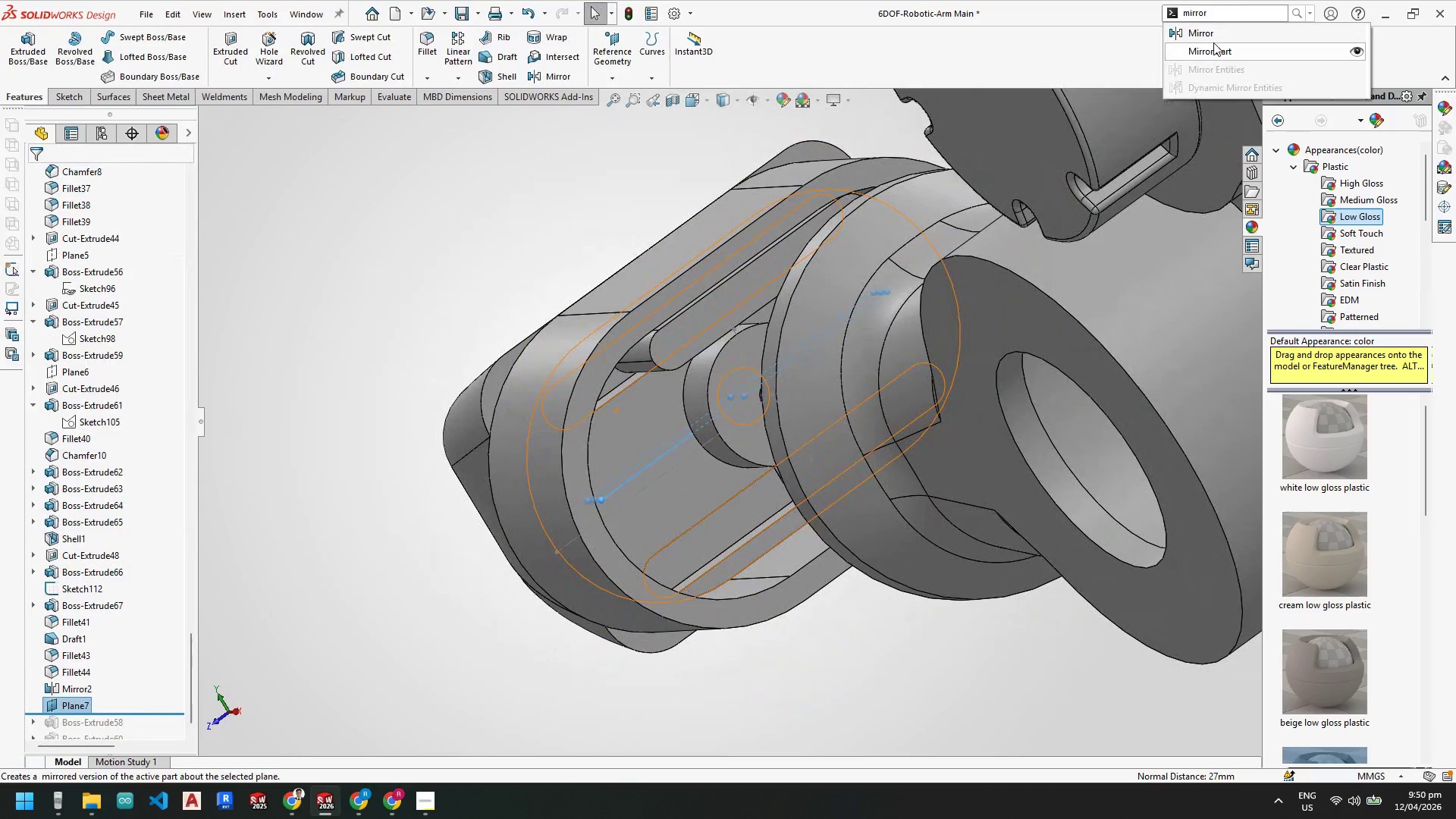 
left_click([1213, 36])
 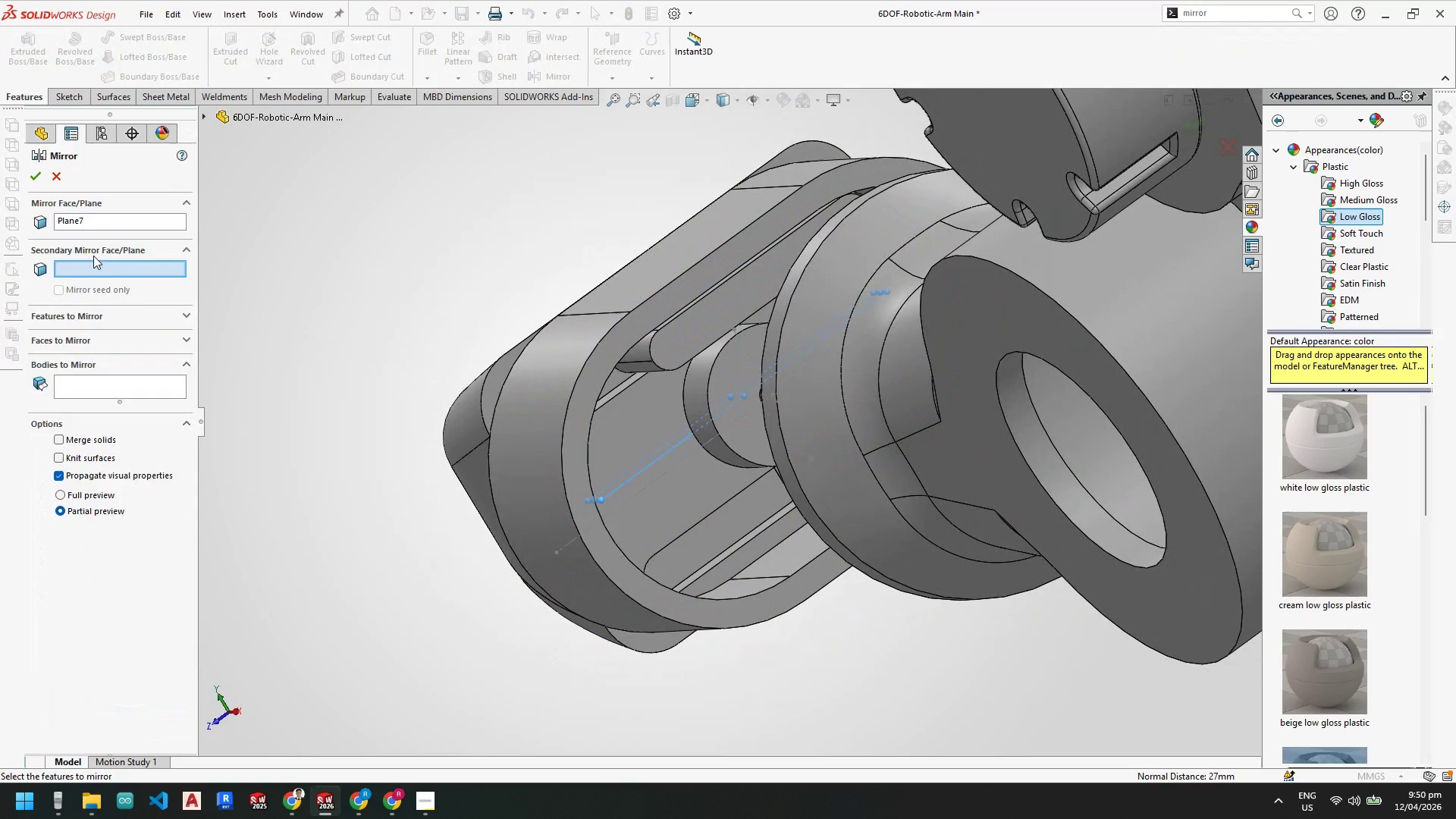 
left_click([96, 387])
 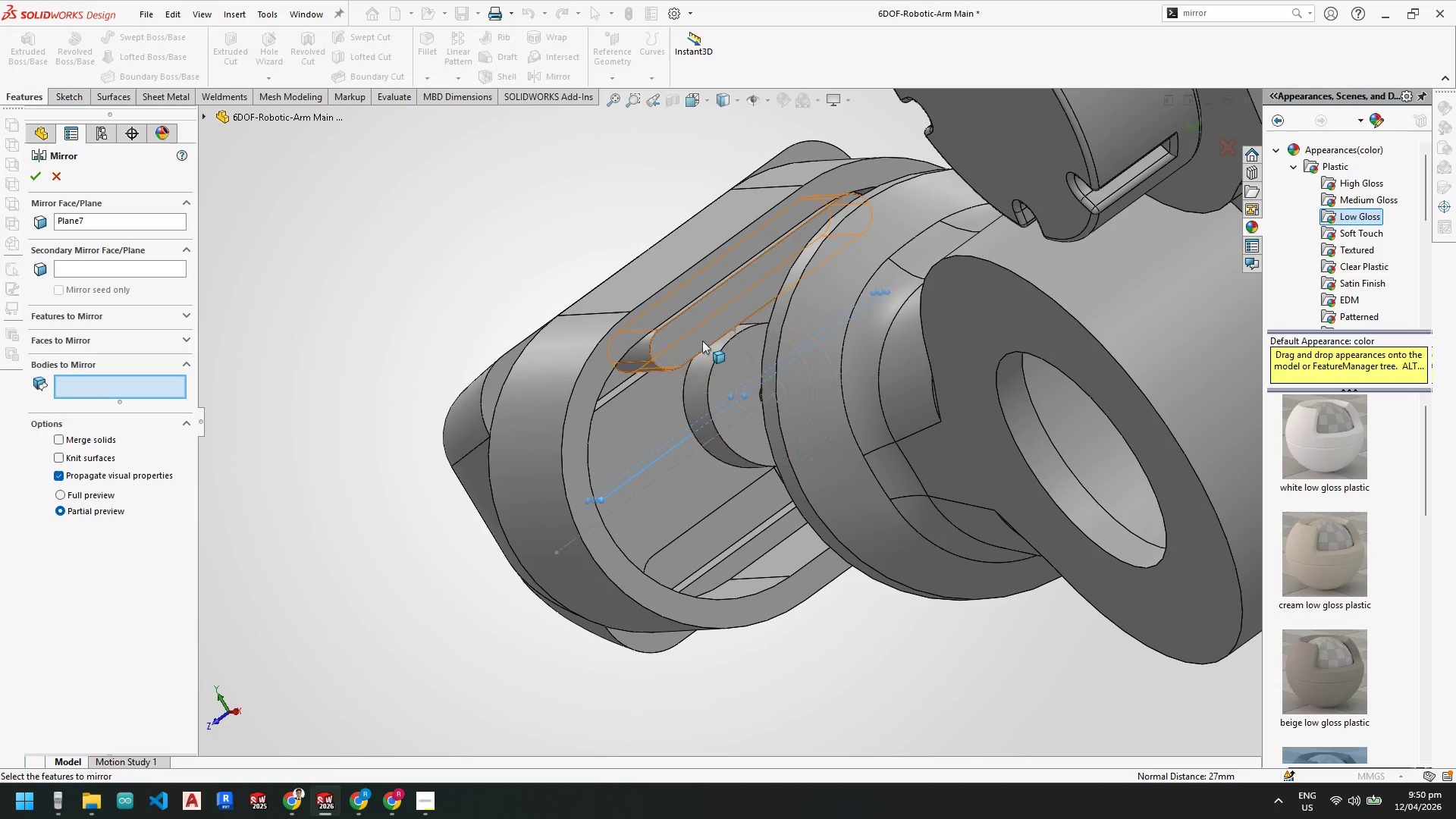 
left_click([698, 337])
 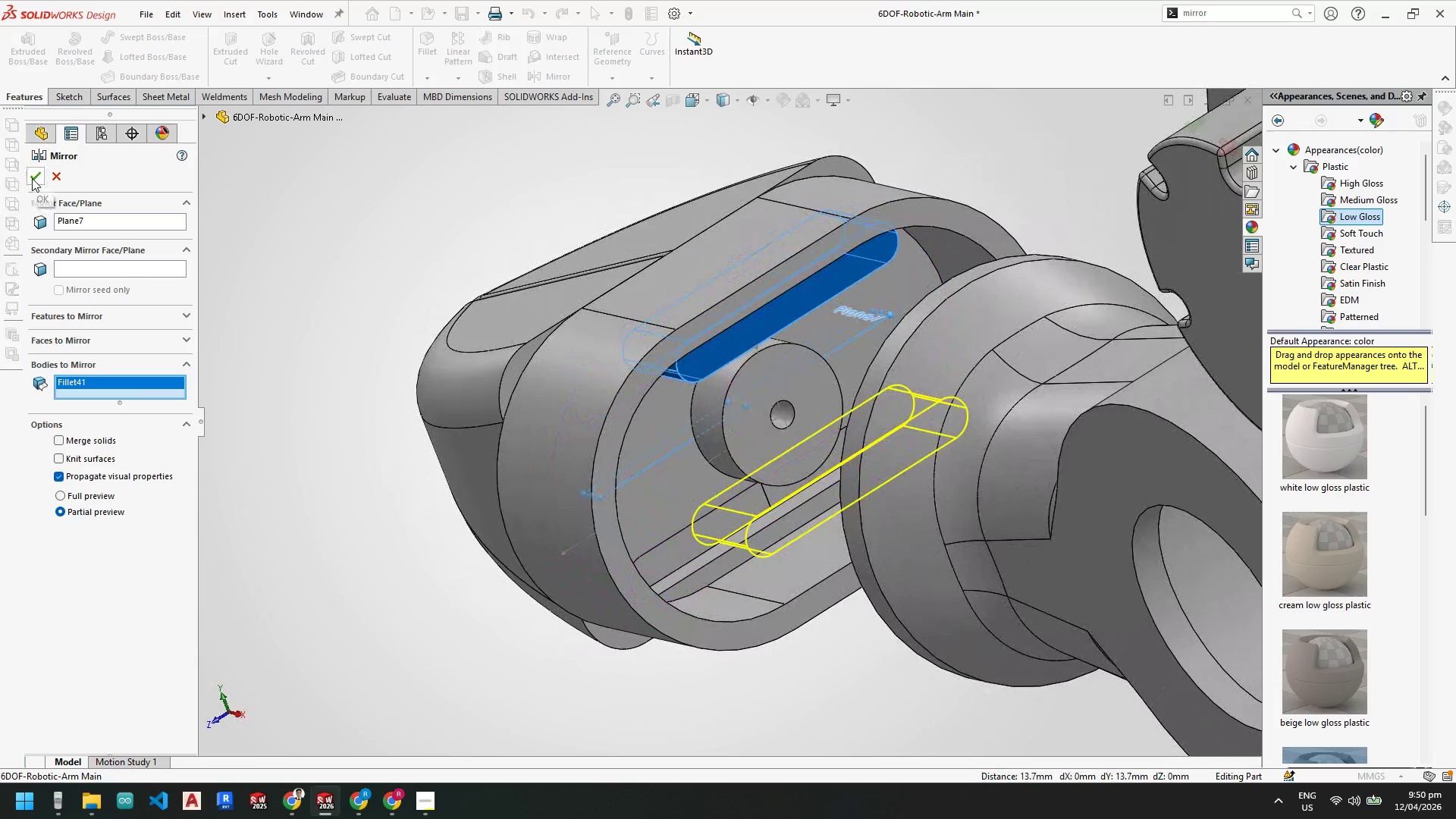 
wait(6.14)
 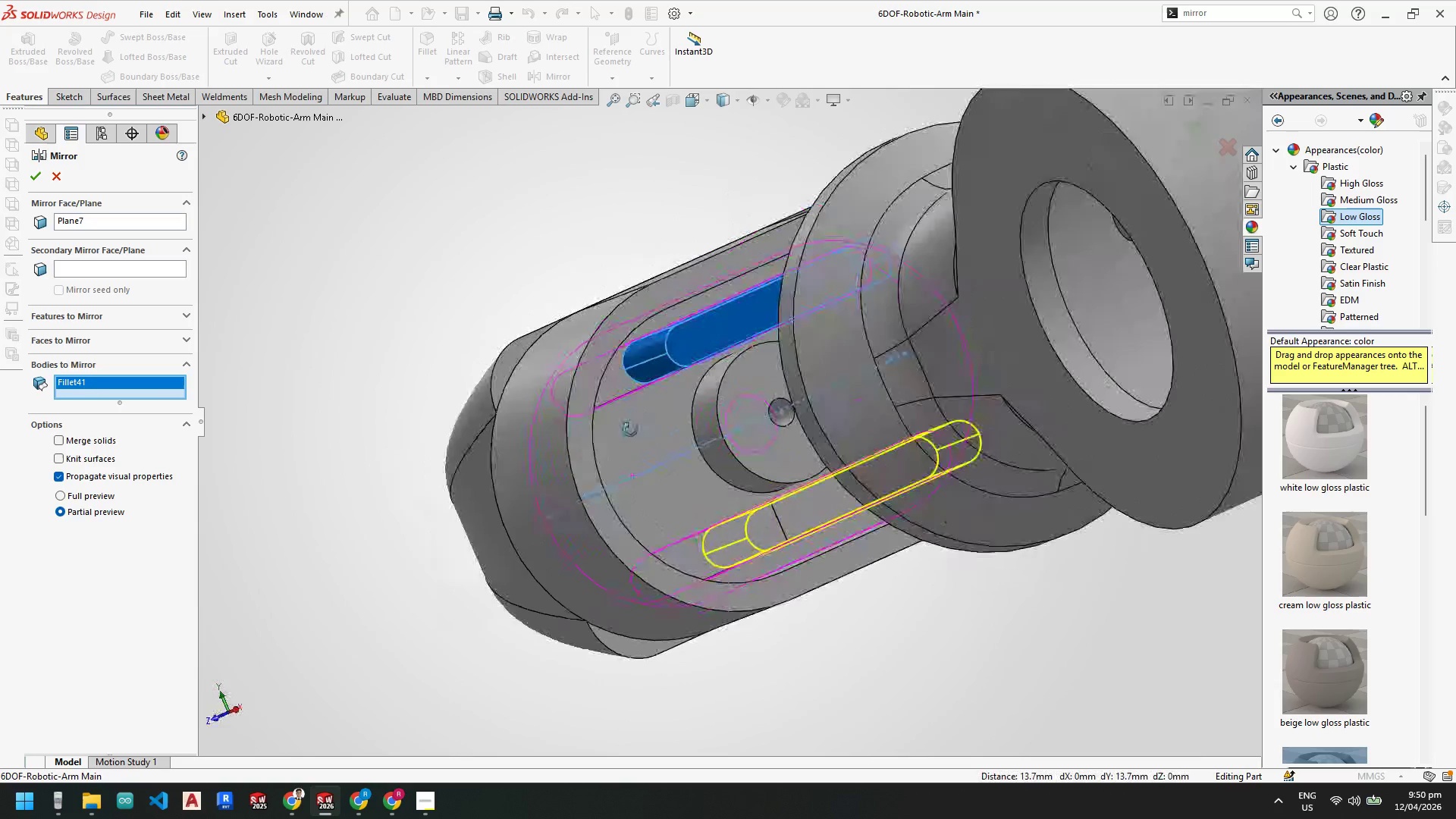 
left_click([32, 178])
 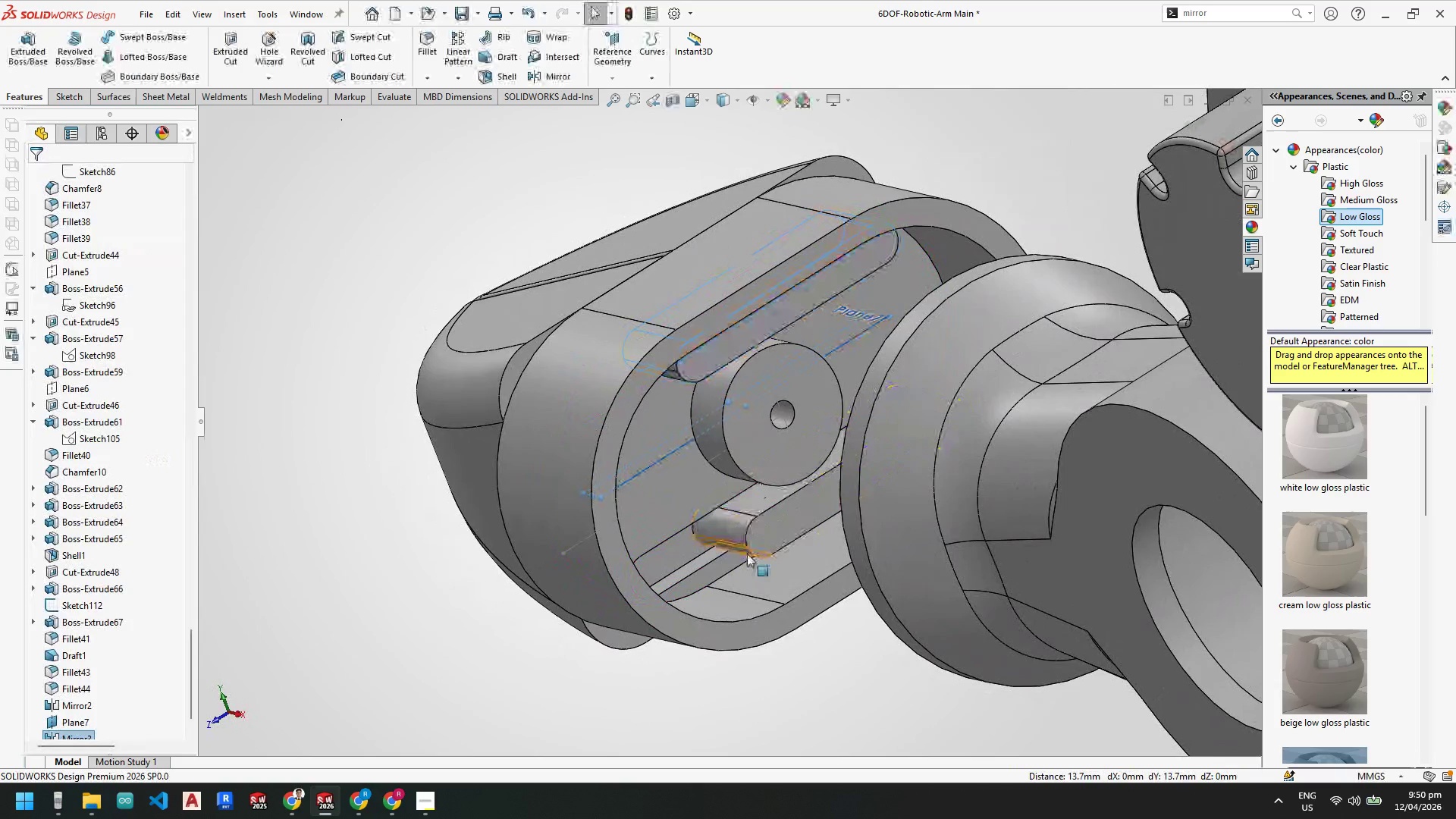 
scroll: coordinate [747, 554], scroll_direction: up, amount: 1.0
 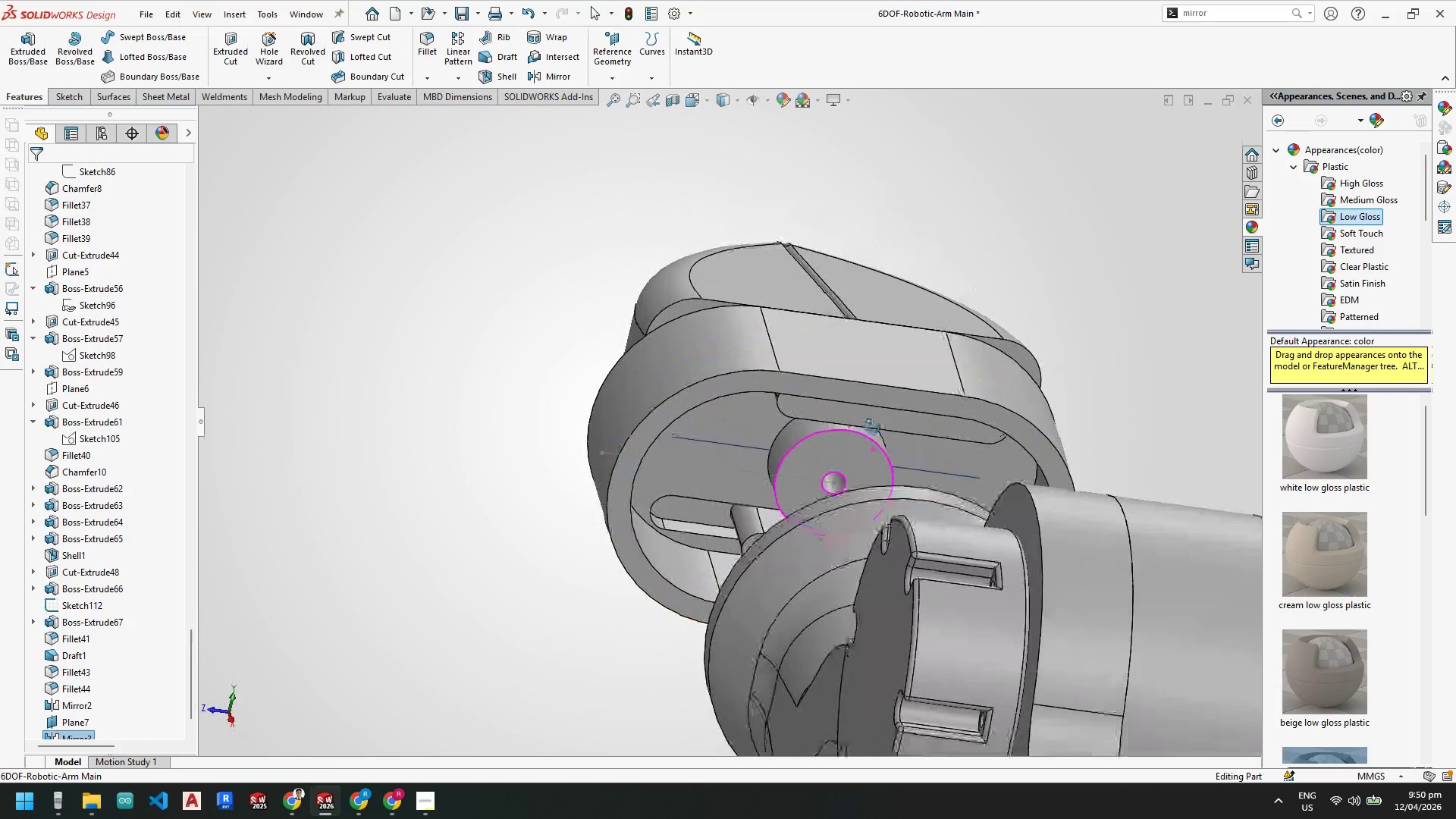 
wait(6.21)
 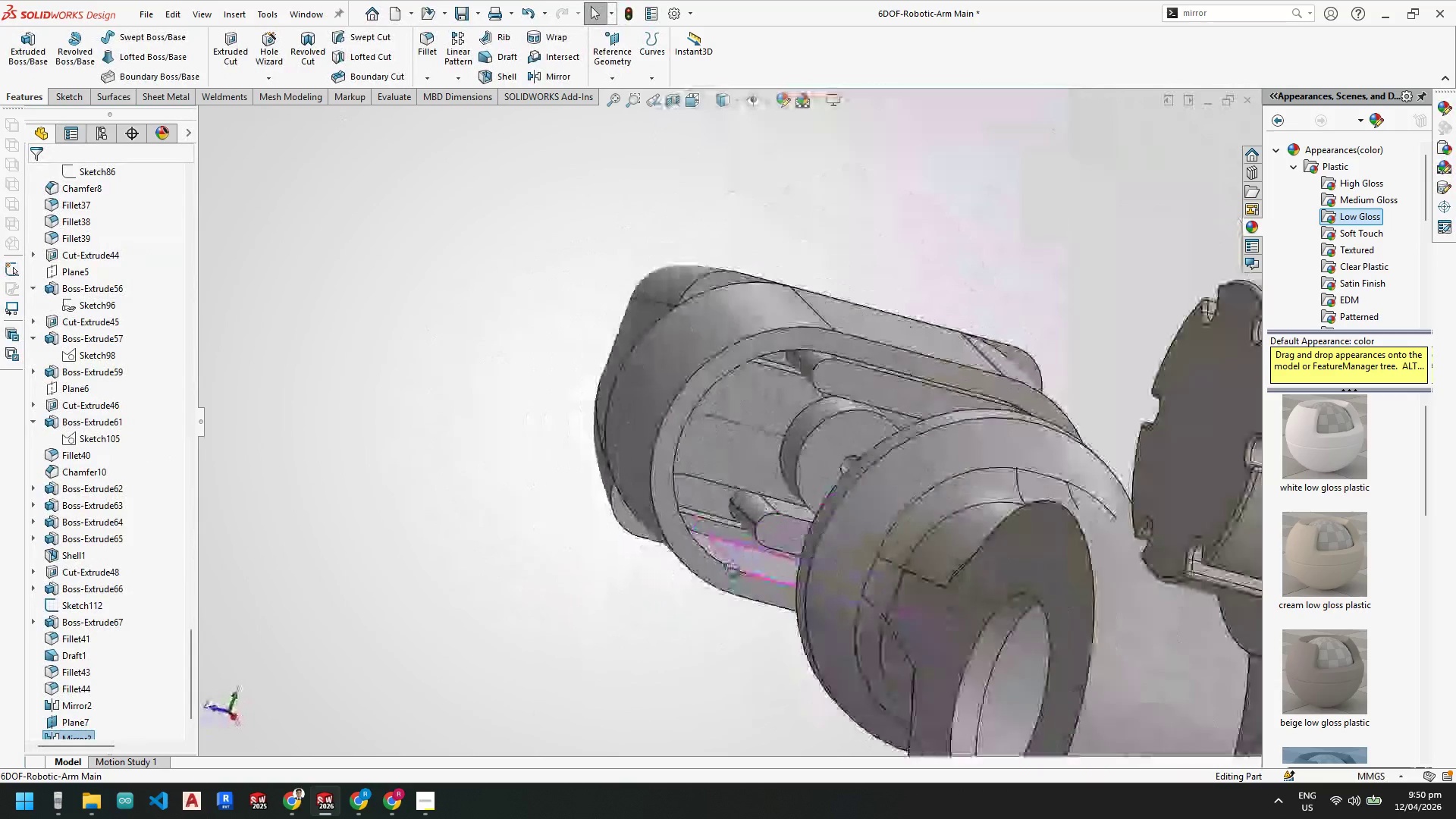 
scroll: coordinate [709, 509], scroll_direction: down, amount: 3.0
 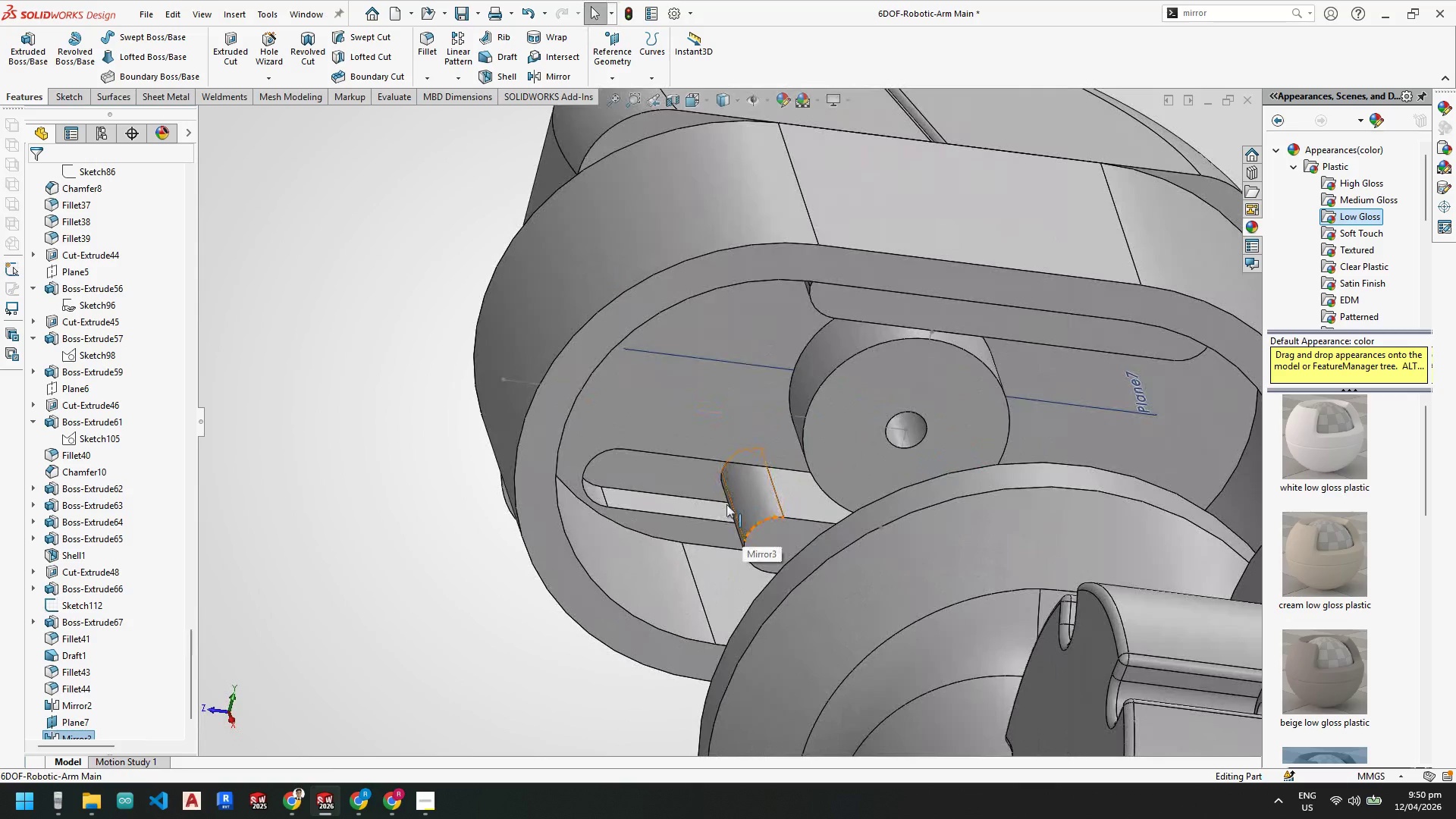 
scroll: coordinate [693, 518], scroll_direction: up, amount: 1.0
 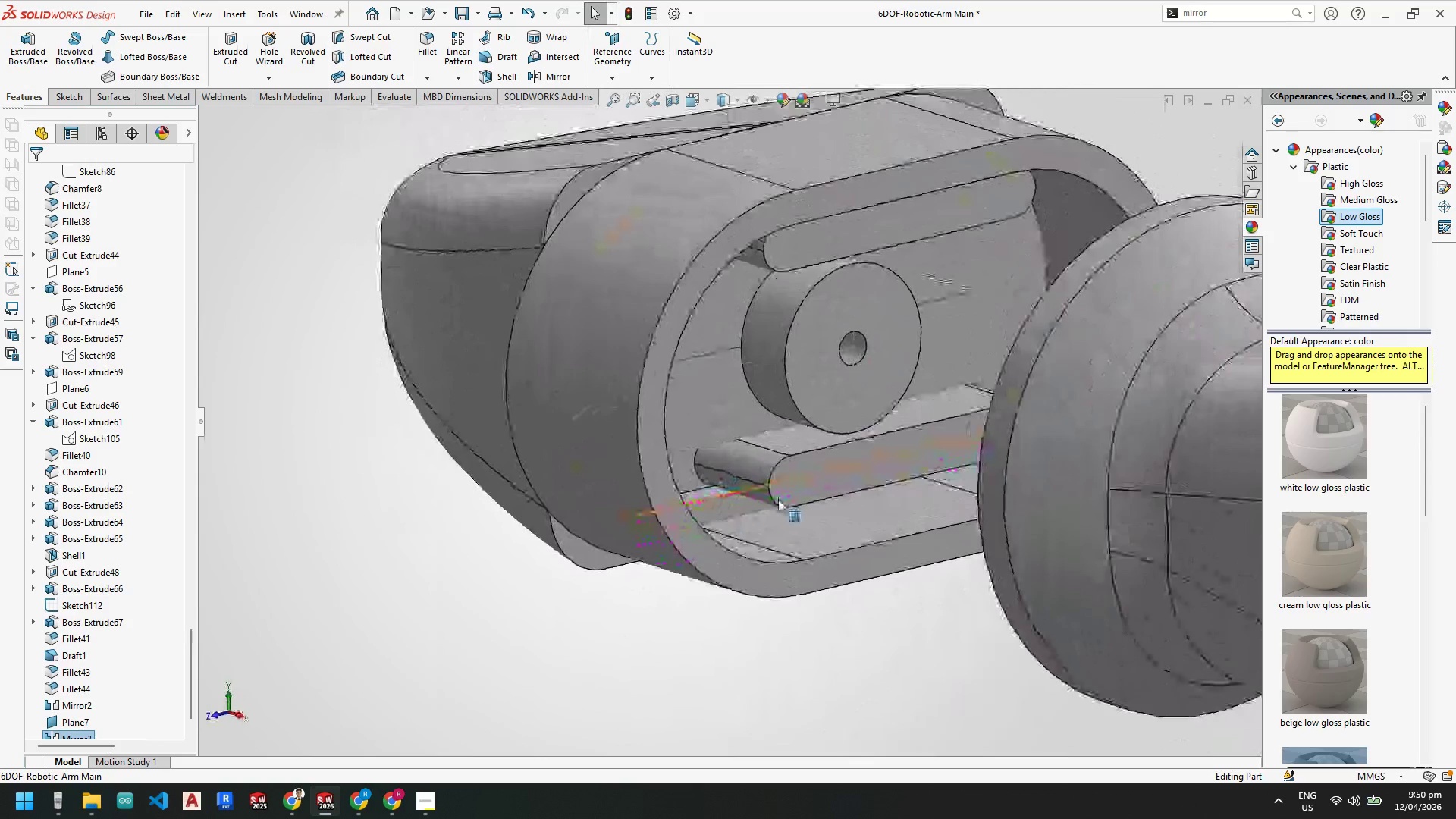 
left_click([767, 460])
 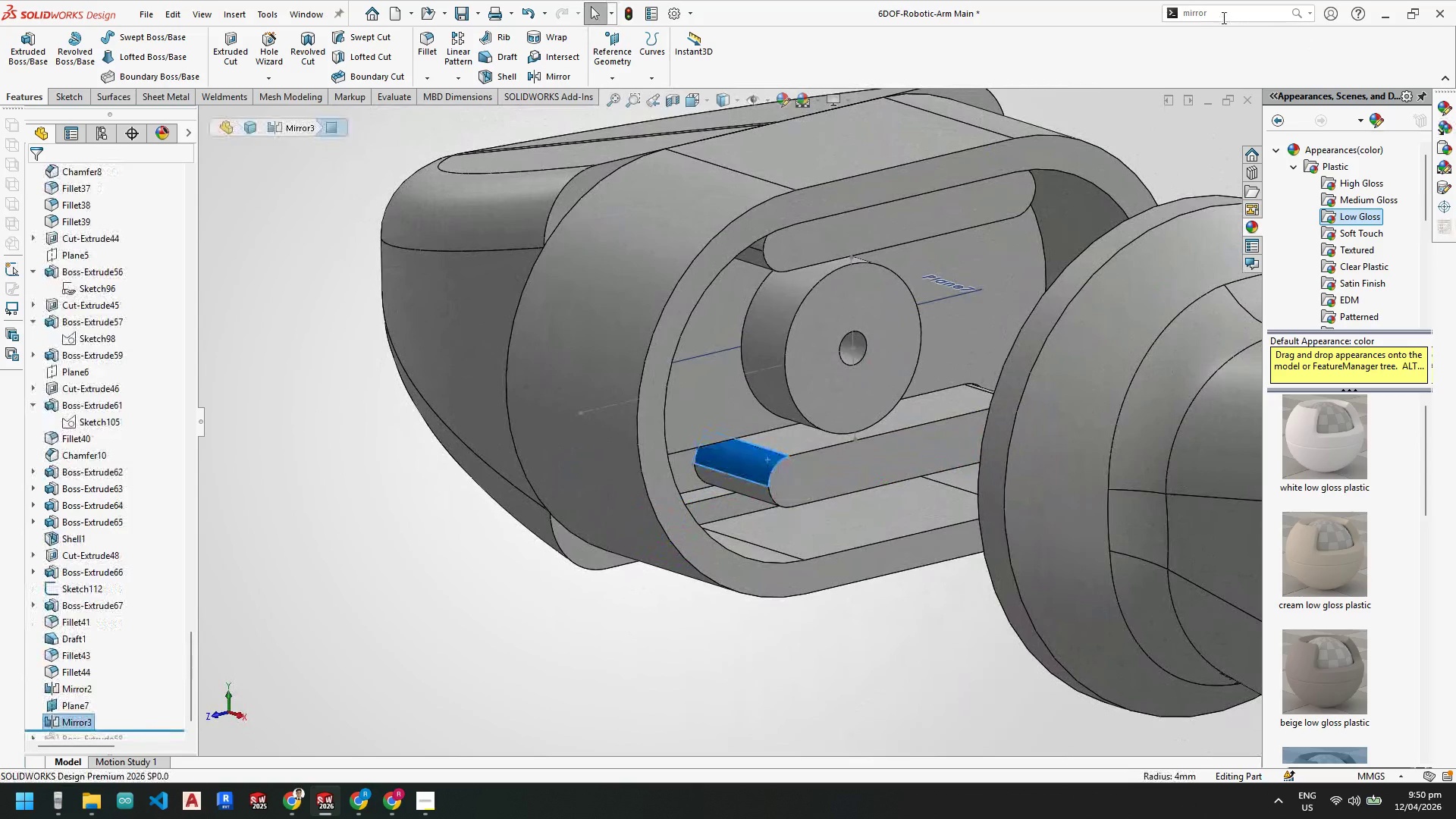 
left_click([1222, 17])
 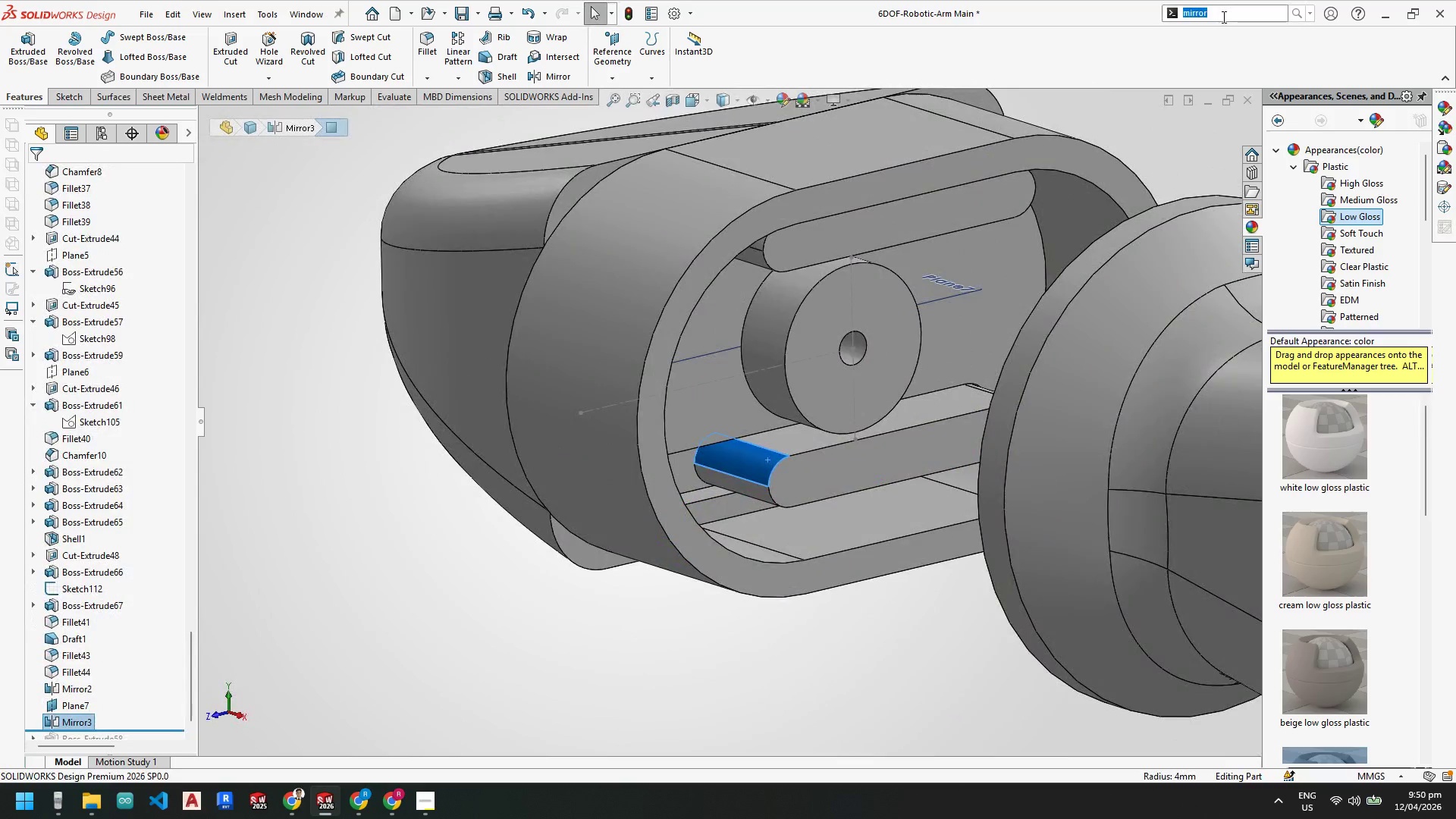 
type(move)
 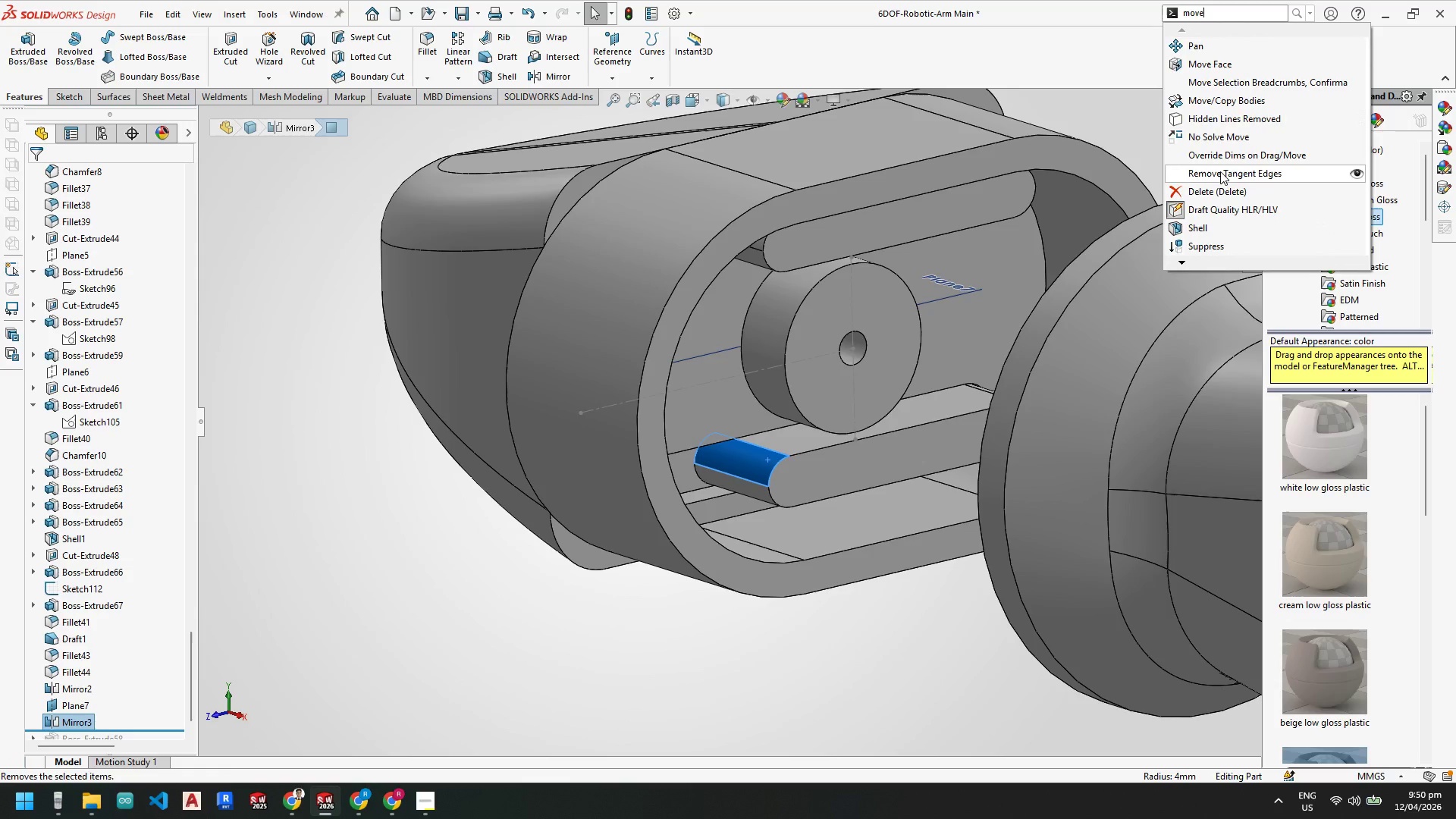 
left_click([1213, 105])
 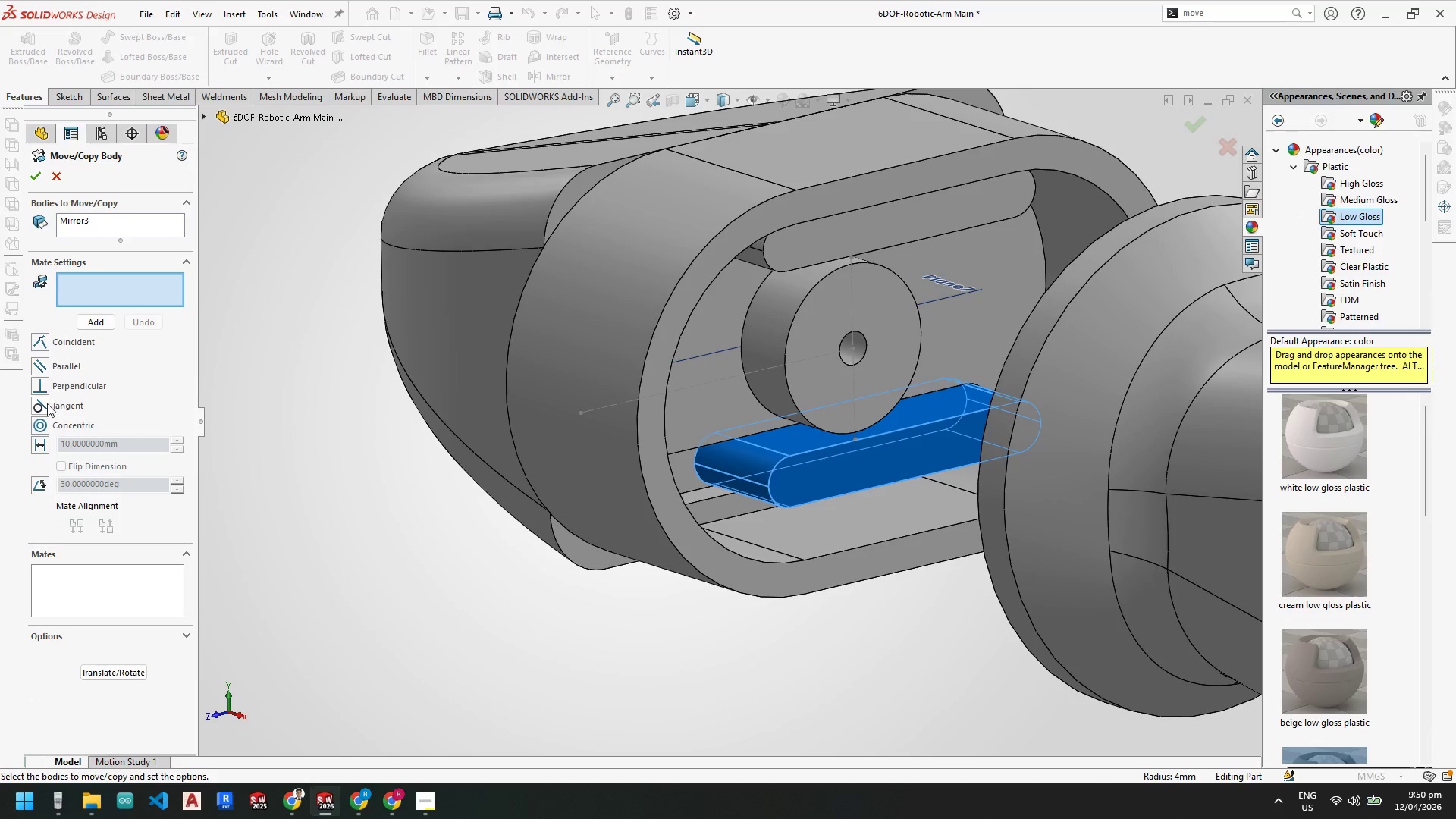 
left_click([110, 281])
 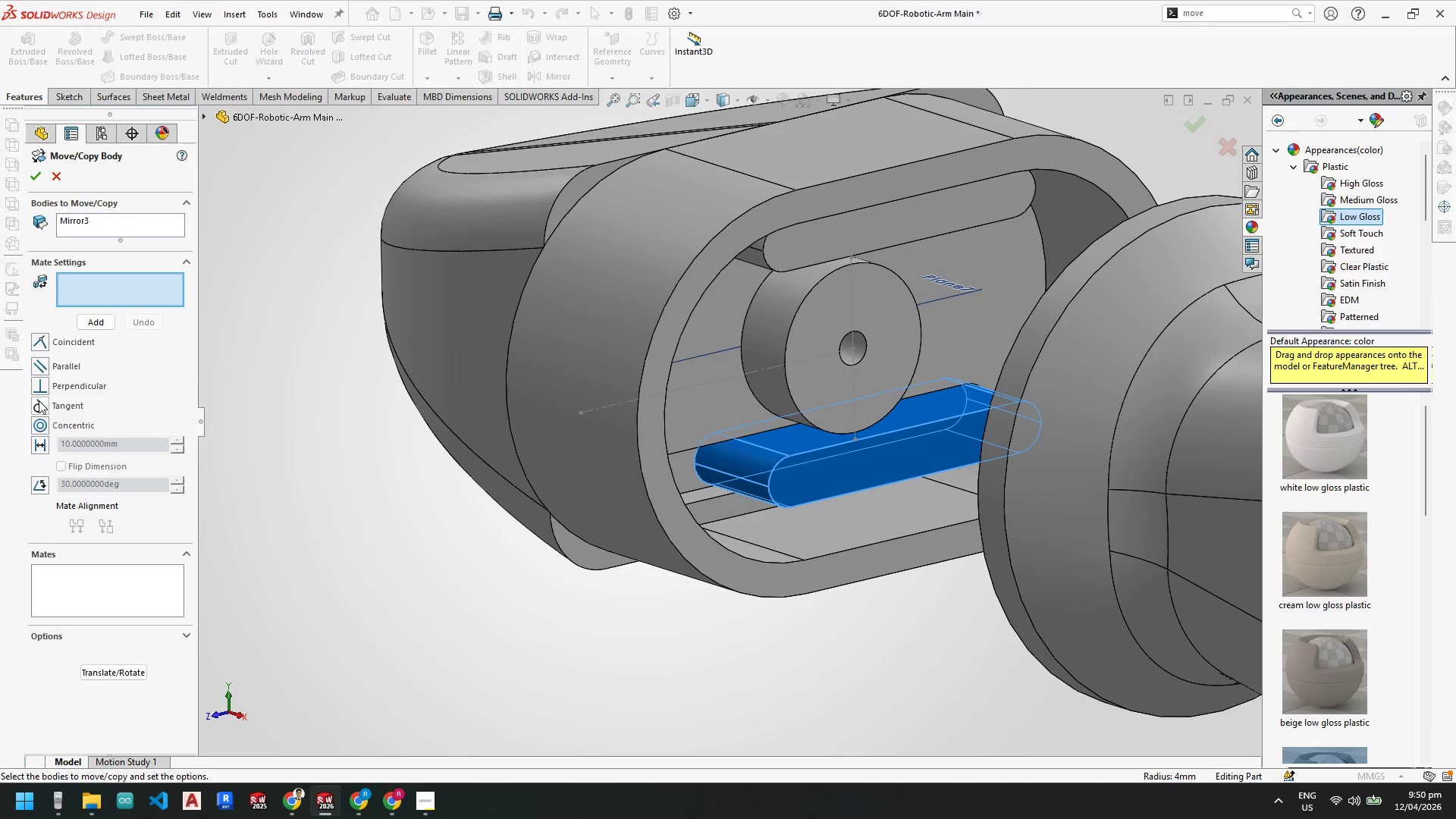 
left_click([38, 408])
 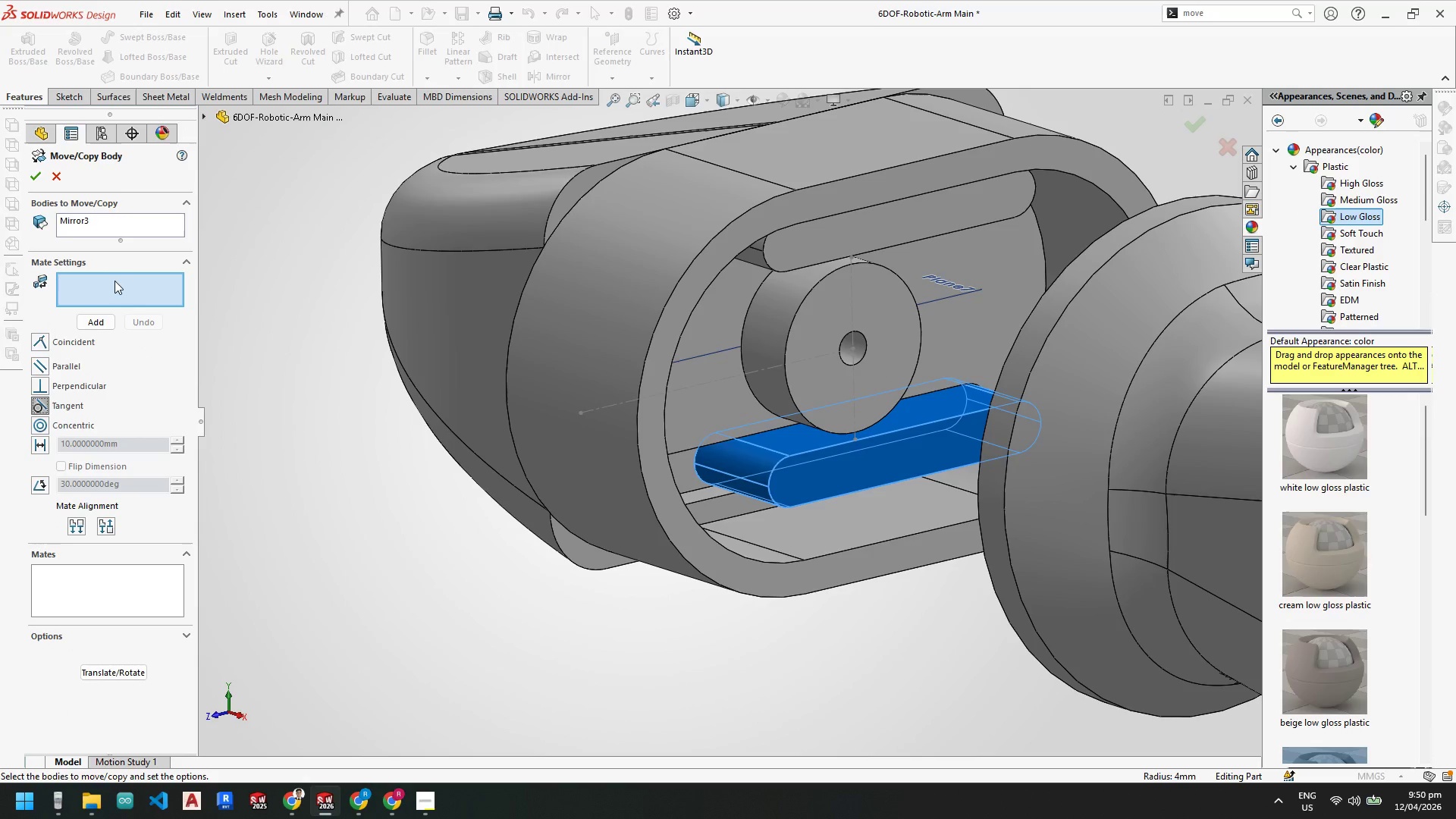 
left_click([115, 281])
 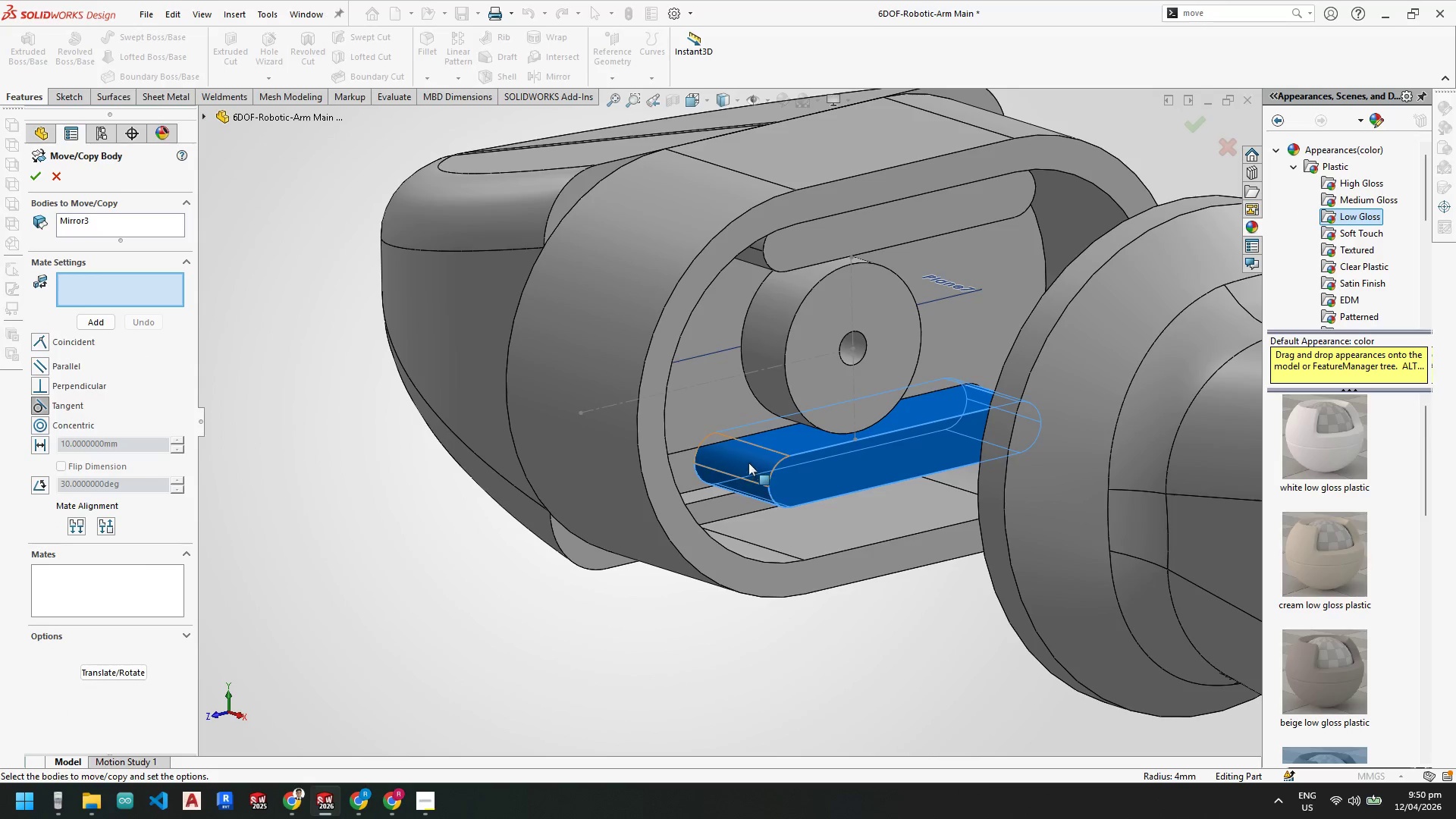 
left_click([748, 463])
 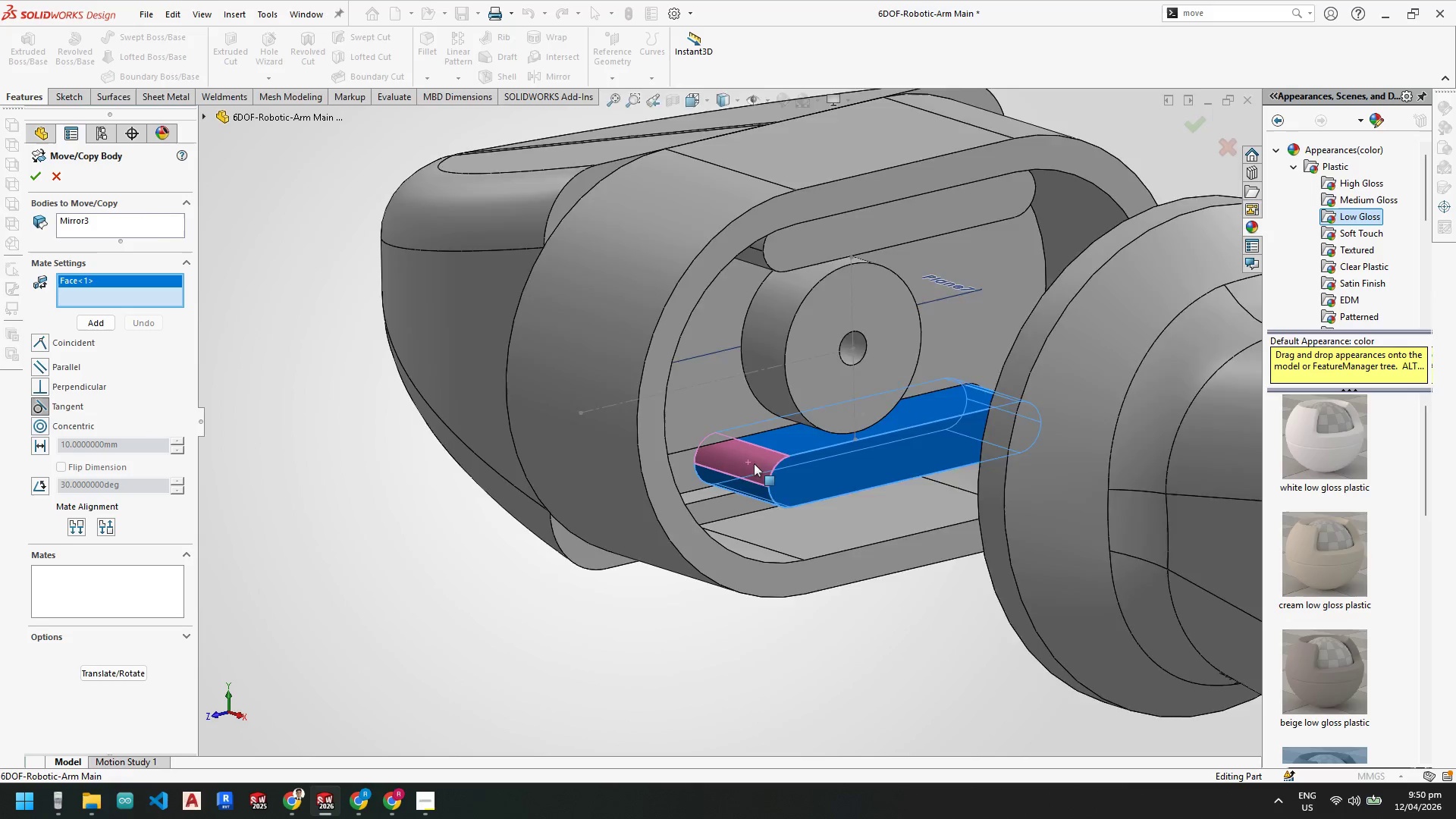 
scroll: coordinate [735, 473], scroll_direction: down, amount: 2.0
 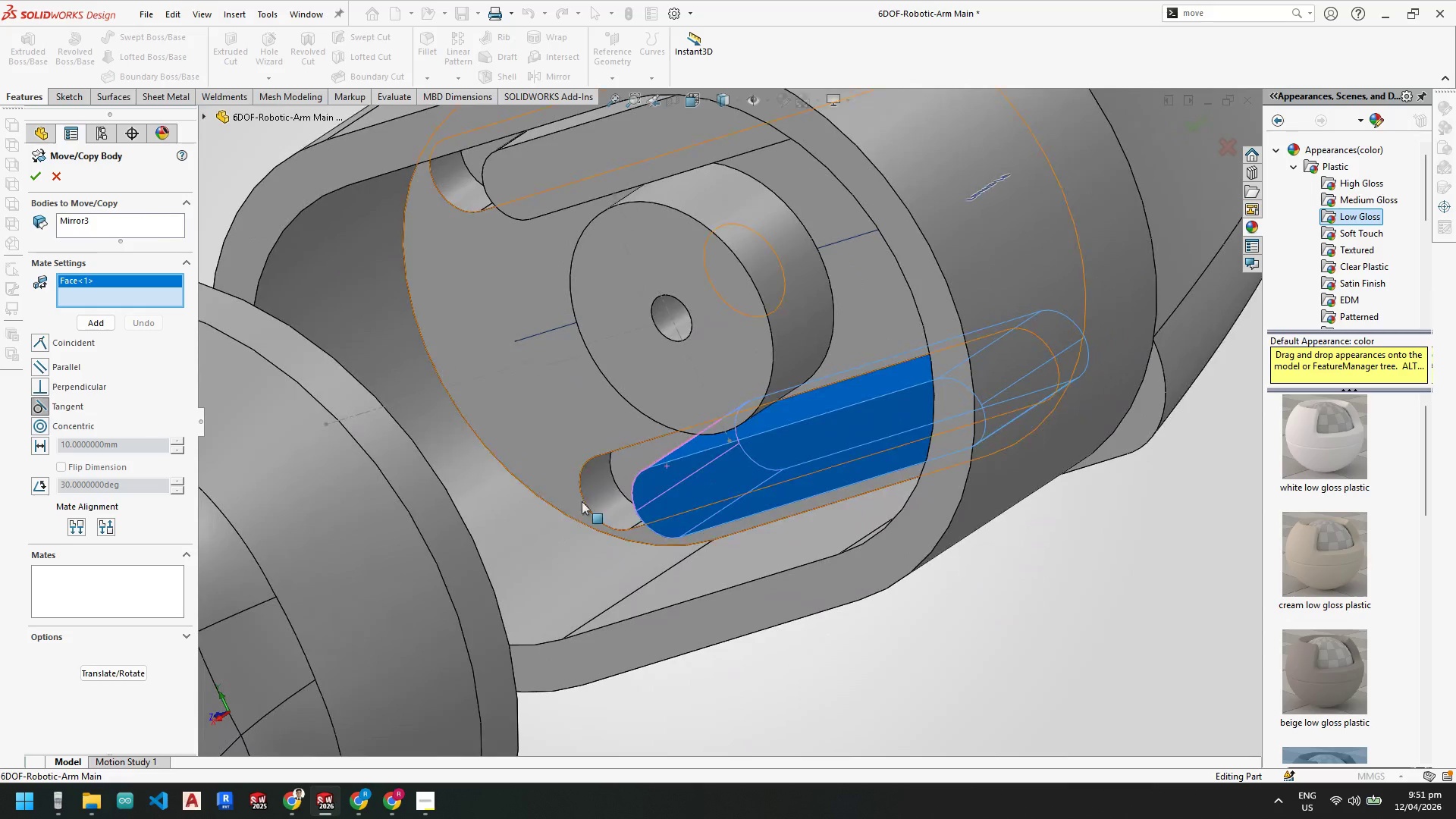 
left_click([589, 476])
 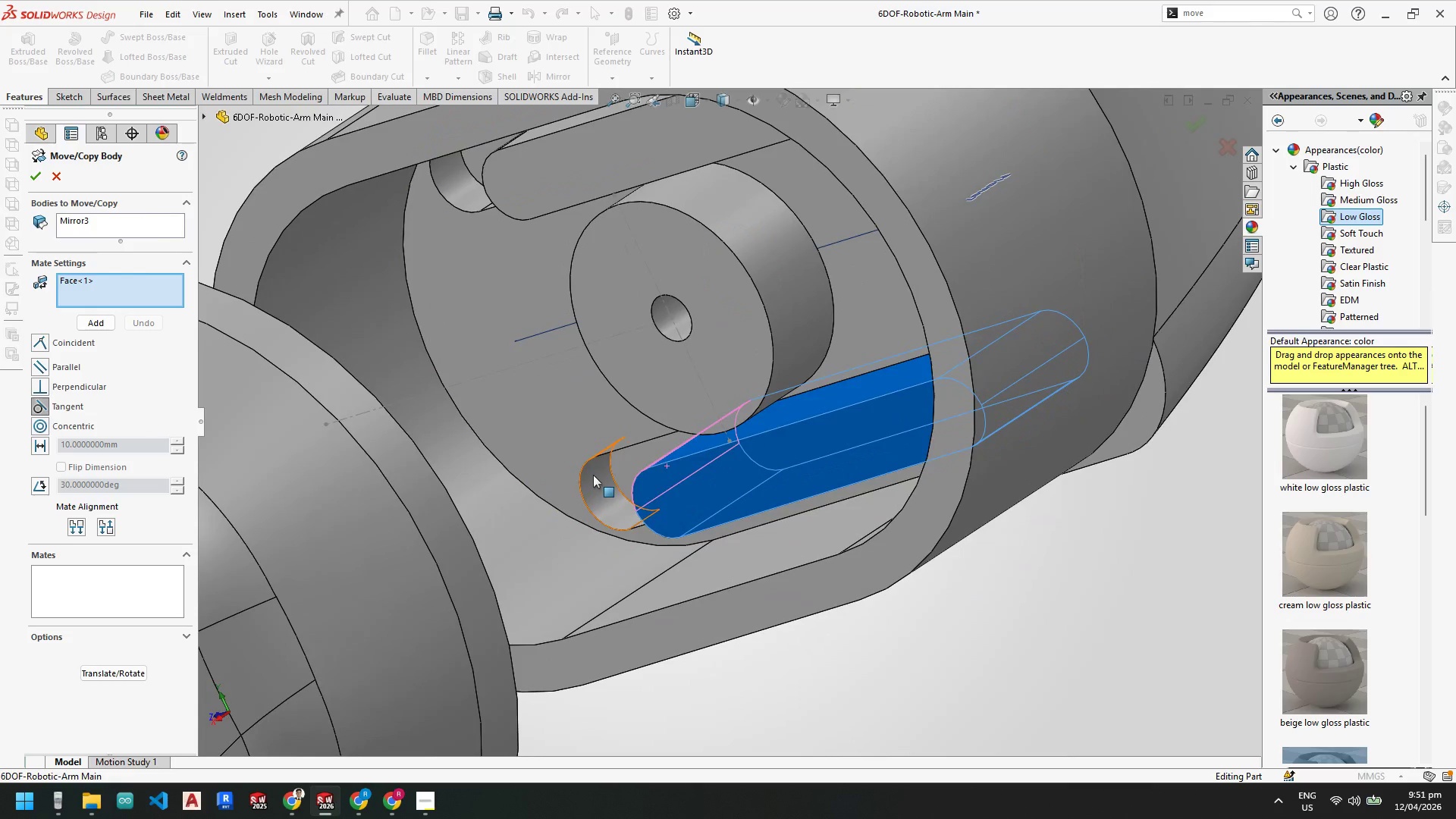 
left_click([594, 475])
 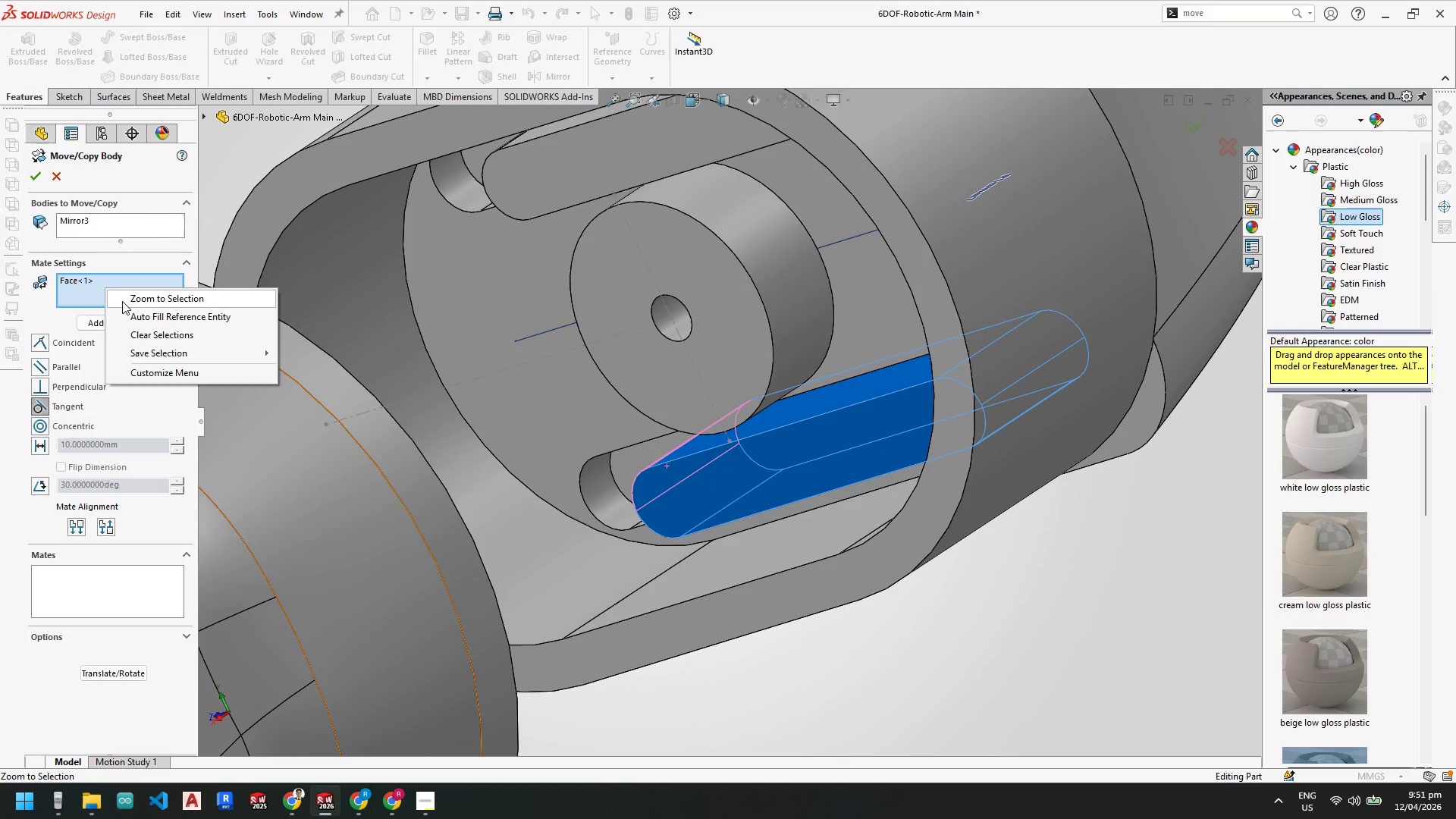 
wait(5.03)
 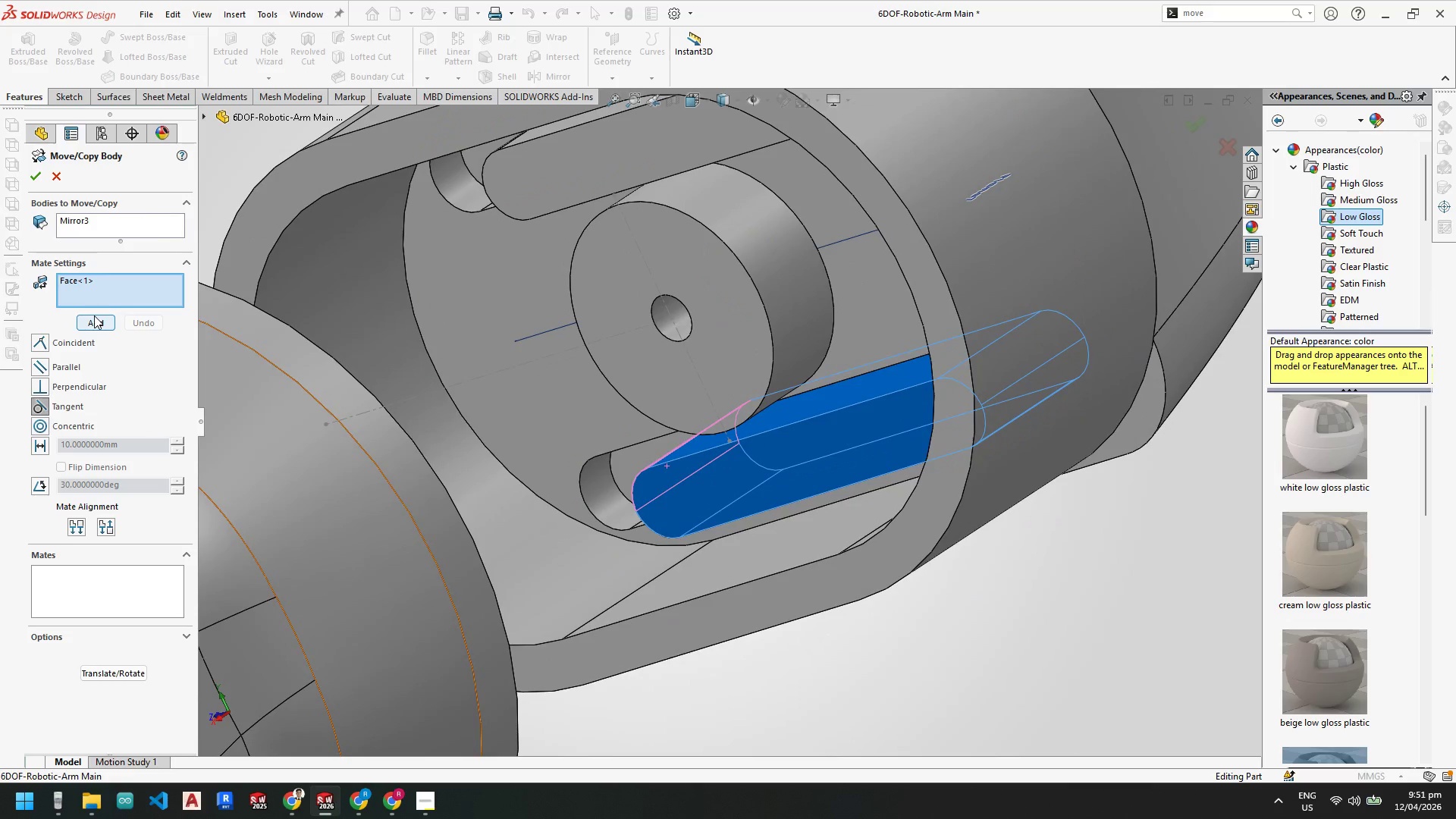 
left_click([141, 333])
 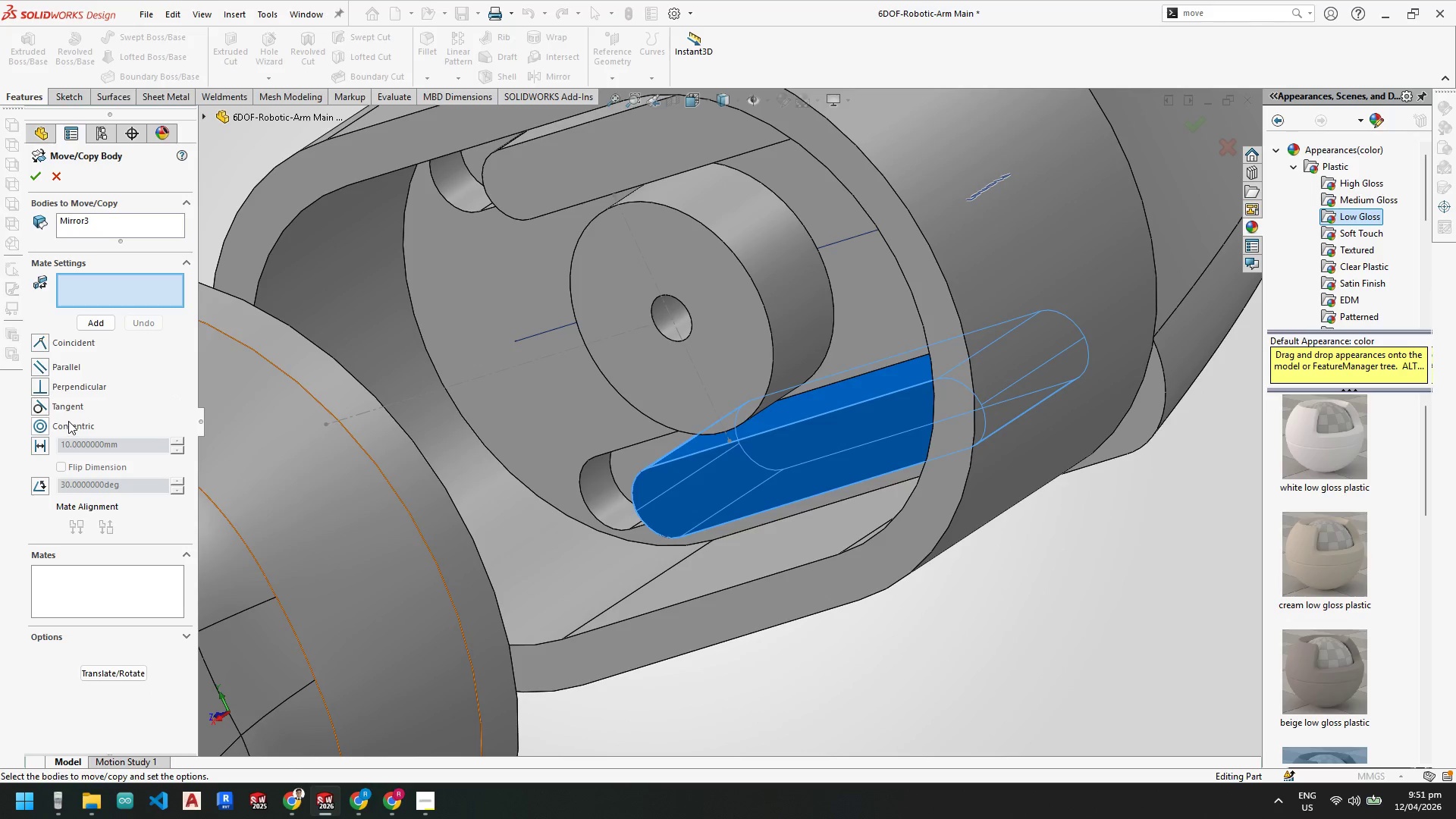 
left_click([52, 424])
 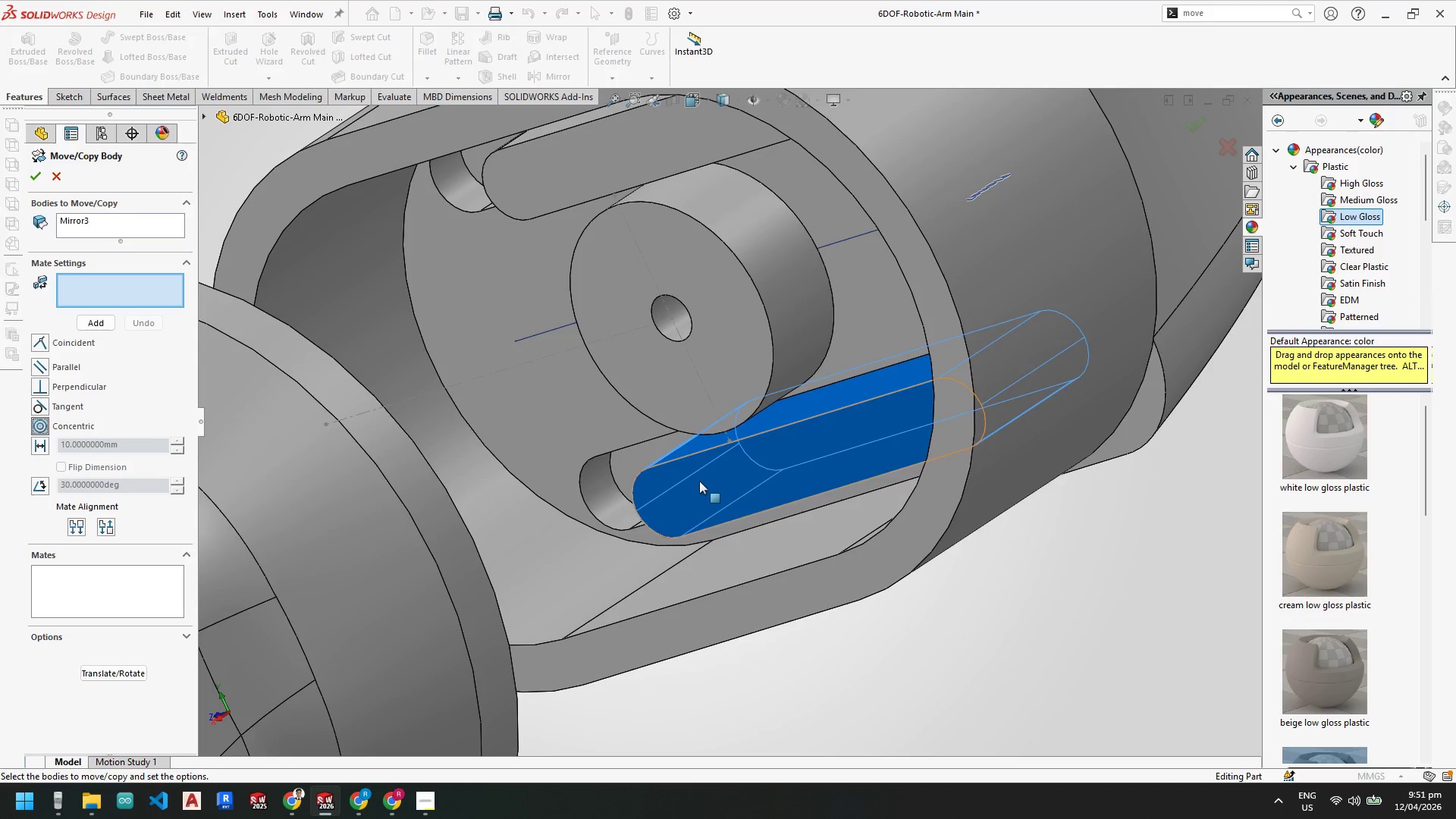 
scroll: coordinate [701, 482], scroll_direction: down, amount: 1.0
 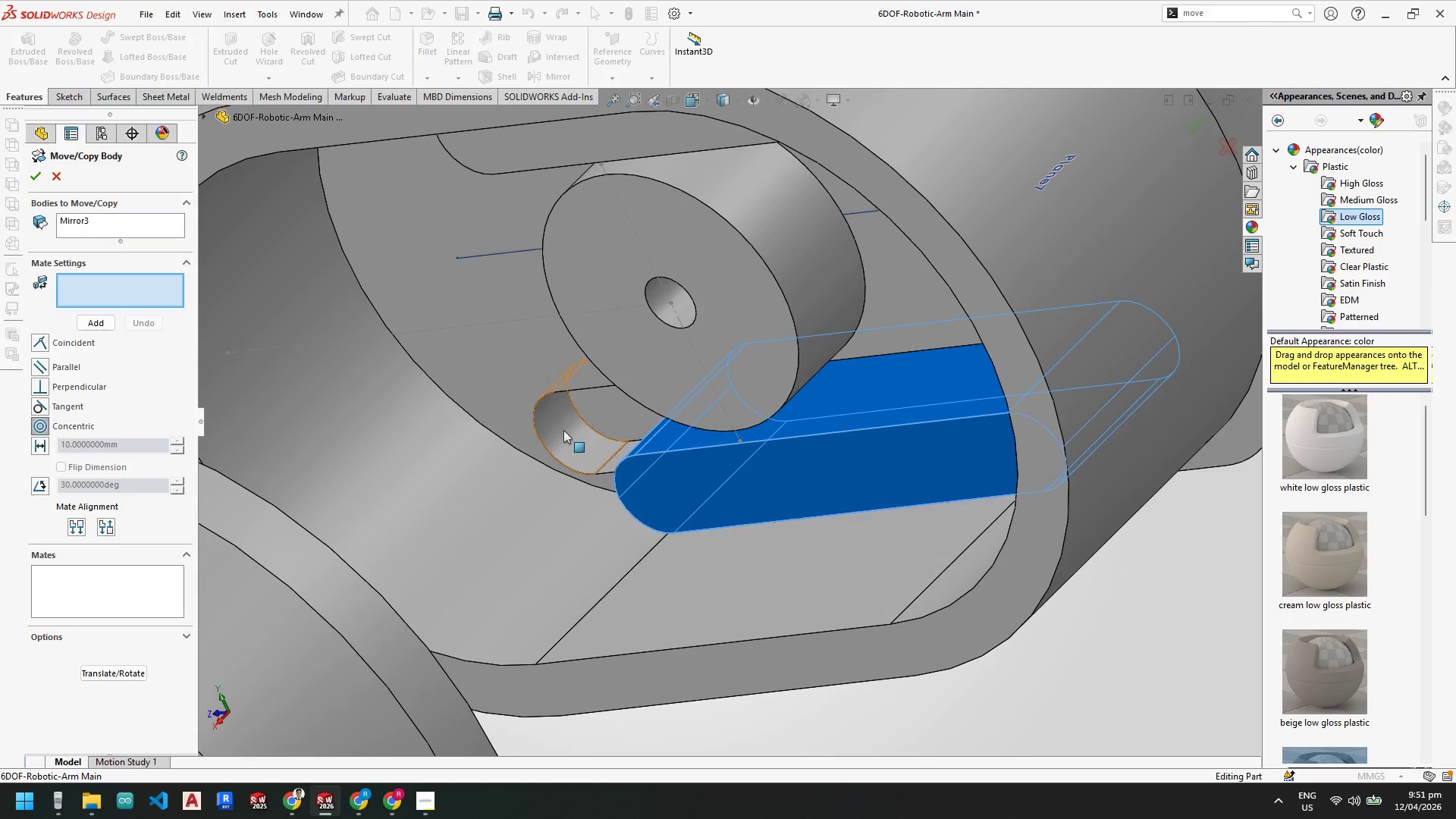 
left_click([564, 427])
 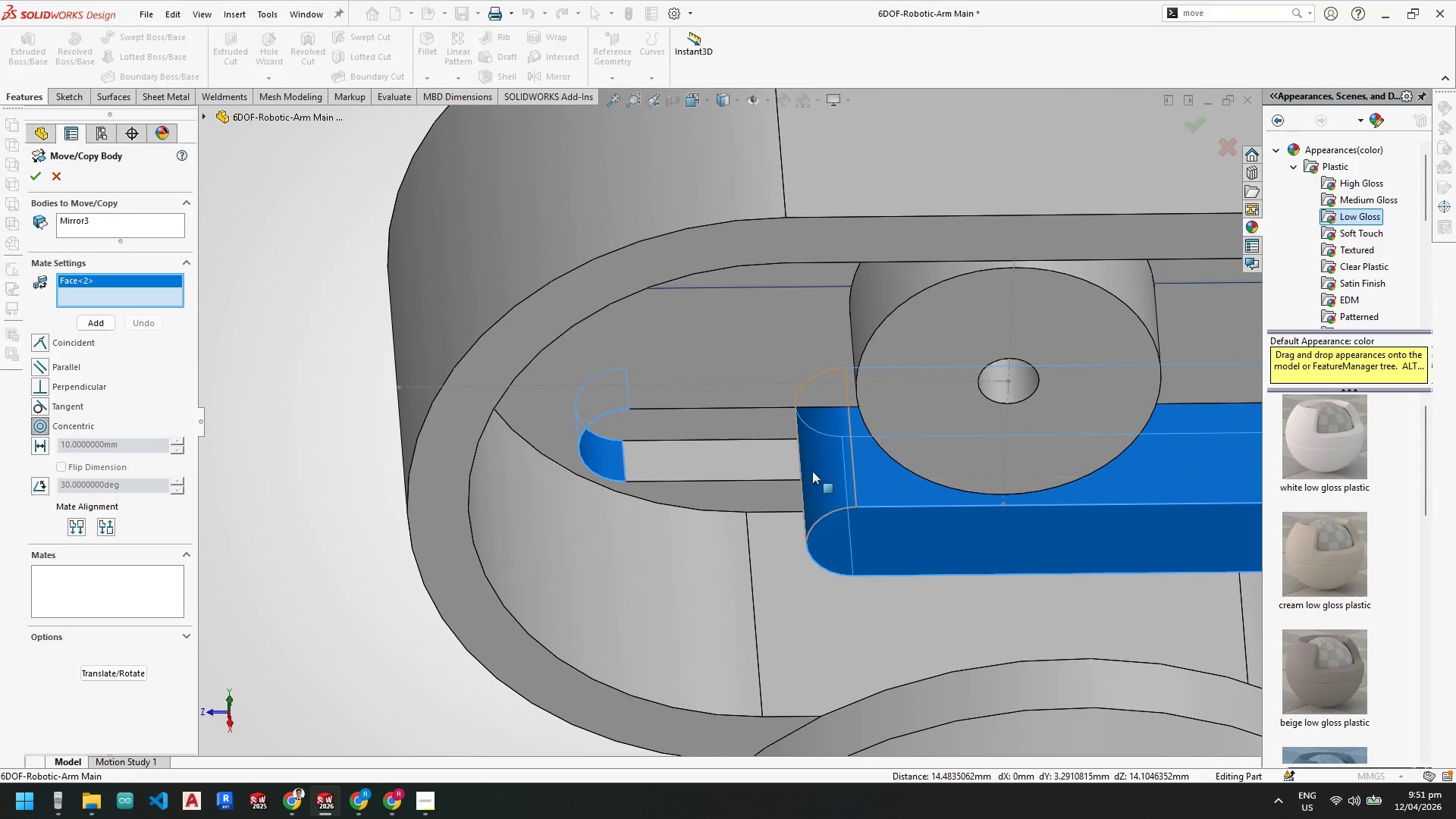 
left_click([816, 472])
 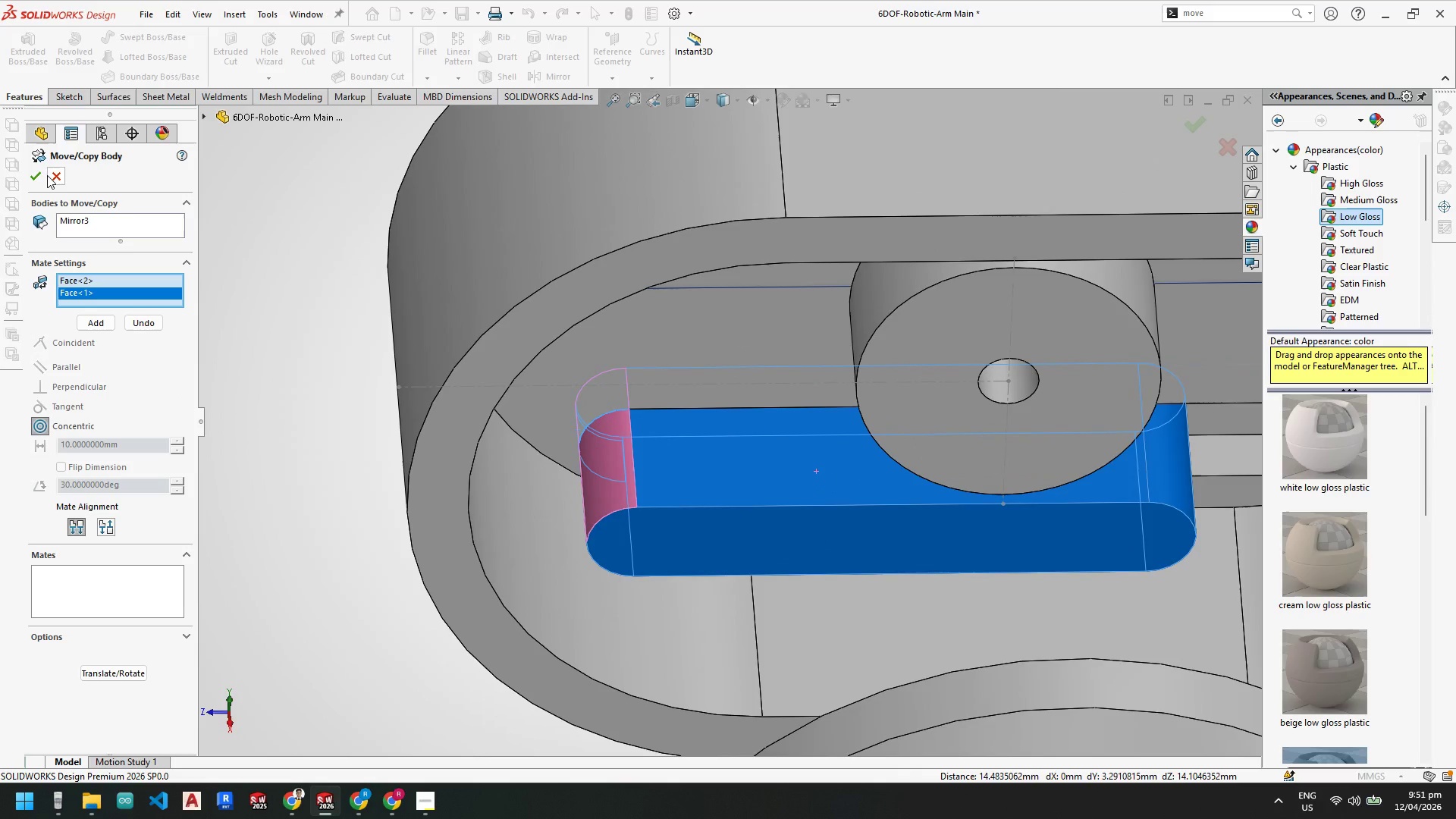 
left_click([43, 175])
 